 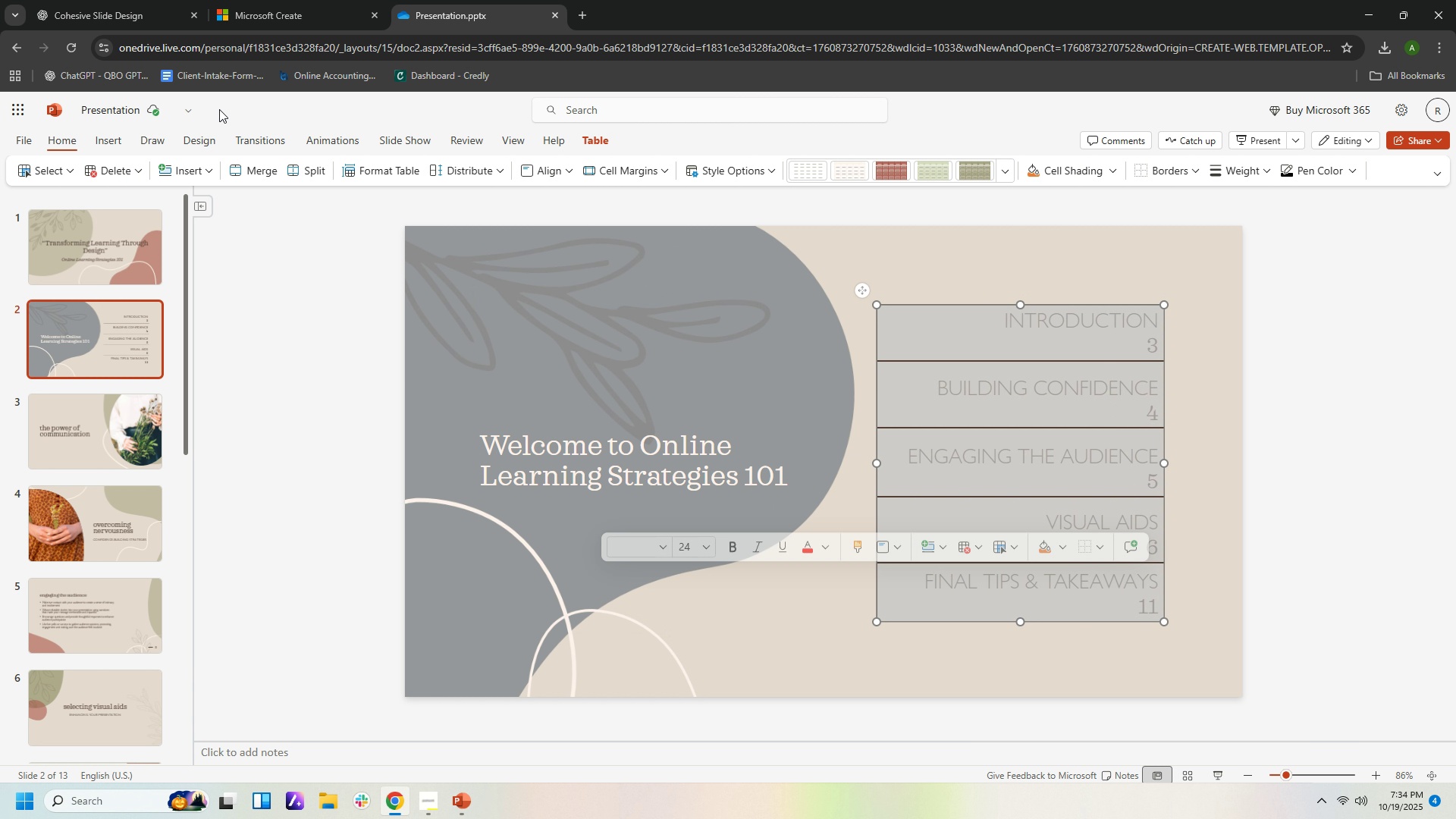 
left_click([117, 2])
 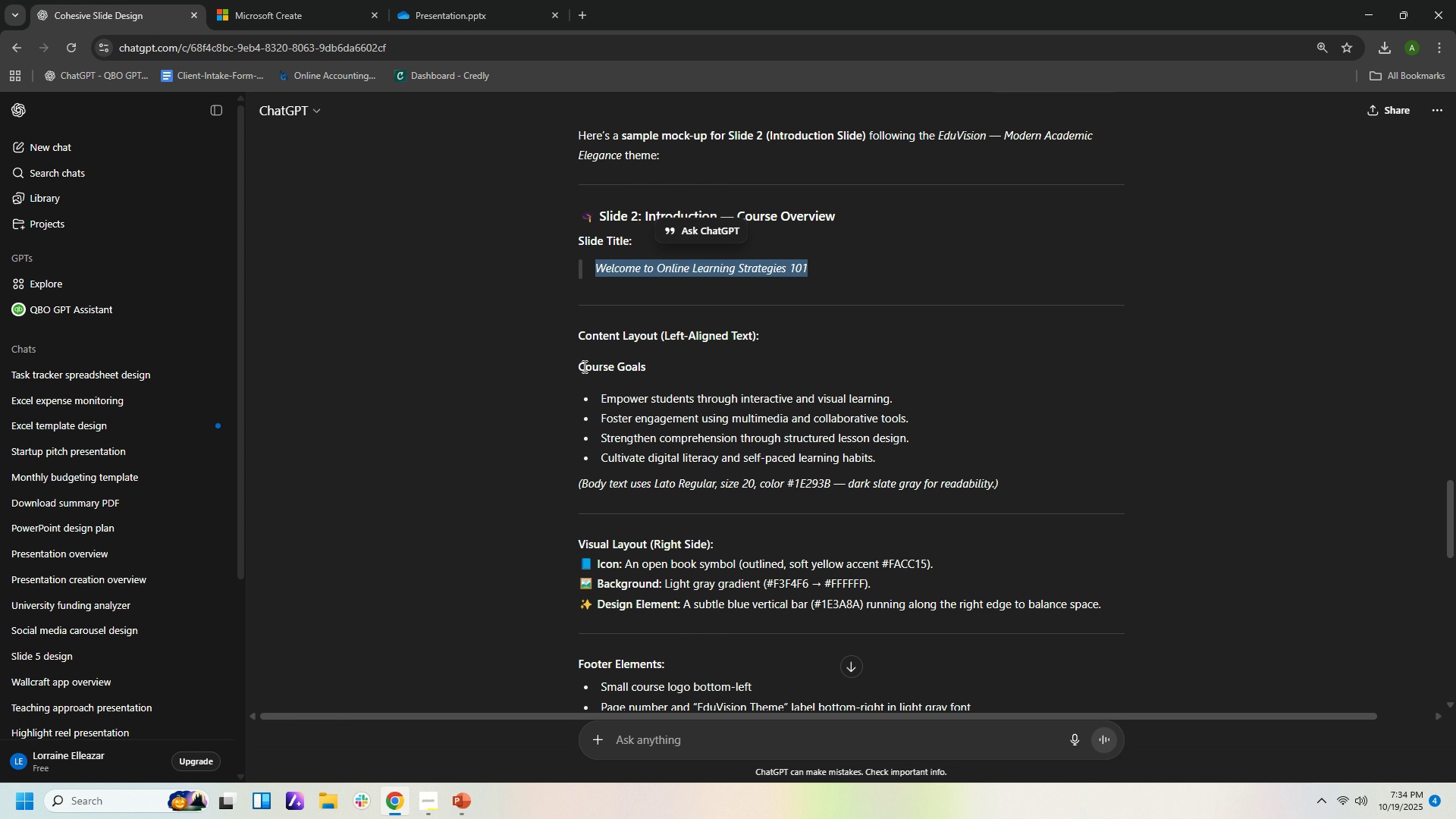 
left_click_drag(start_coordinate=[578, 366], to_coordinate=[920, 458])
 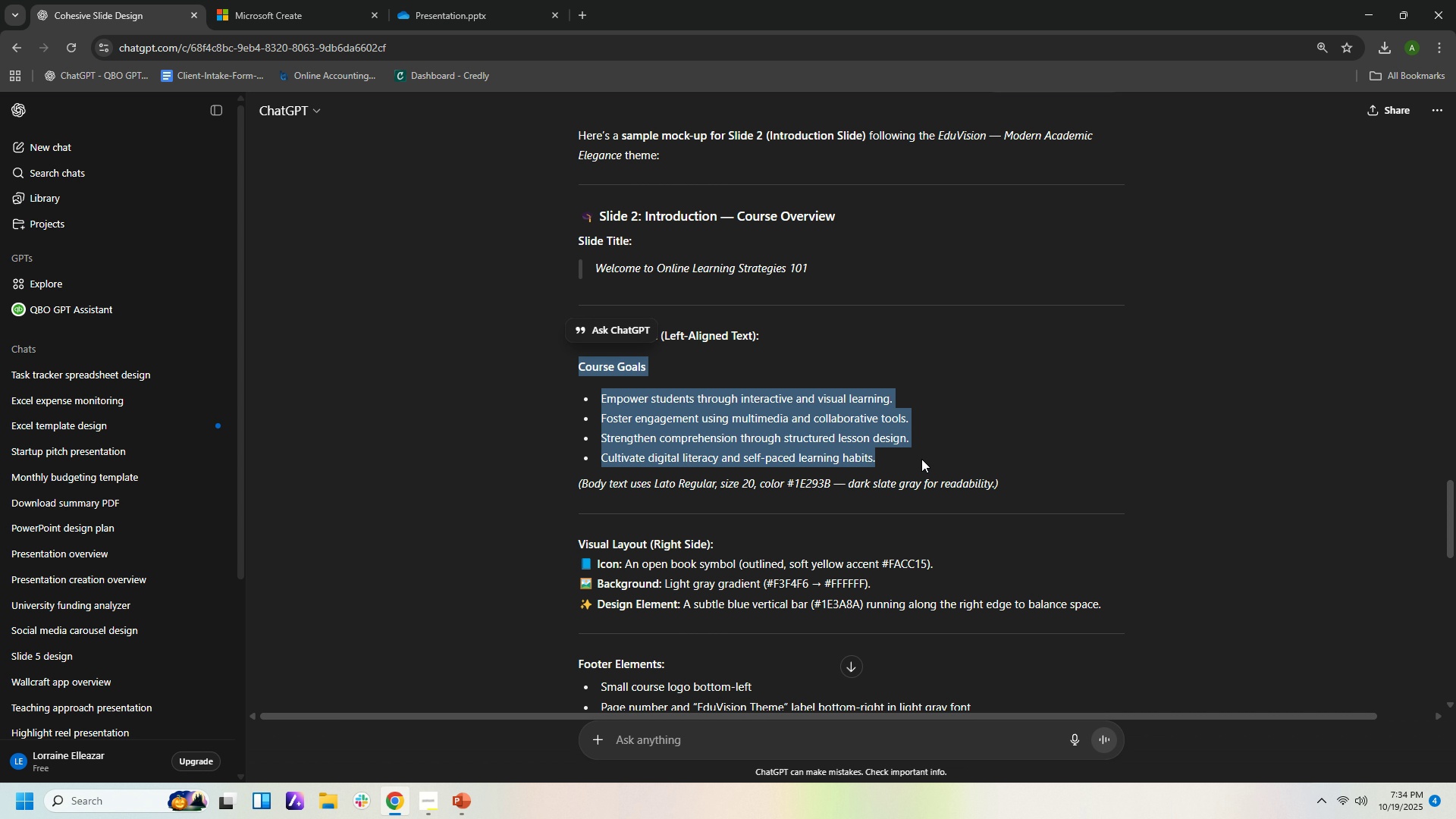 
key(Control+C)
 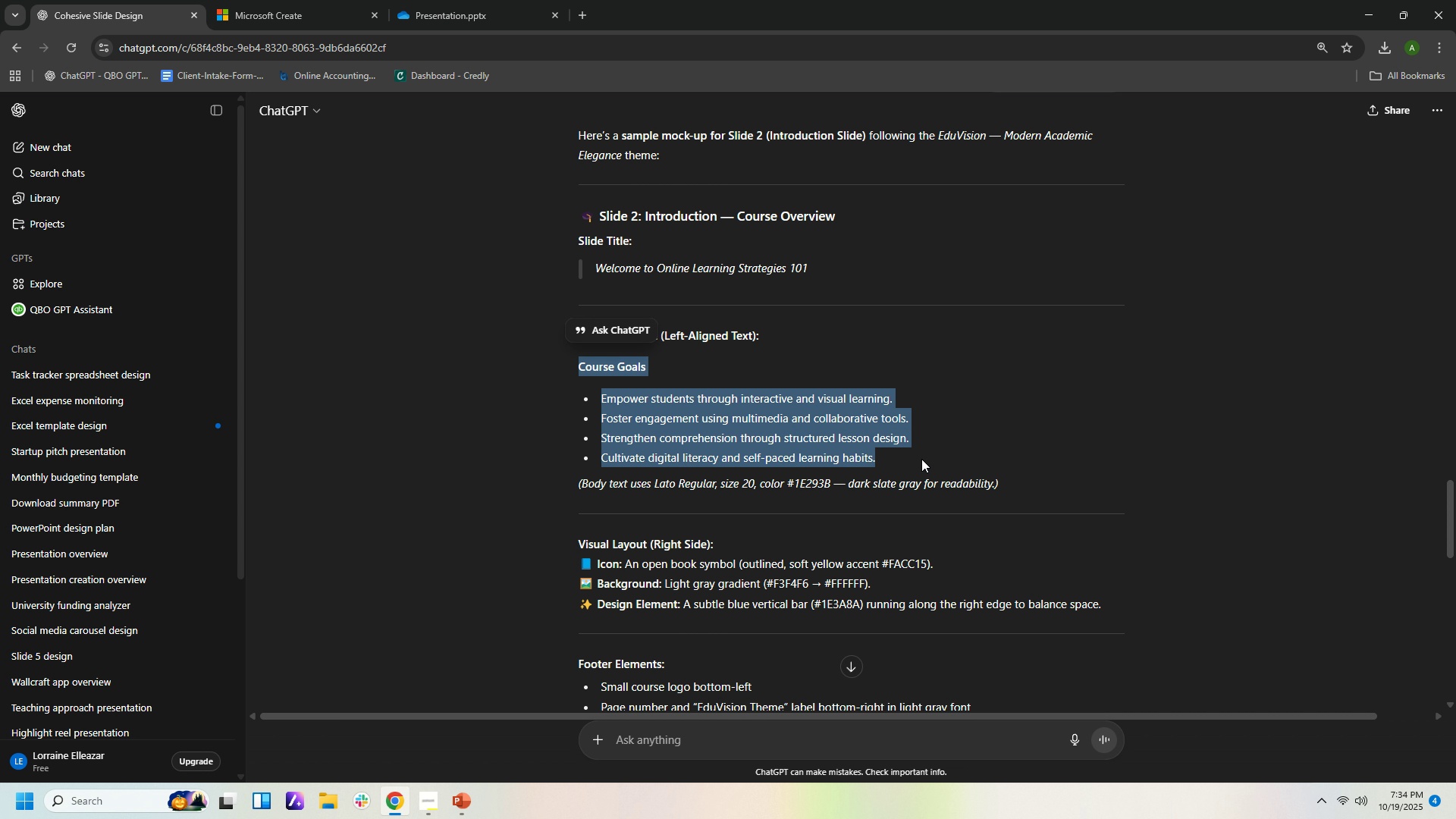 
key(Control+C)
 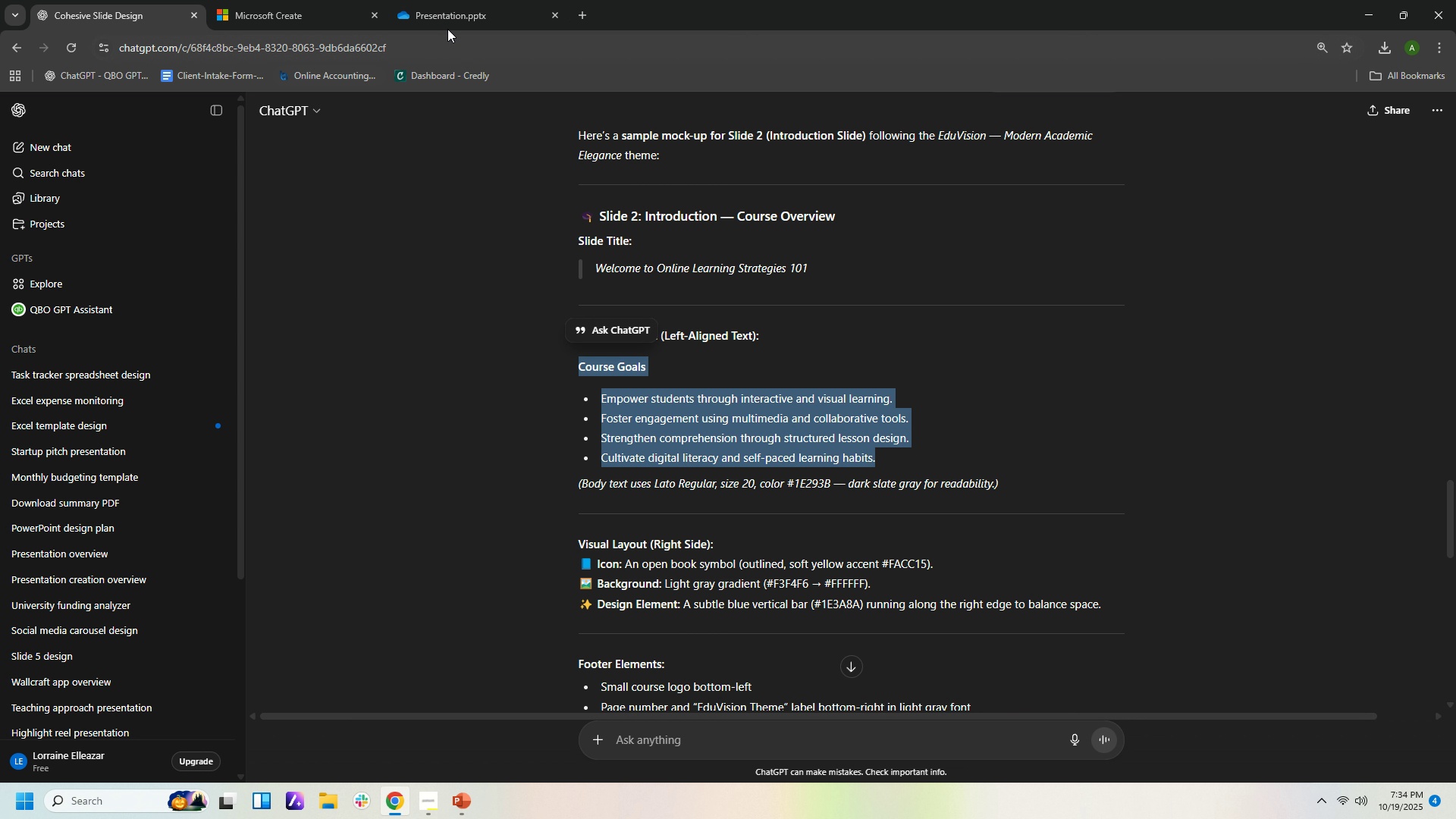 
left_click([456, 9])
 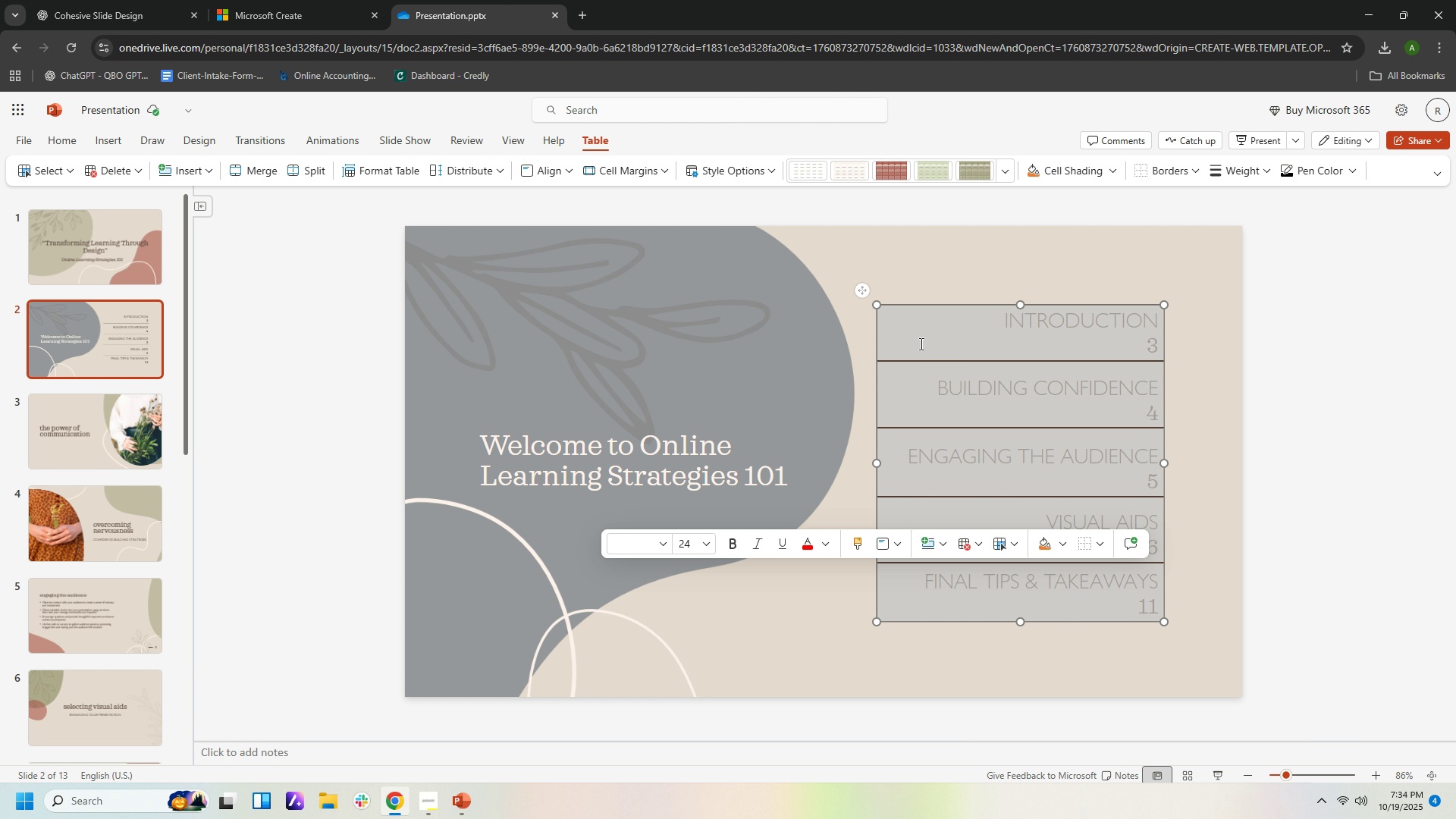 
left_click([920, 344])
 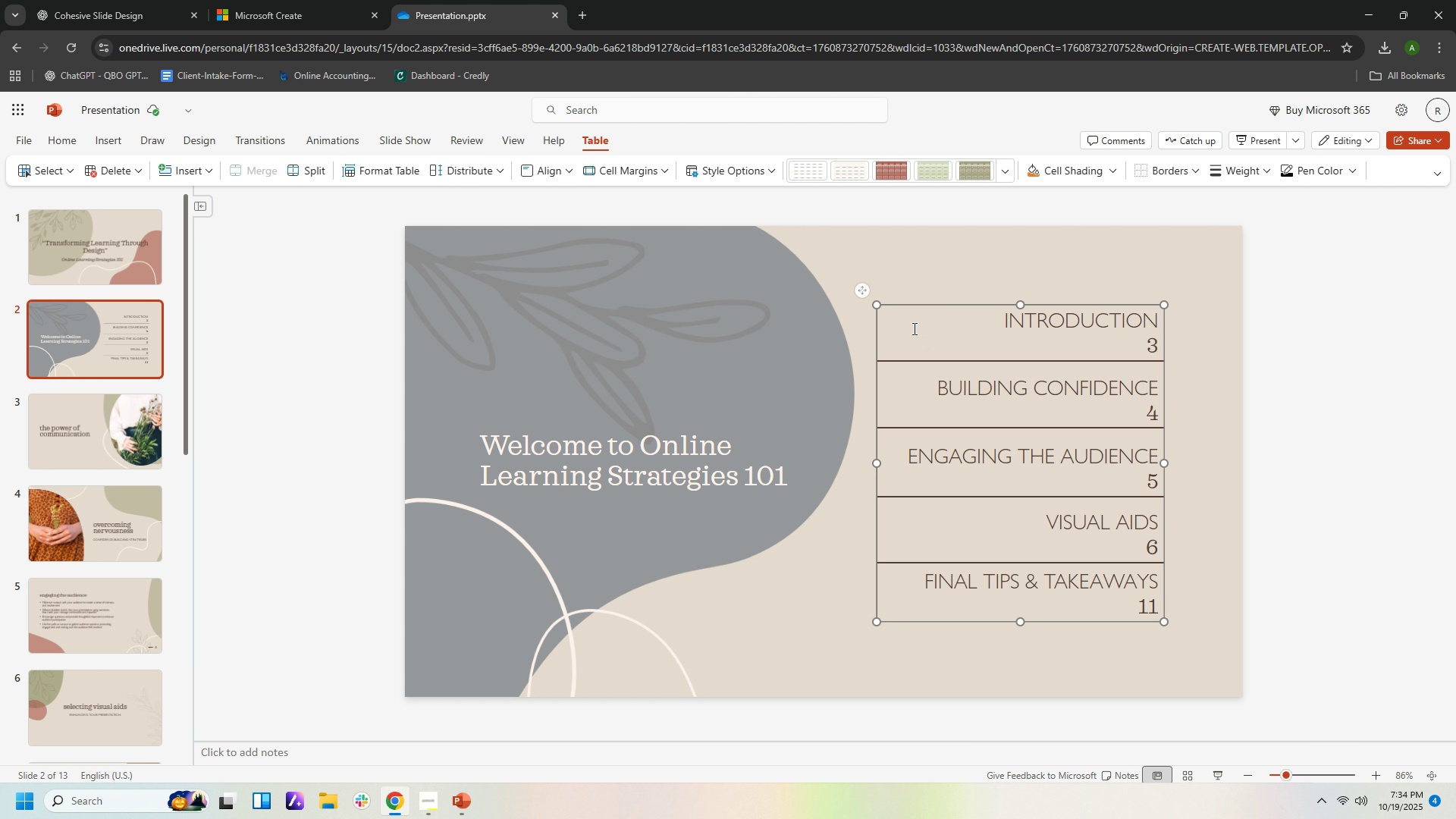 
left_click_drag(start_coordinate=[913, 328], to_coordinate=[1159, 637])
 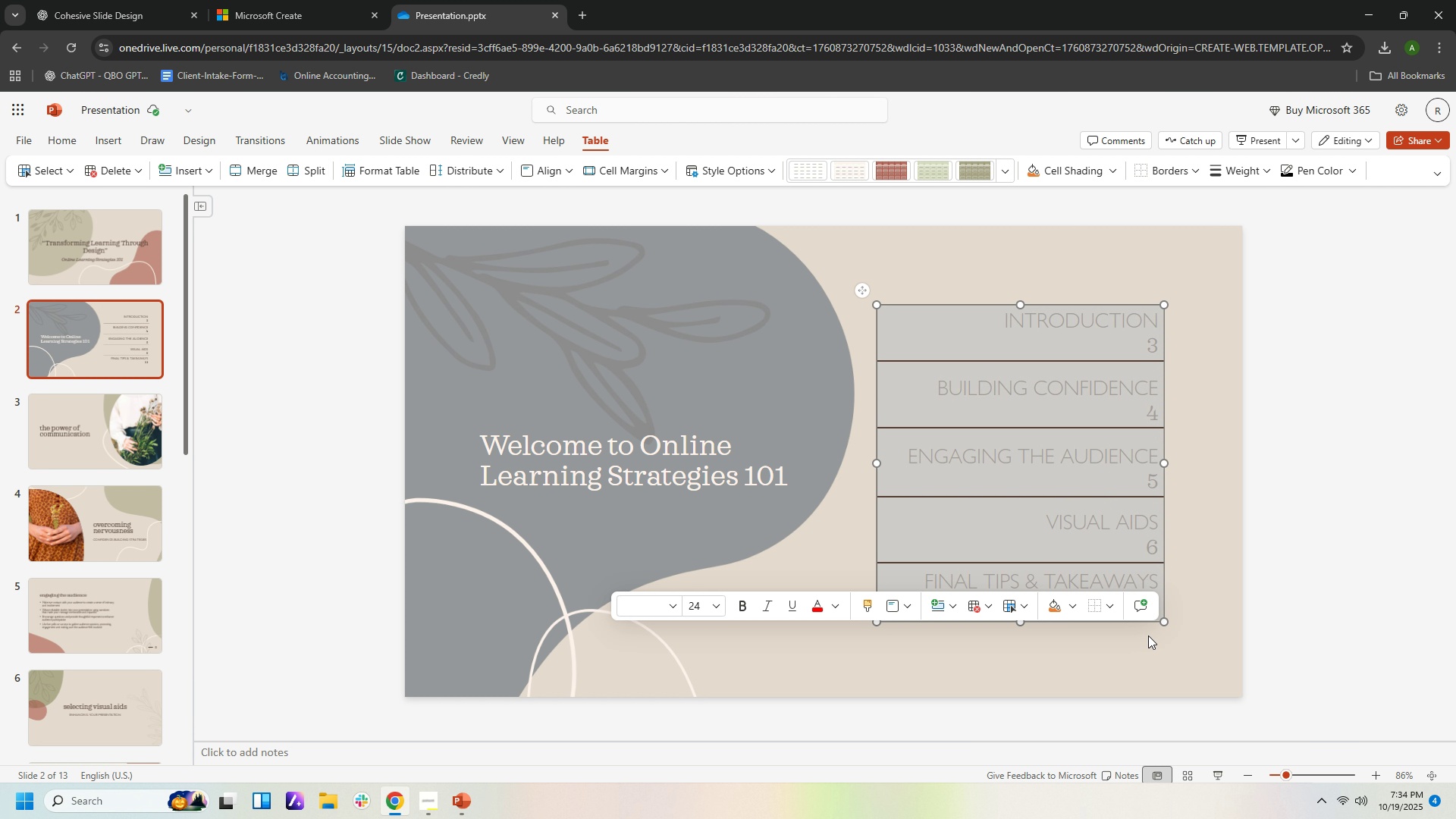 
key(Control+V)
 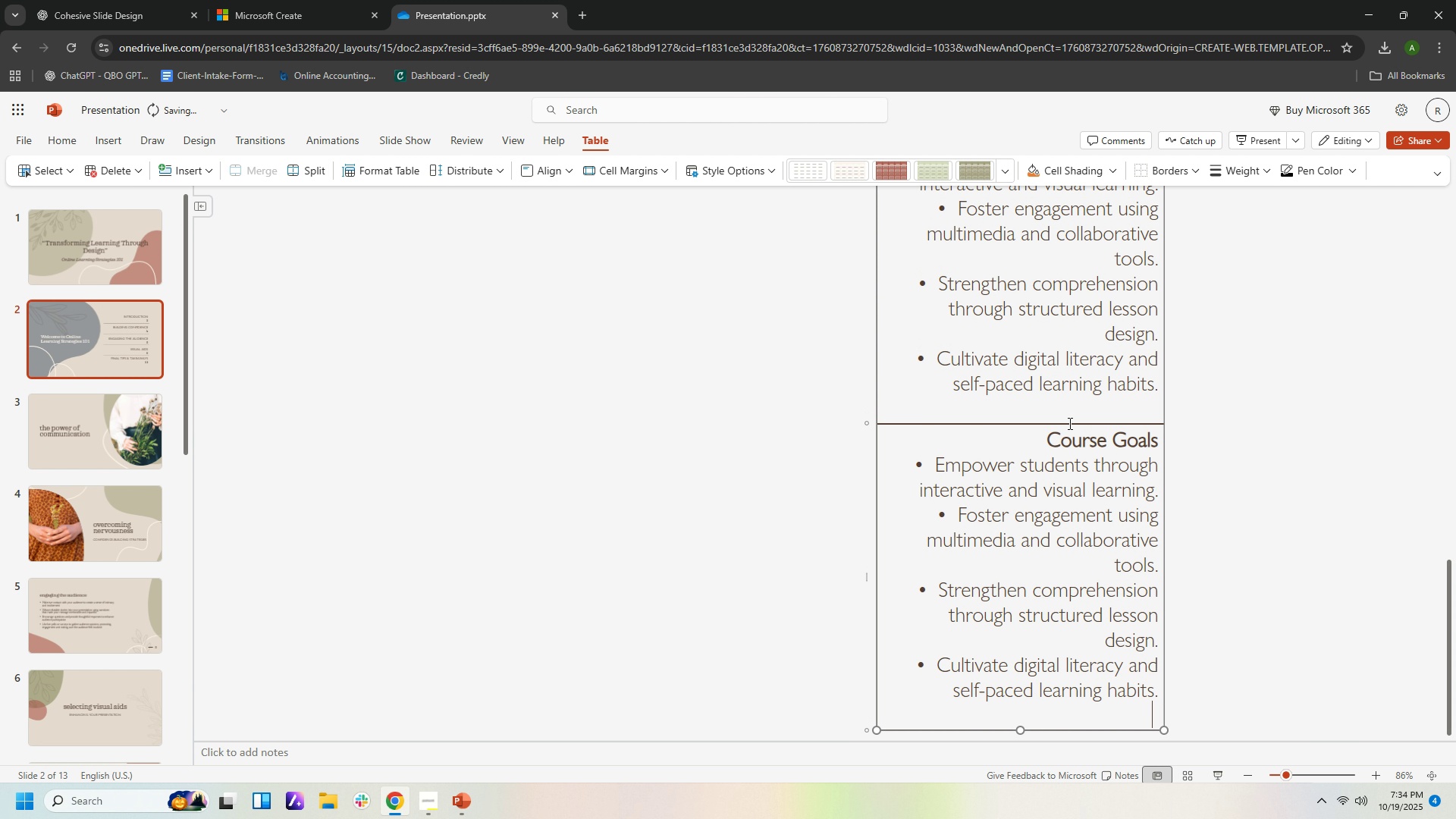 
scroll: coordinate [1237, 474], scroll_direction: up, amount: 10.0
 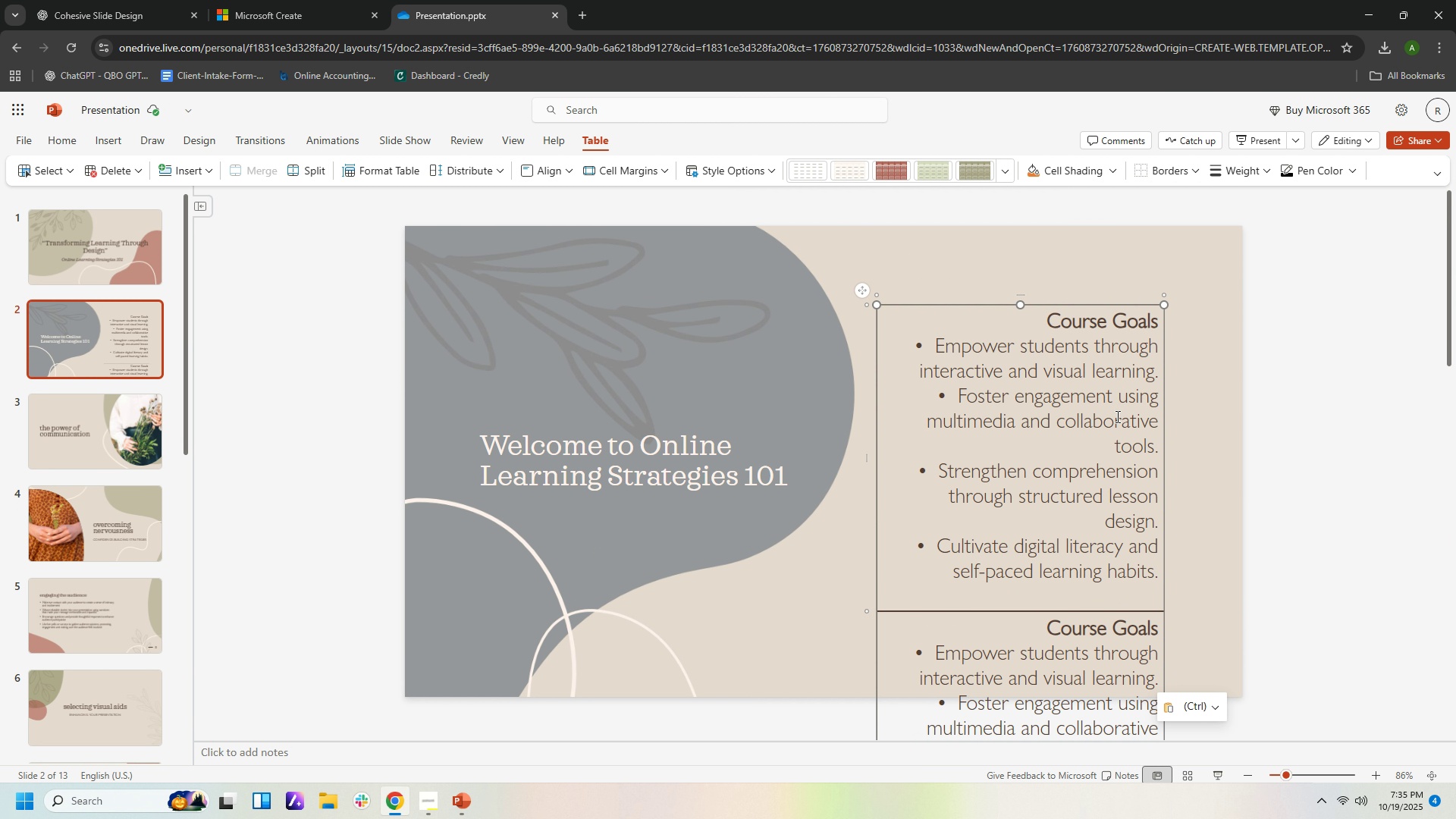 
left_click([1113, 410])
 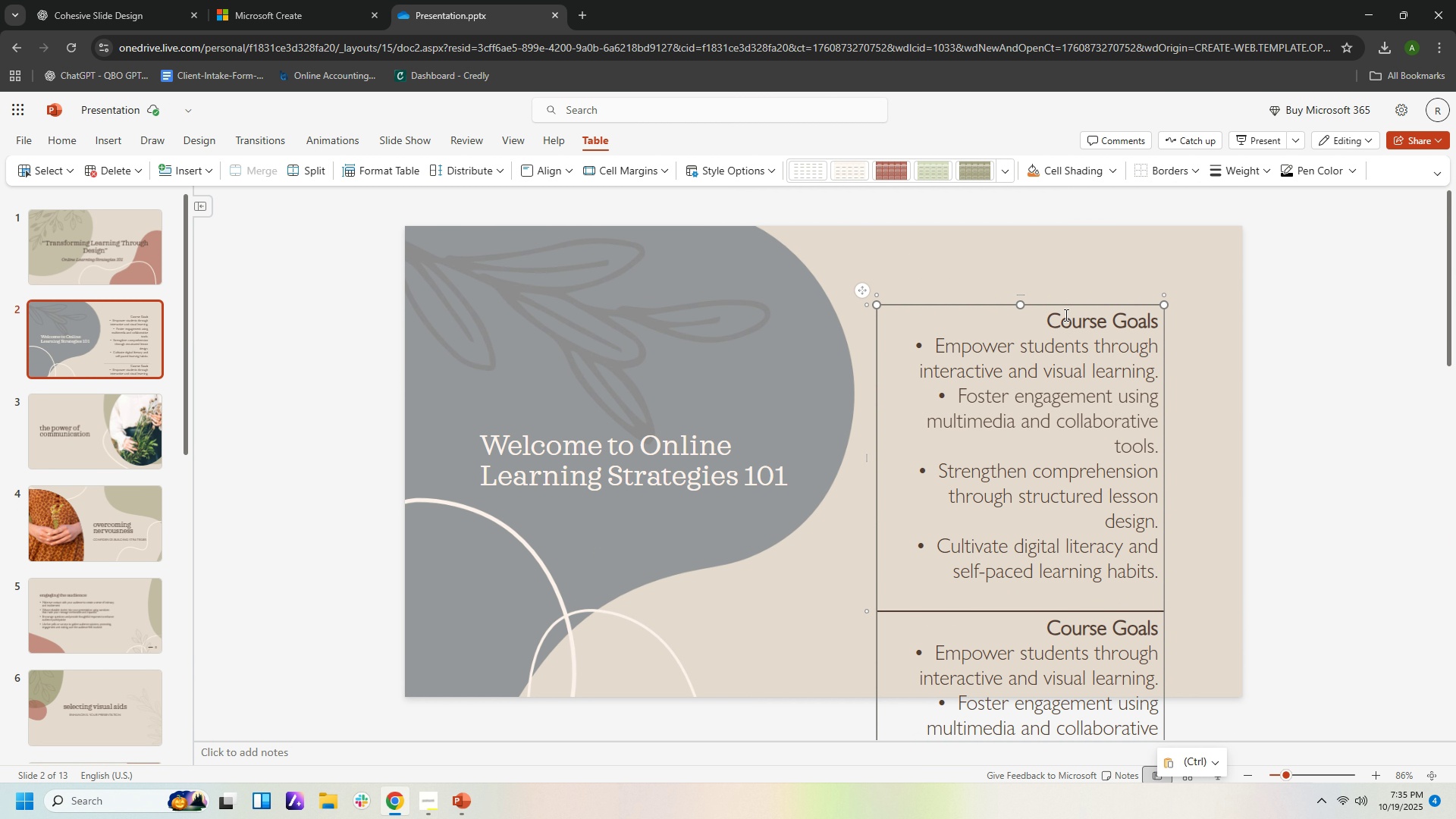 
hold_key(key=ControlLeft, duration=0.38)
 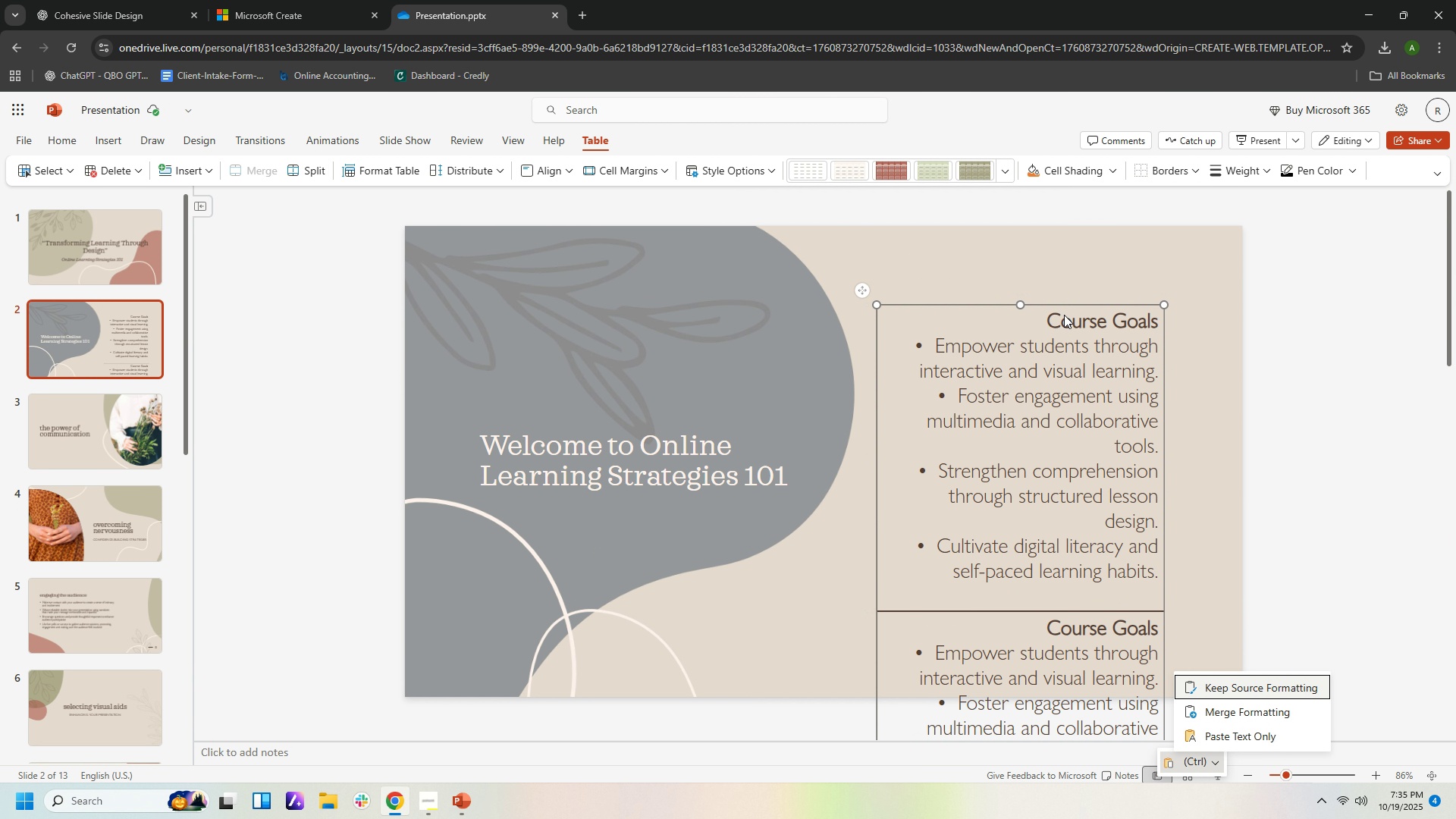 
key(Delete)
 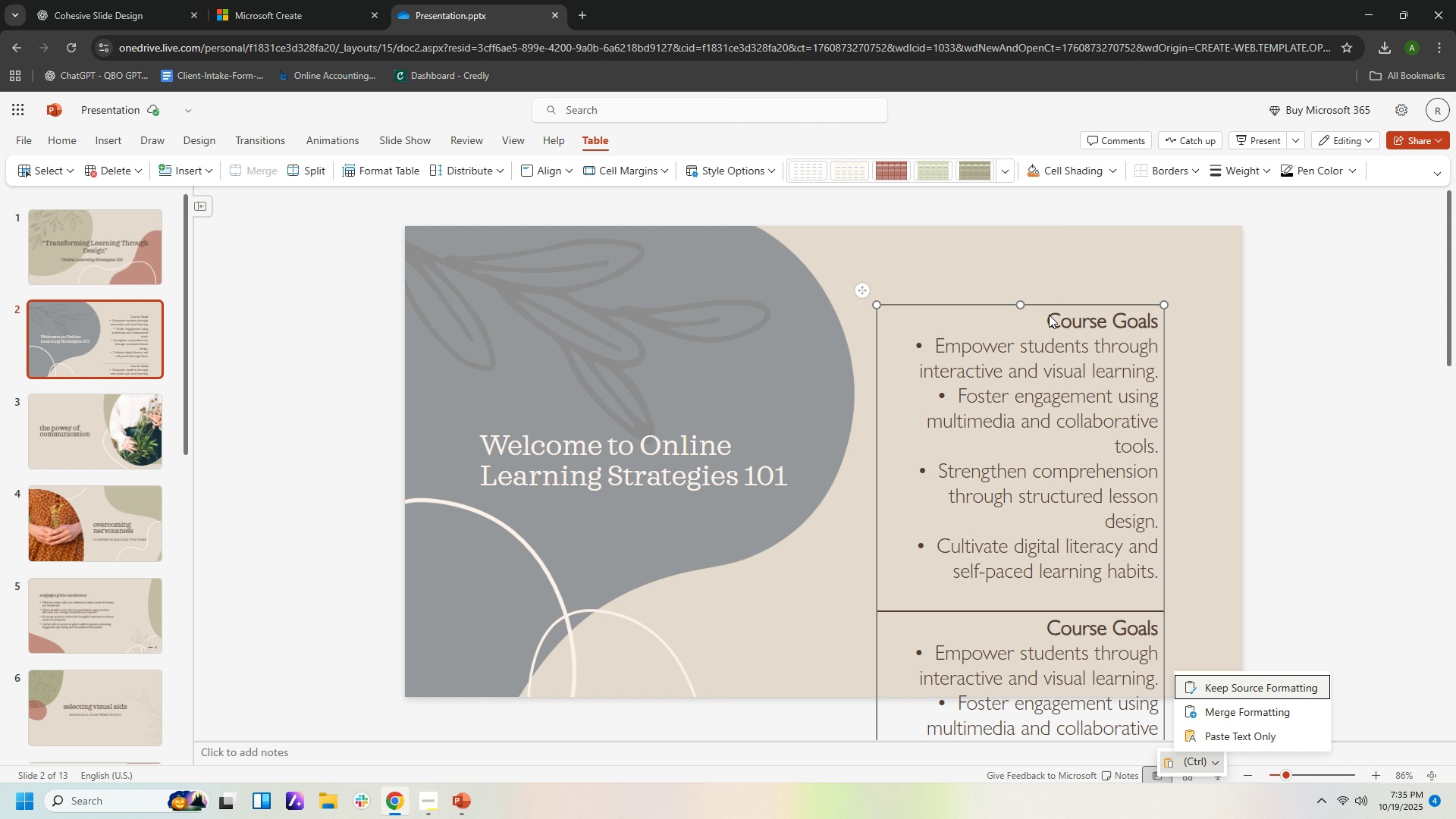 
key(Delete)
 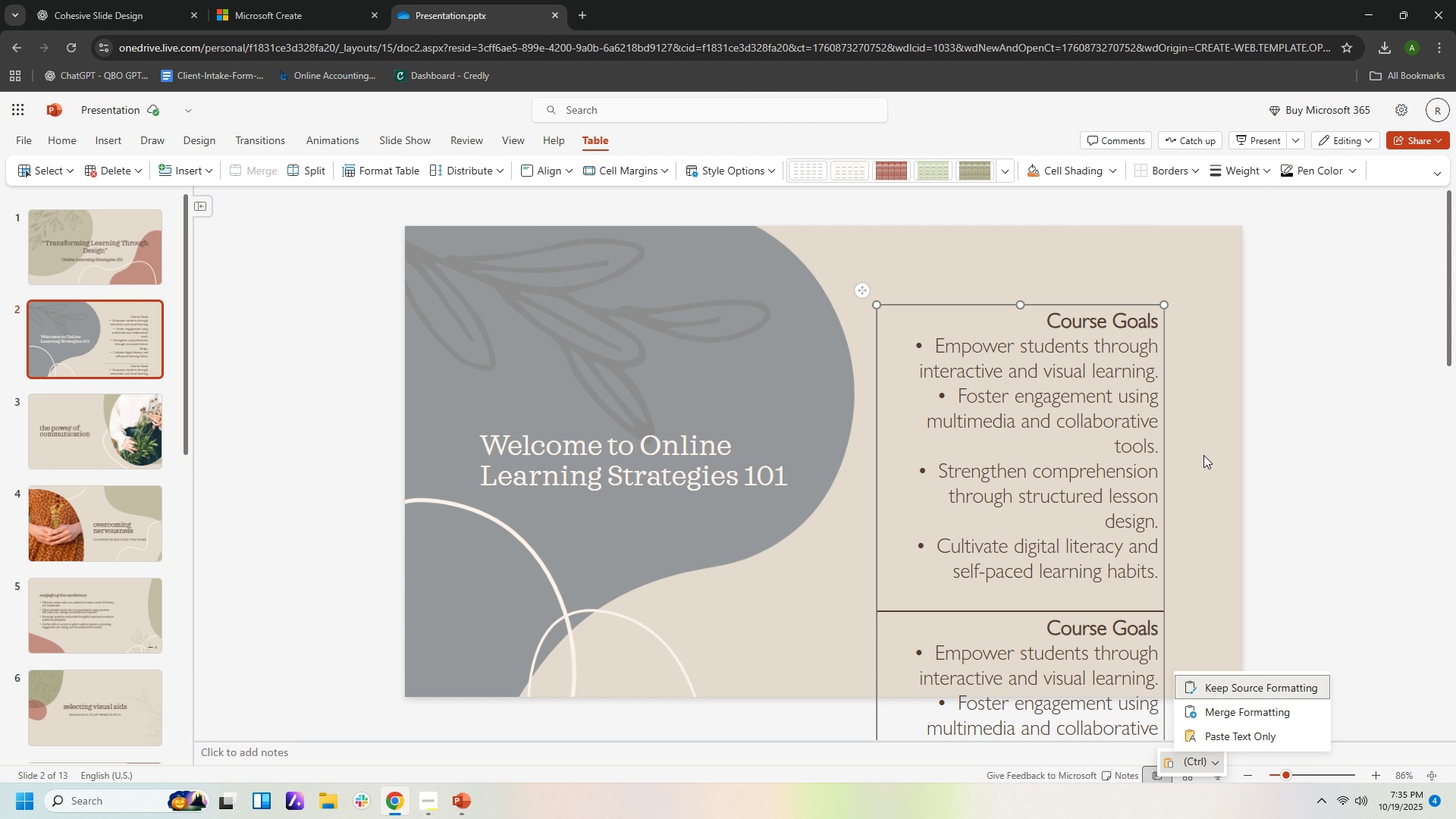 
double_click([1194, 373])
 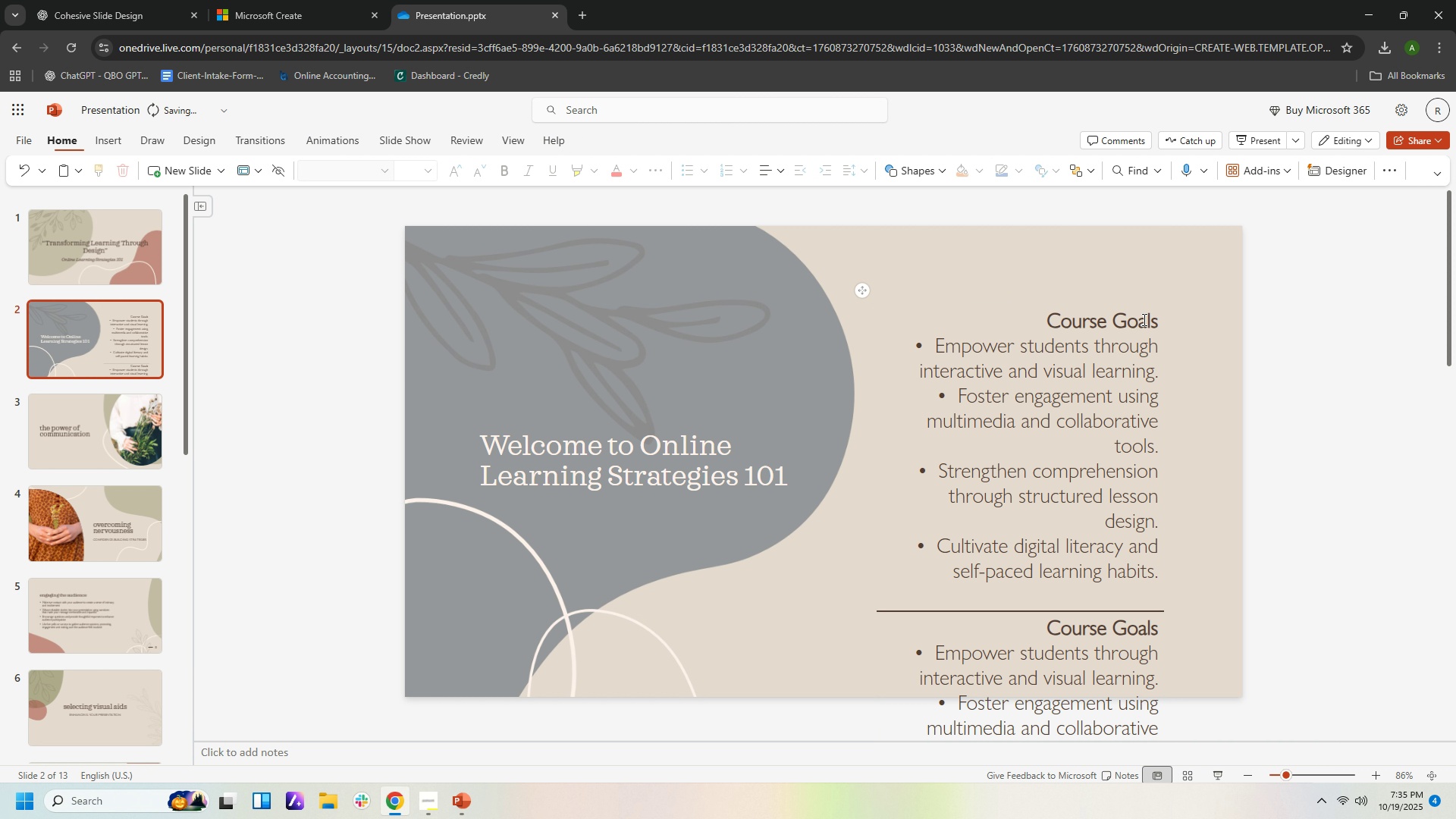 
left_click([1143, 319])
 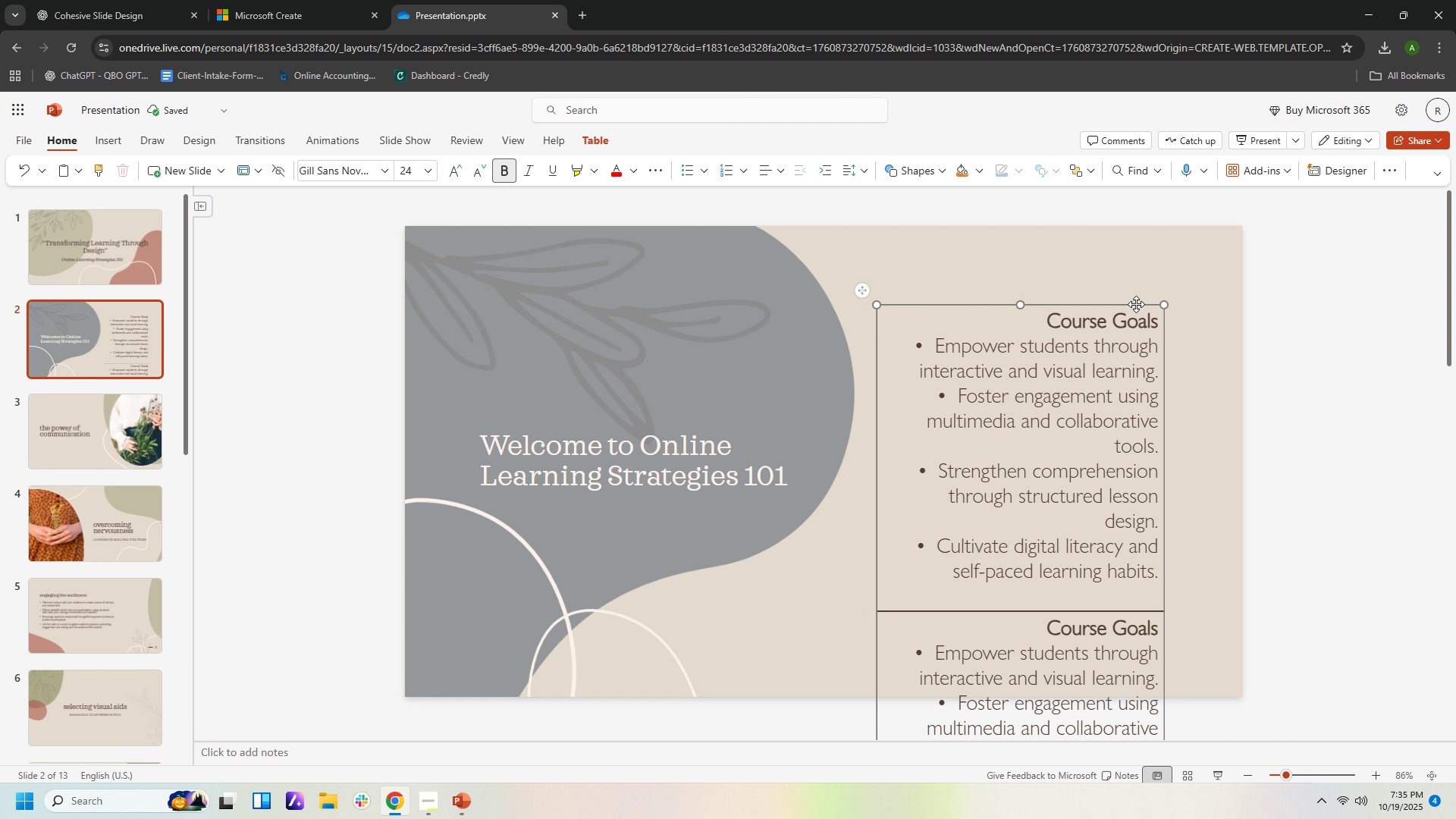 
left_click([1136, 304])
 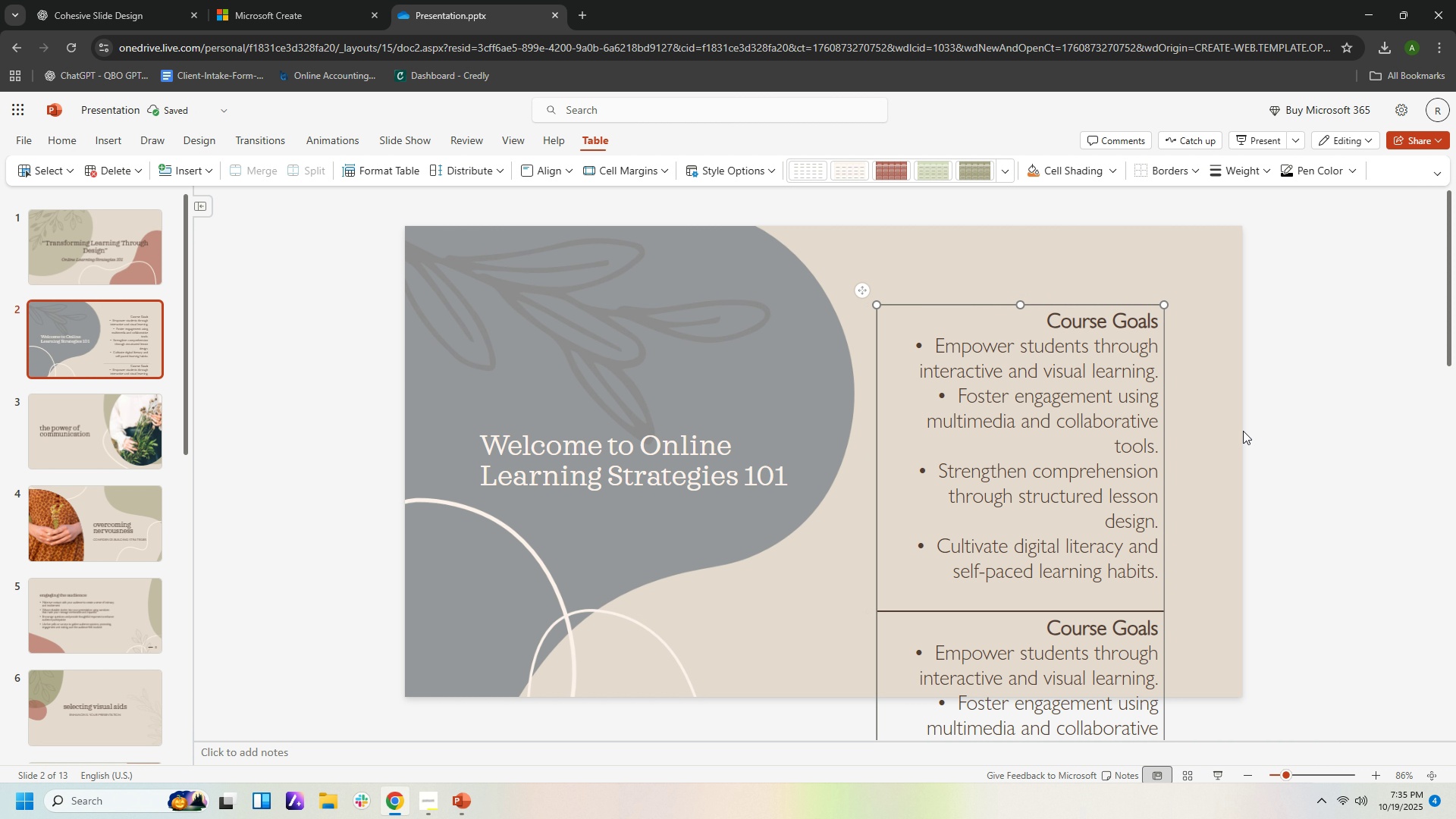 
scroll: coordinate [1217, 470], scroll_direction: down, amount: 26.0
 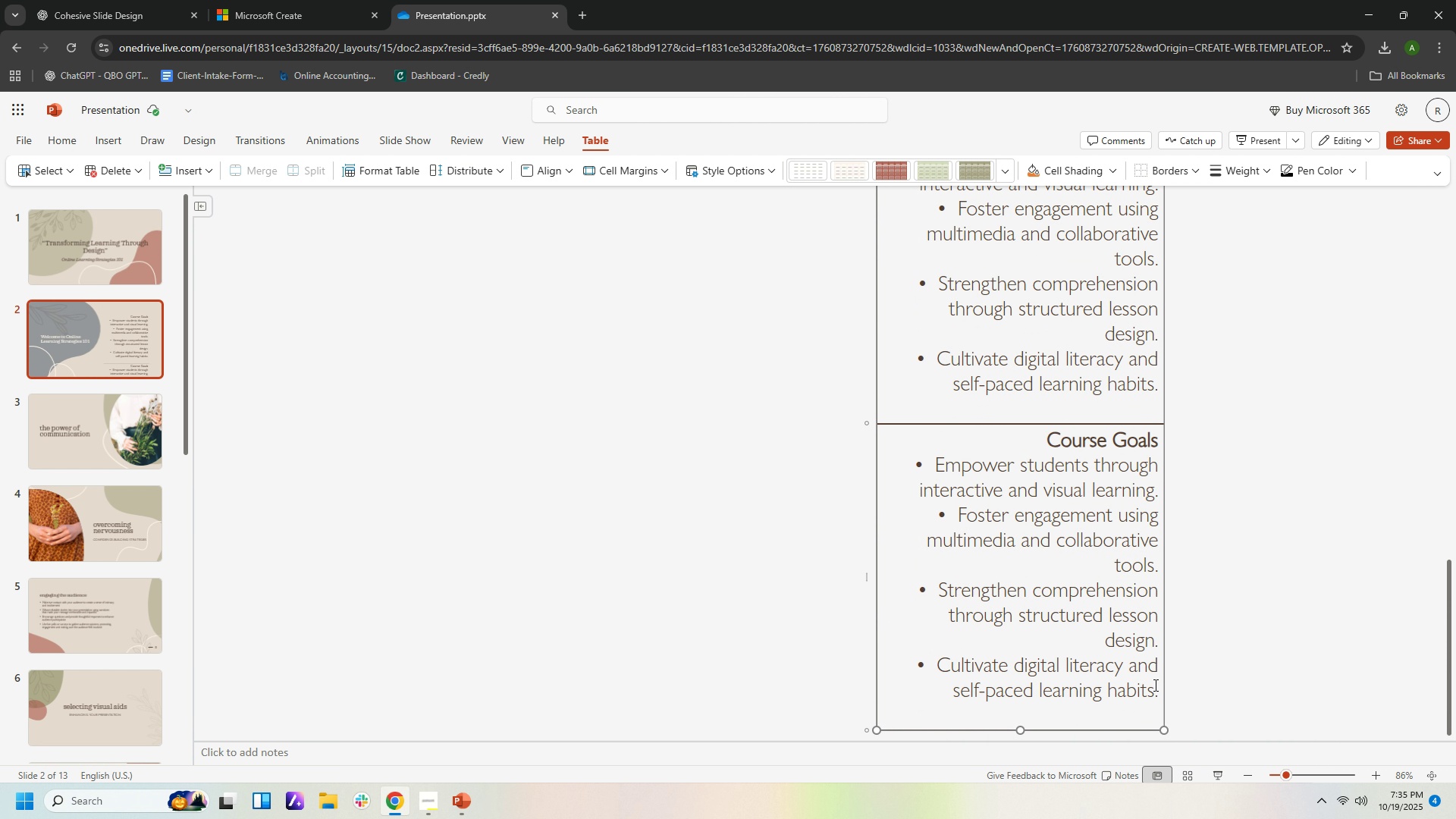 
left_click_drag(start_coordinate=[1154, 685], to_coordinate=[943, 418])
 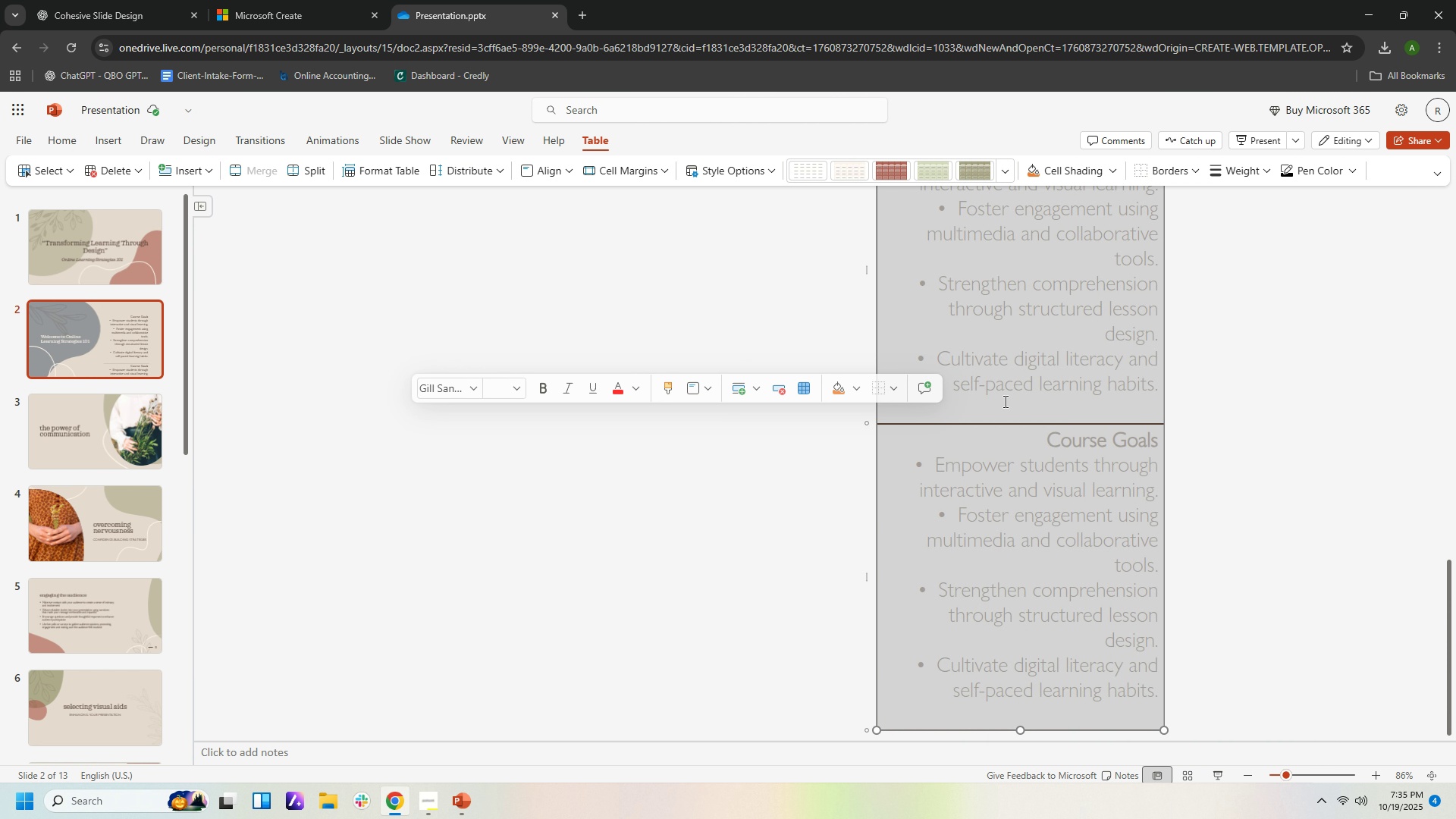 
scroll: coordinate [1050, 402], scroll_direction: up, amount: 12.0
 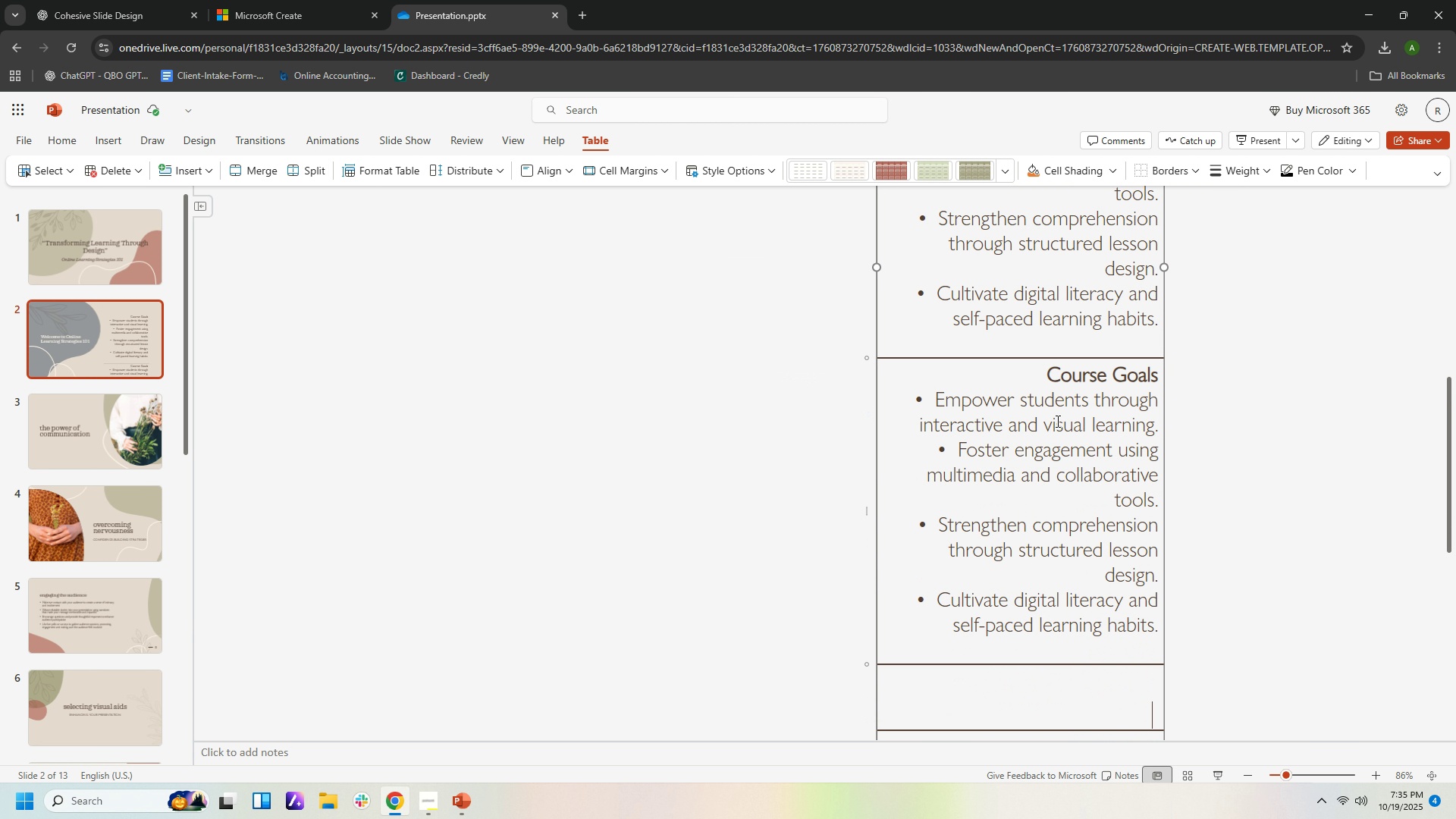 
key(Delete)
 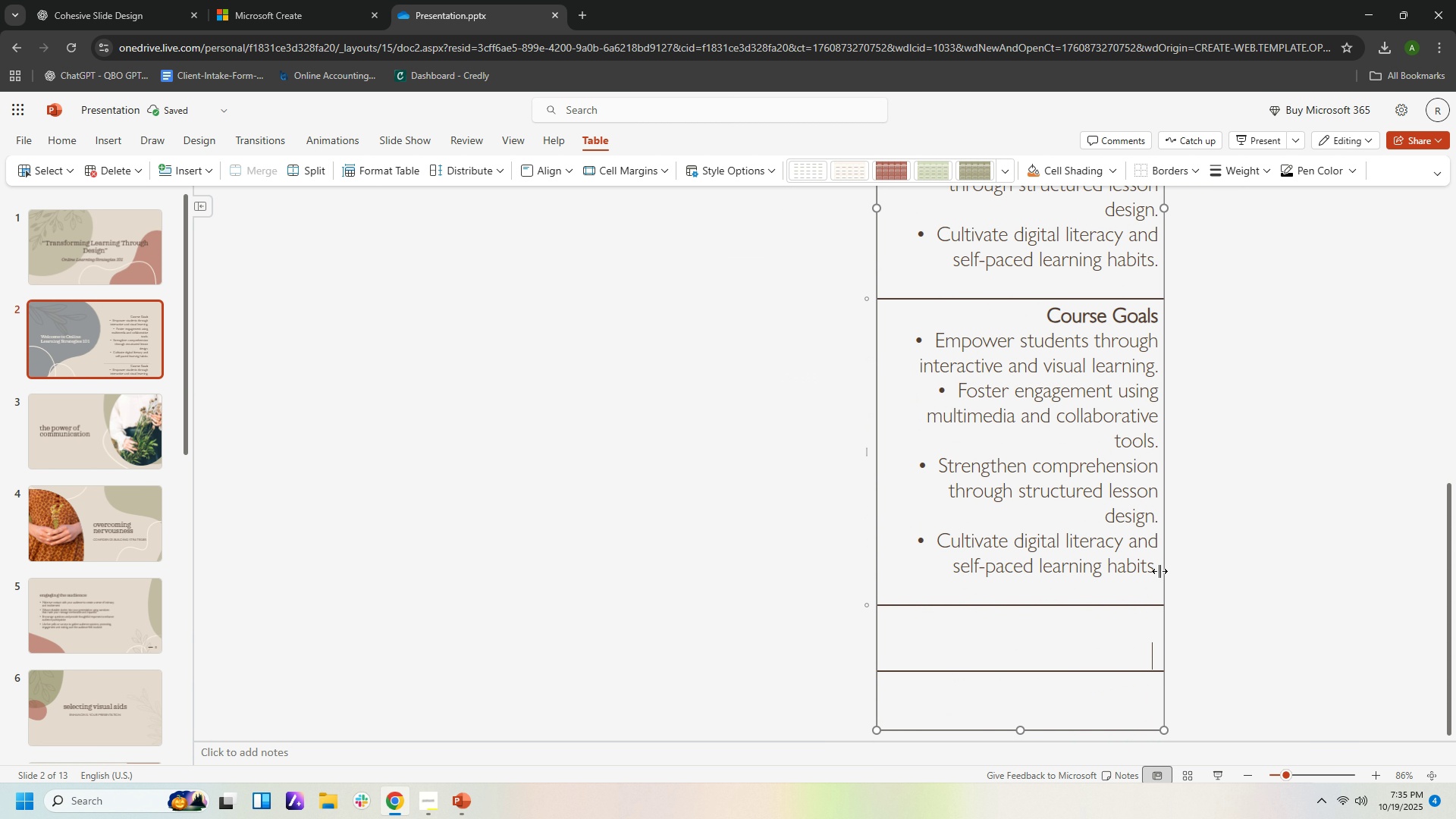 
scroll: coordinate [1265, 507], scroll_direction: up, amount: 10.0
 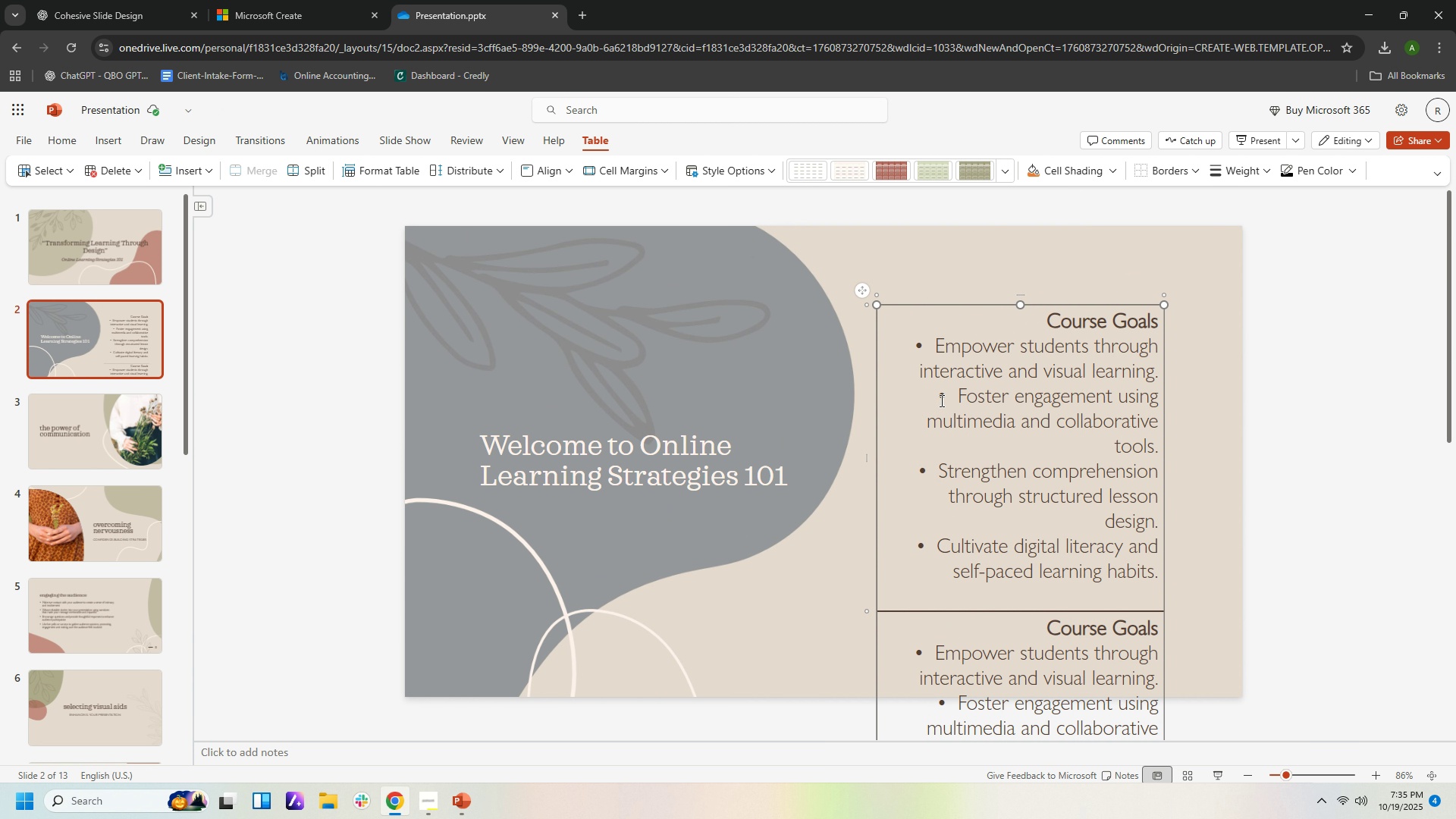 
left_click_drag(start_coordinate=[934, 394], to_coordinate=[1163, 594])
 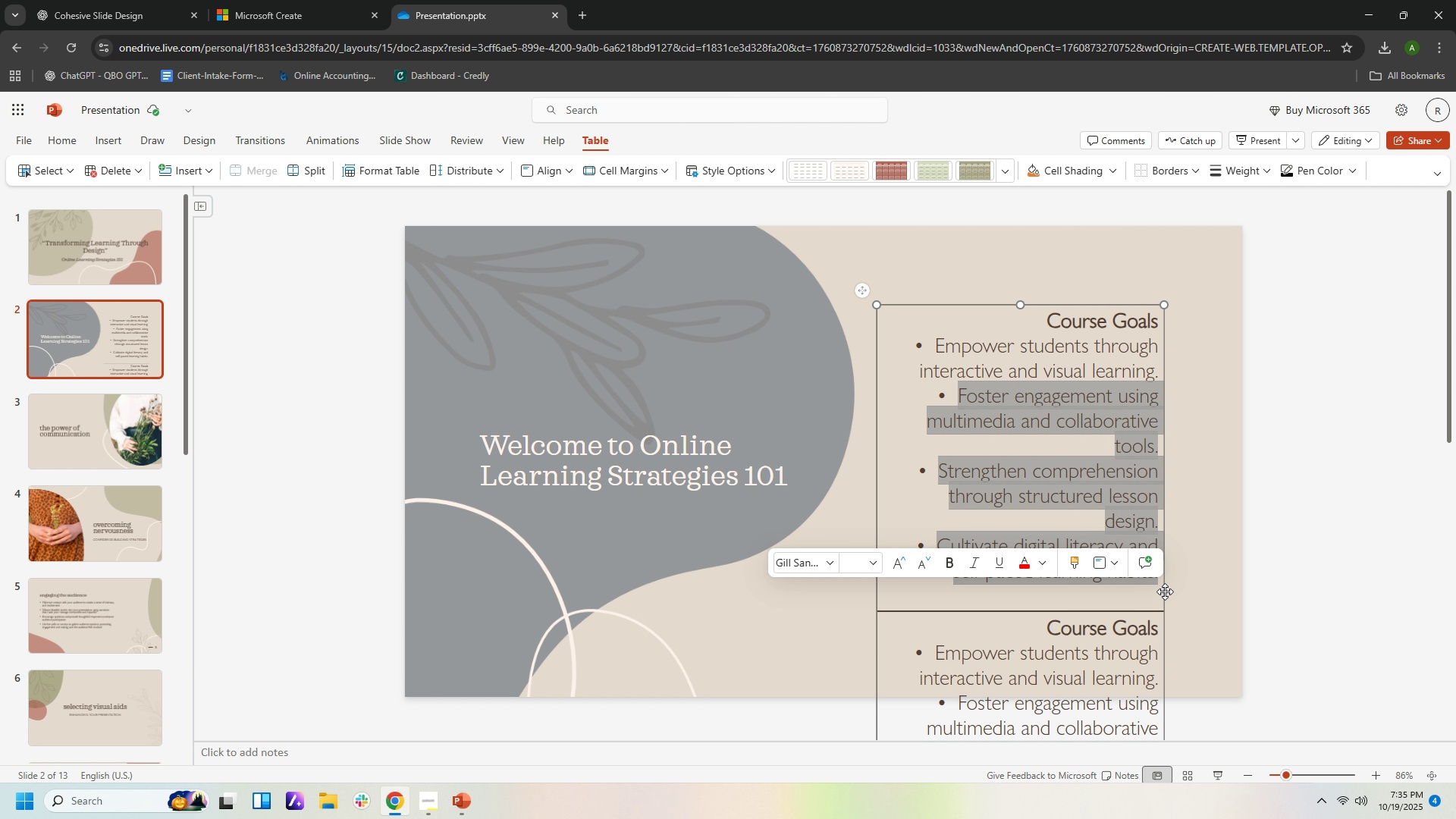 
key(Control+X)
 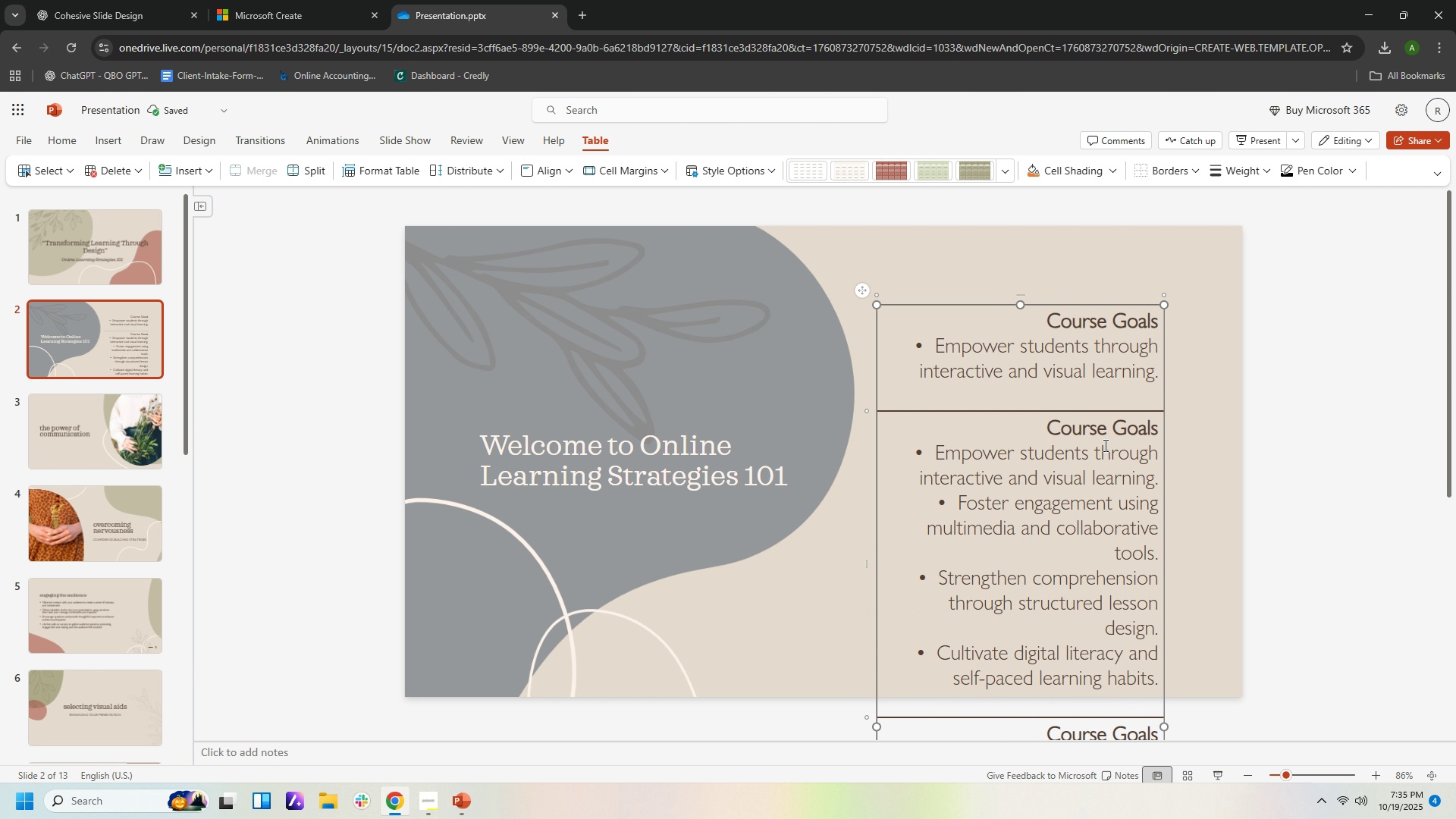 
key(Backspace)
 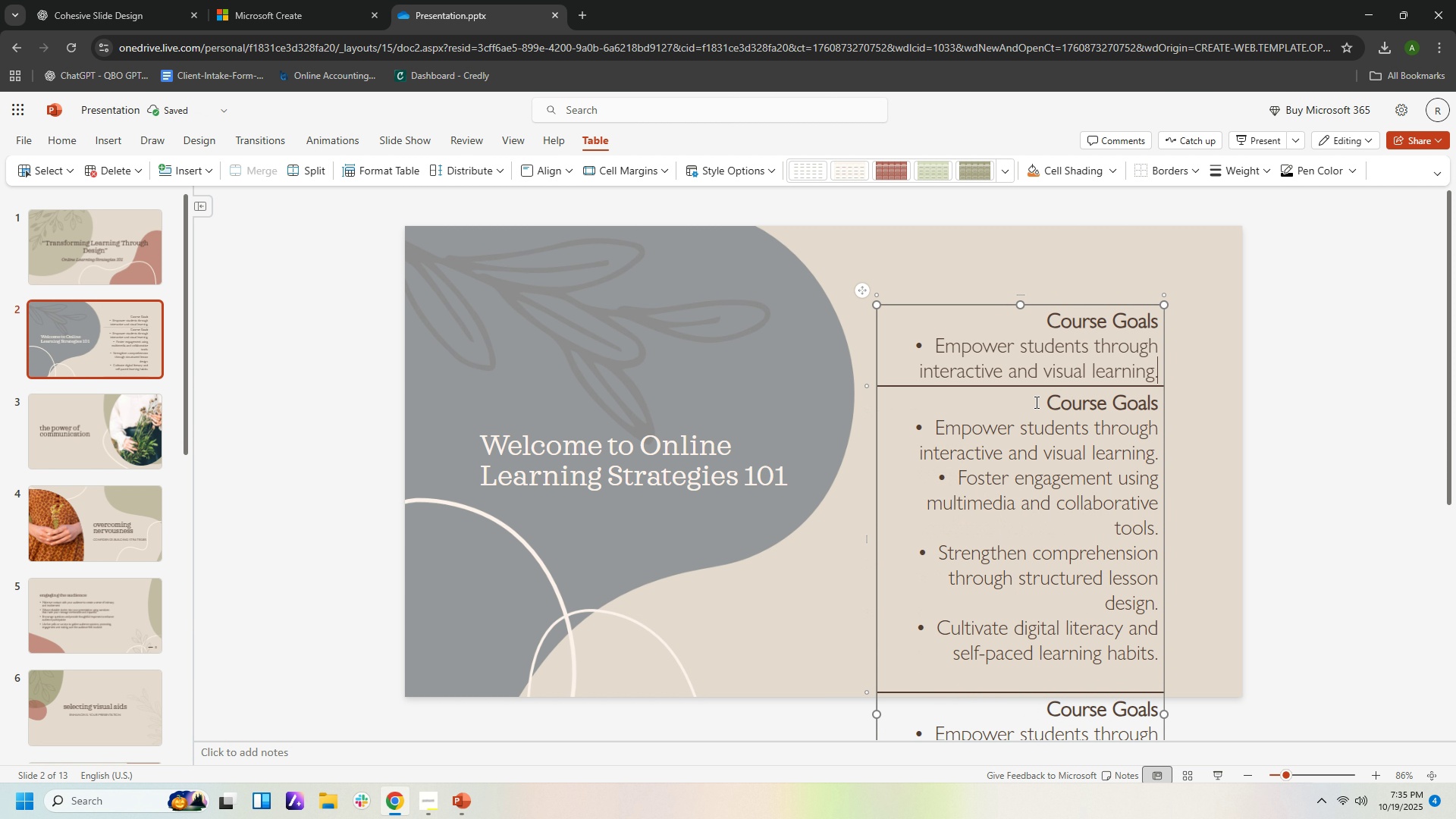 
left_click_drag(start_coordinate=[1035, 400], to_coordinate=[1166, 449])
 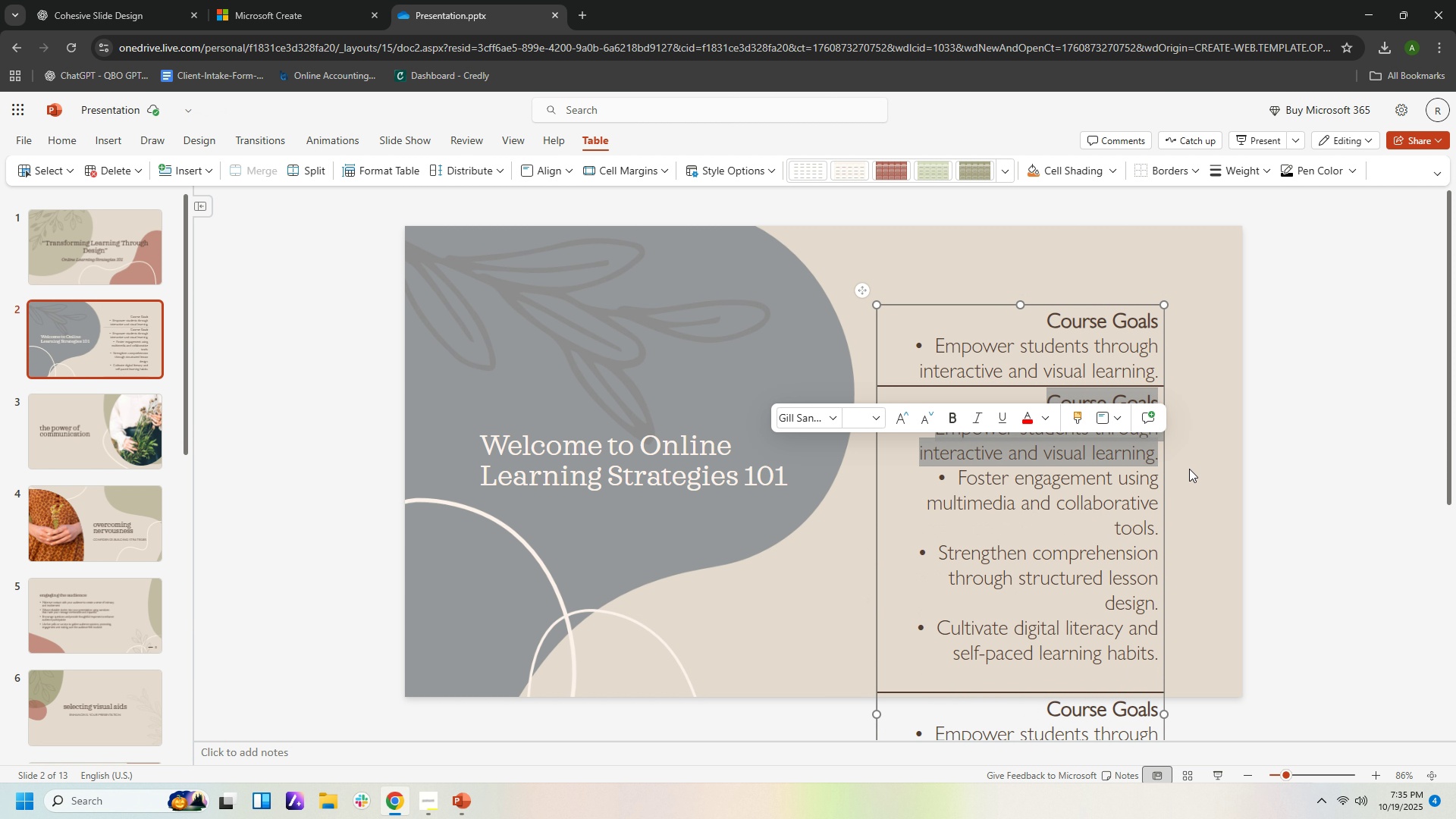 
key(Delete)
 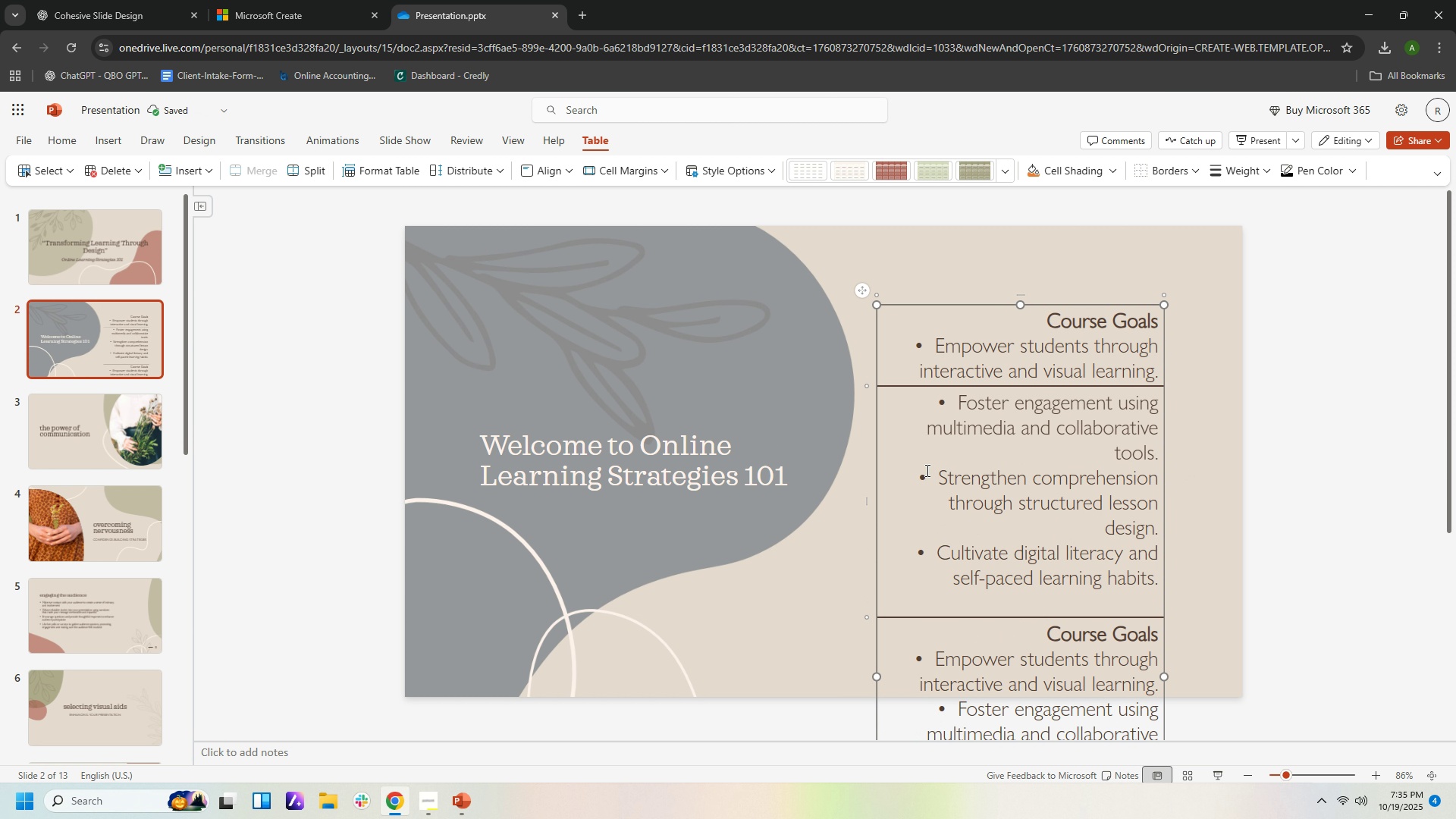 
left_click_drag(start_coordinate=[913, 475], to_coordinate=[1156, 617])
 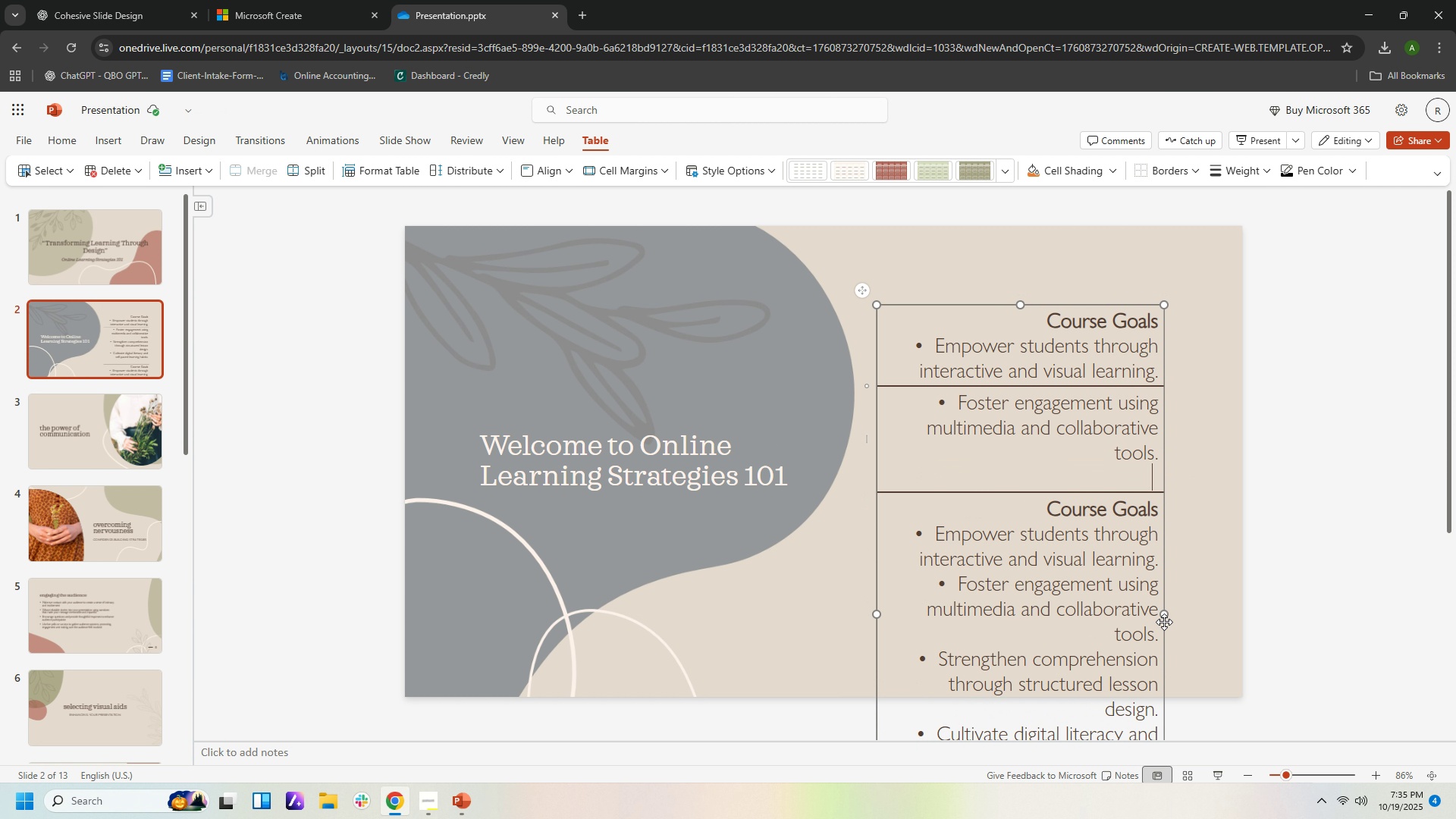 
key(Delete)
 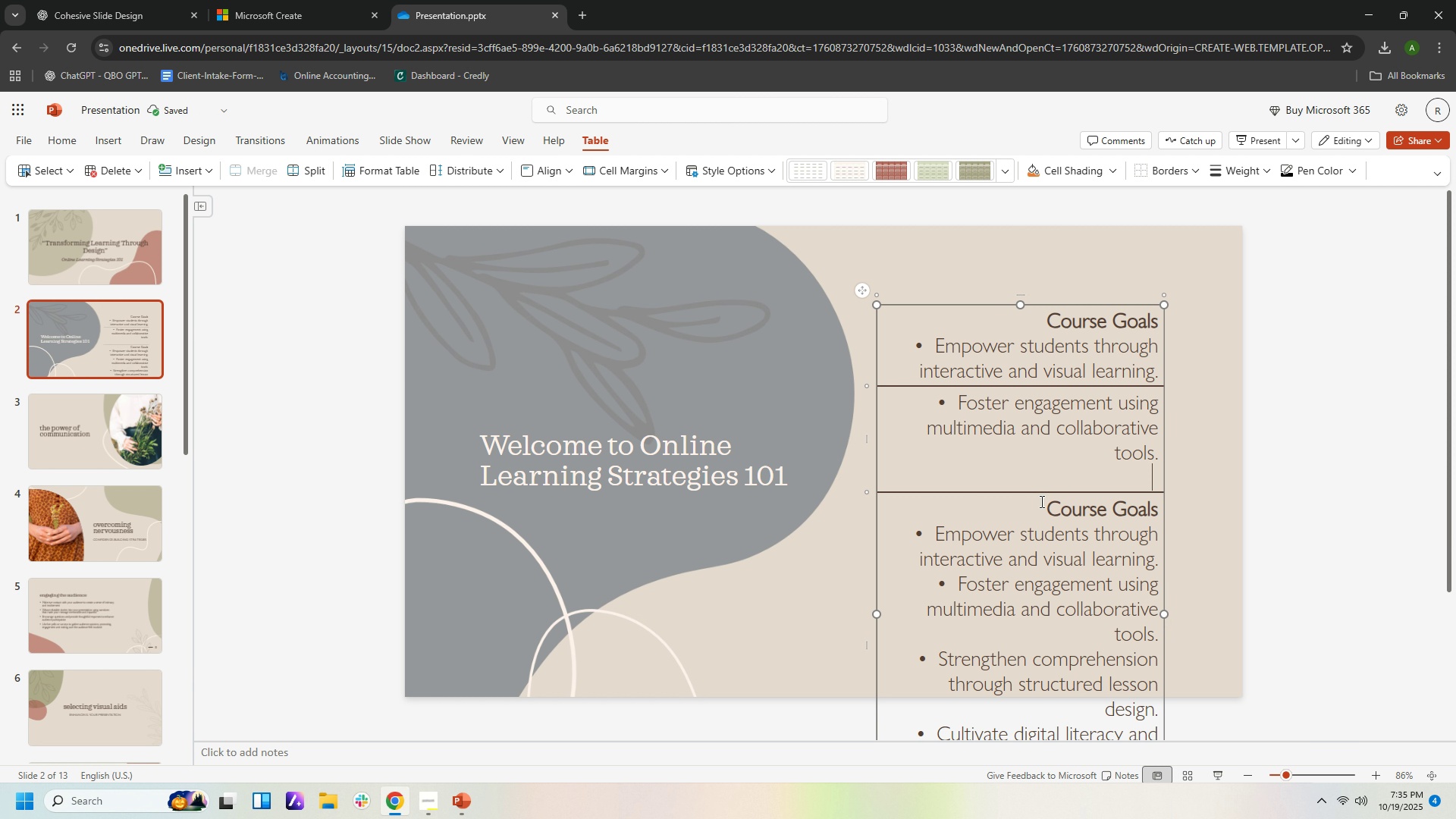 
left_click_drag(start_coordinate=[1041, 504], to_coordinate=[1170, 704])
 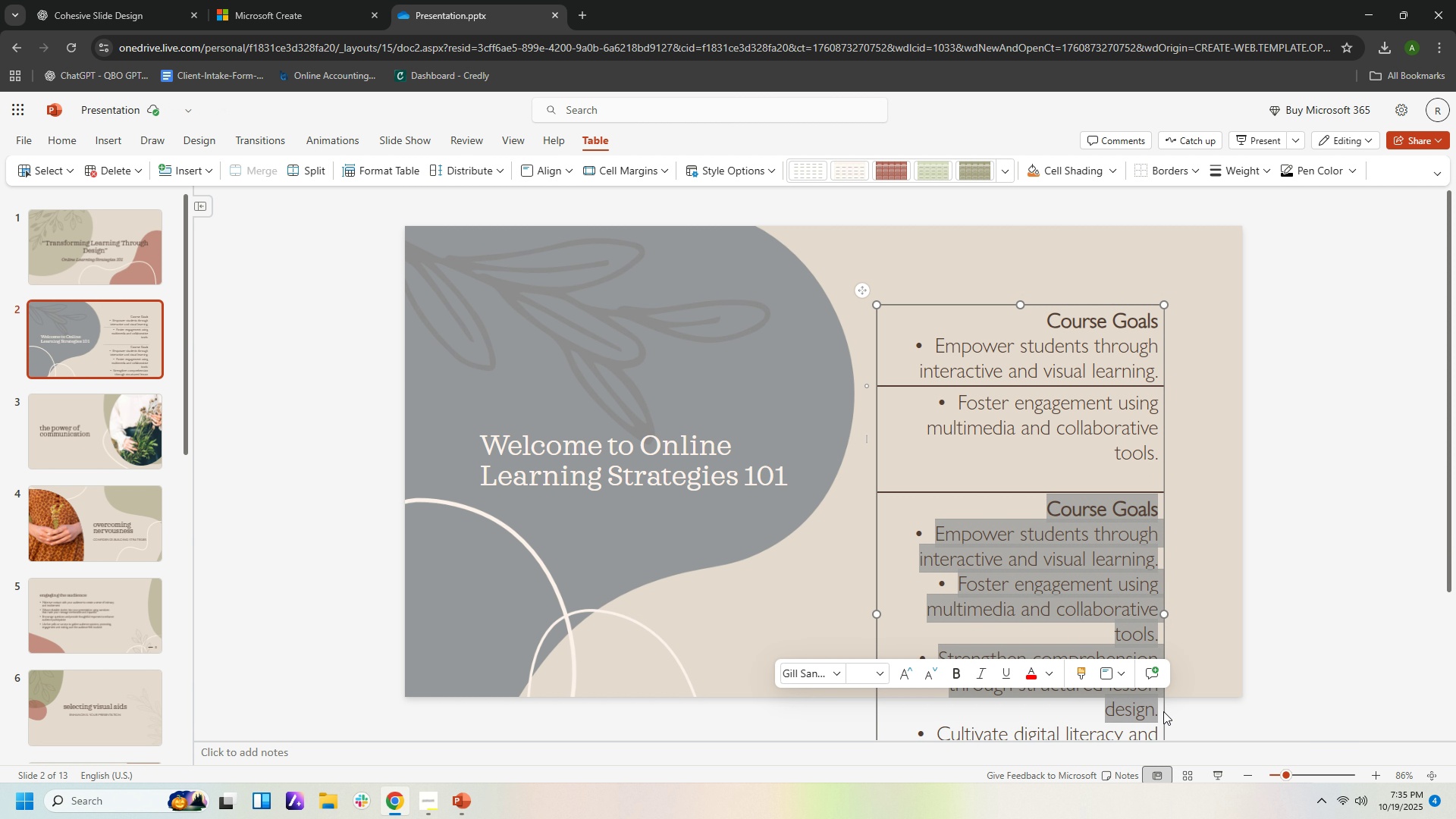 
key(Delete)
 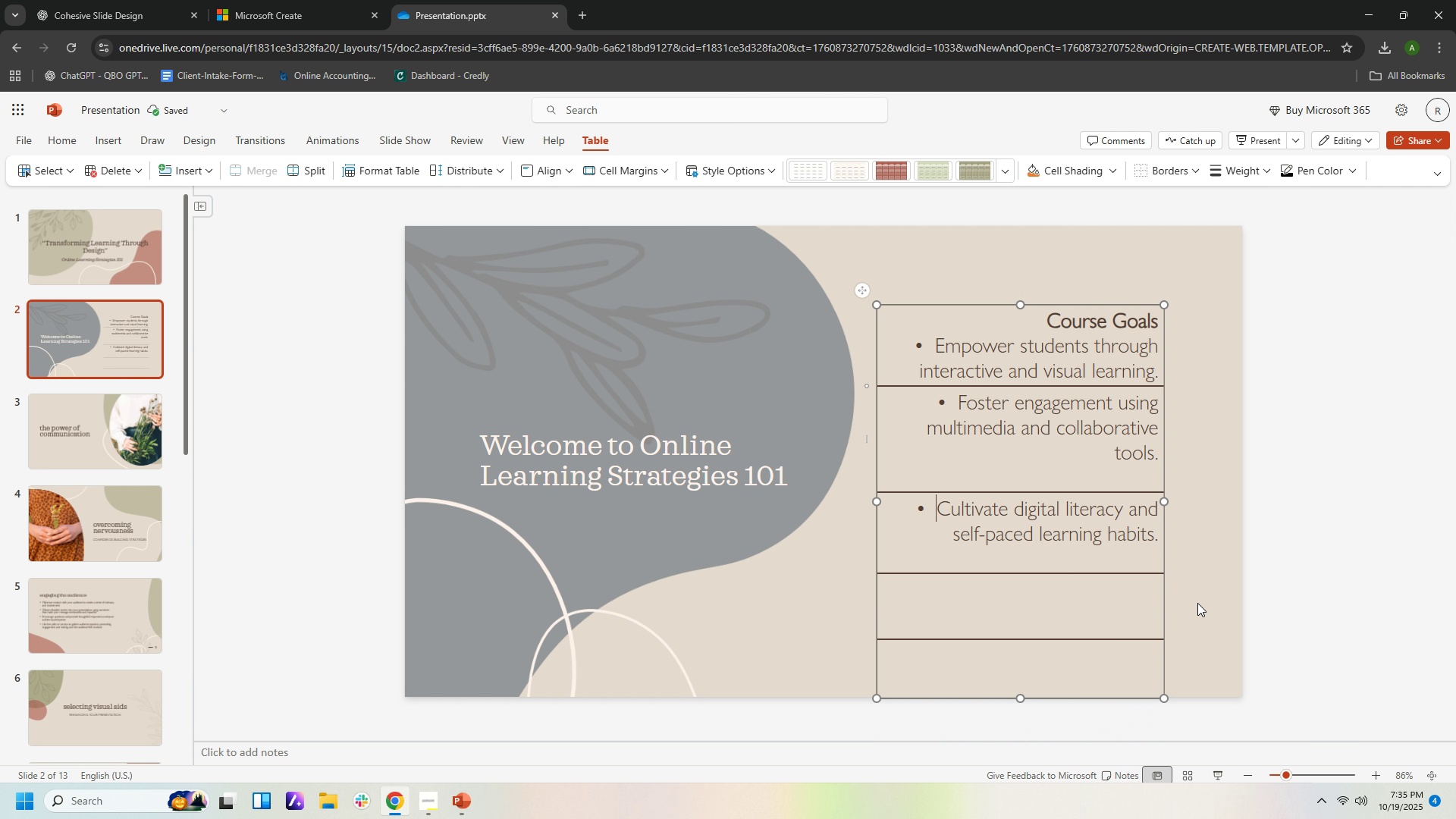 
key(Control+Z)
 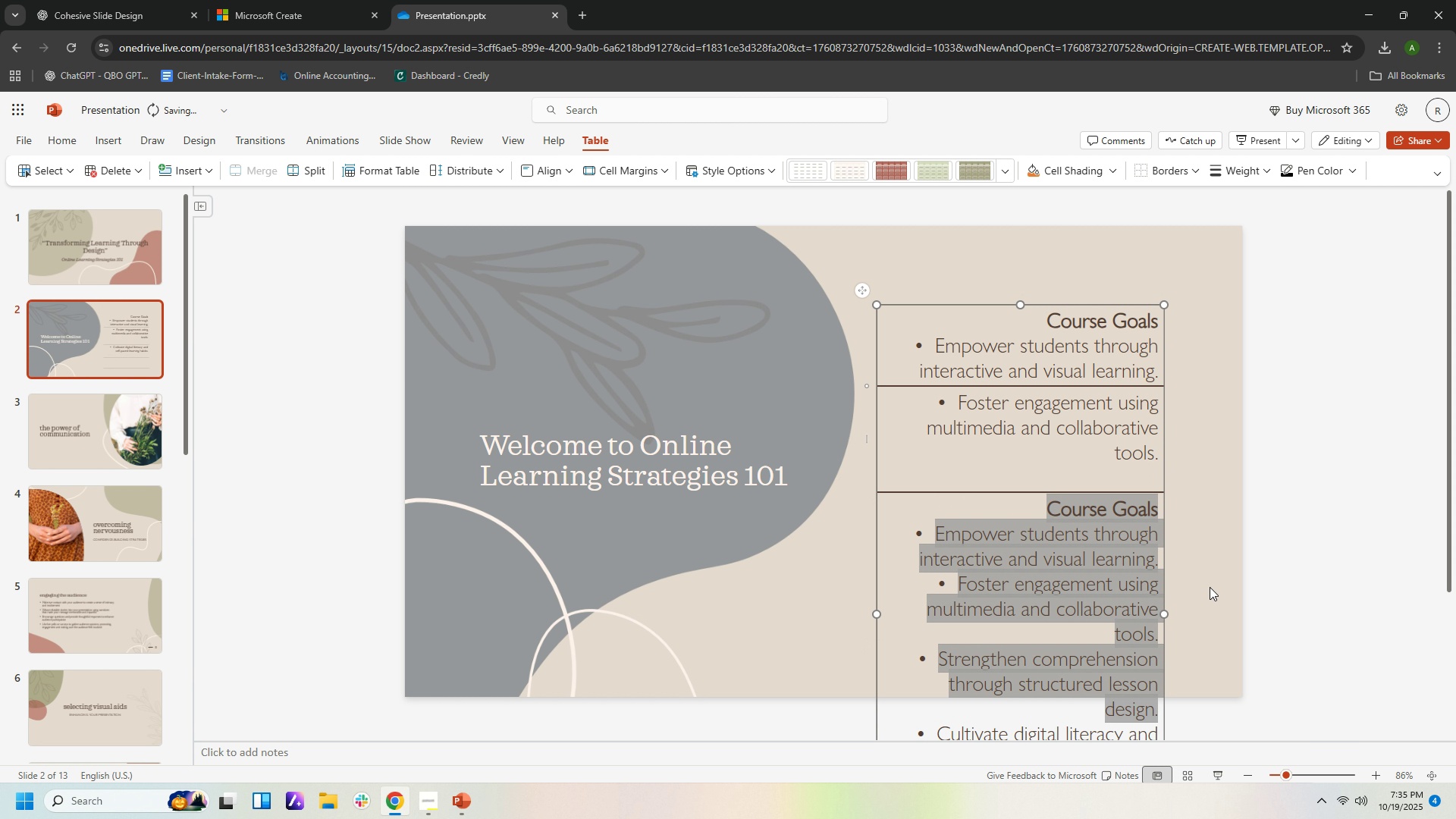 
scroll: coordinate [1210, 587], scroll_direction: down, amount: 2.0
 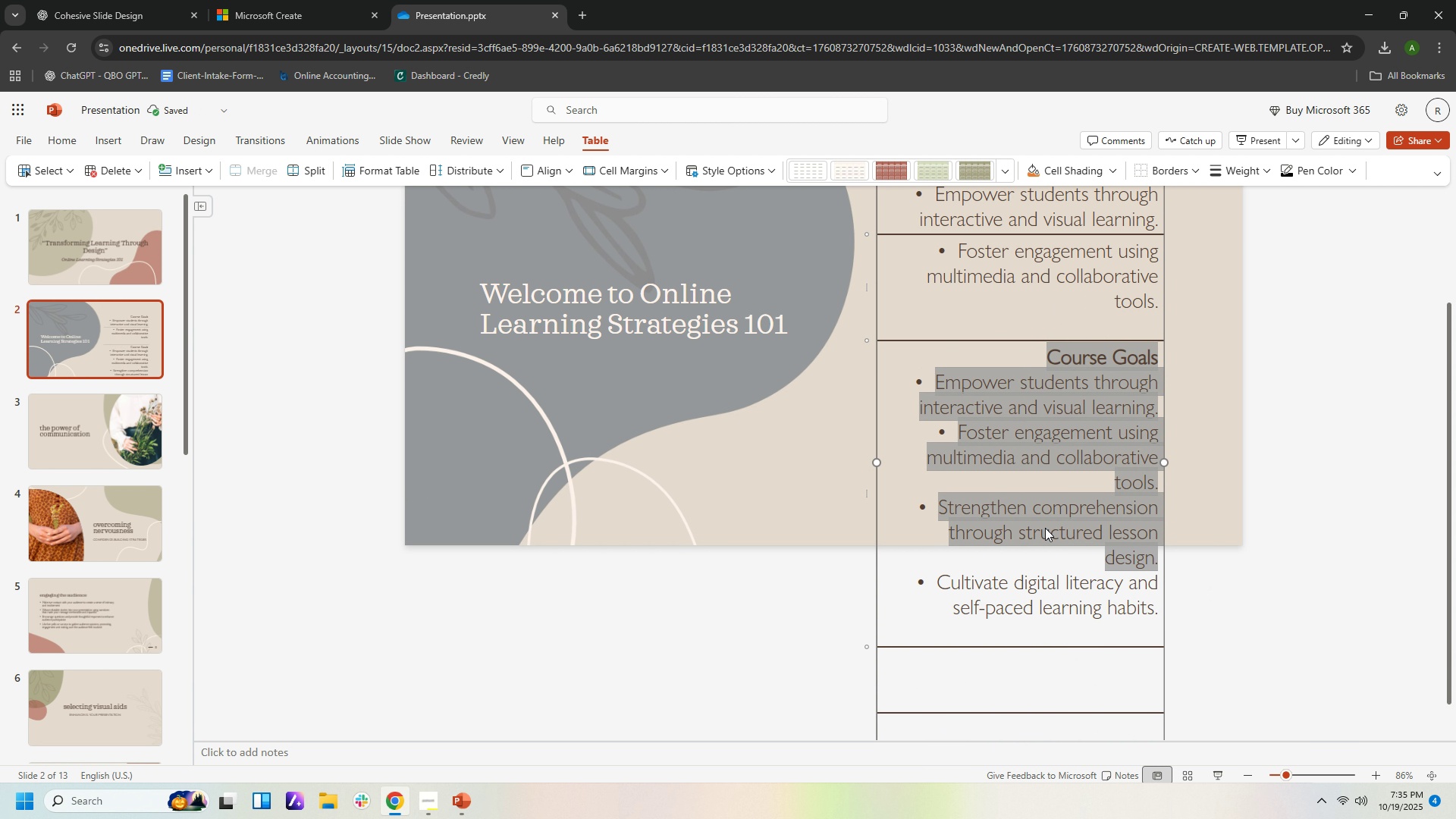 
left_click([1045, 517])
 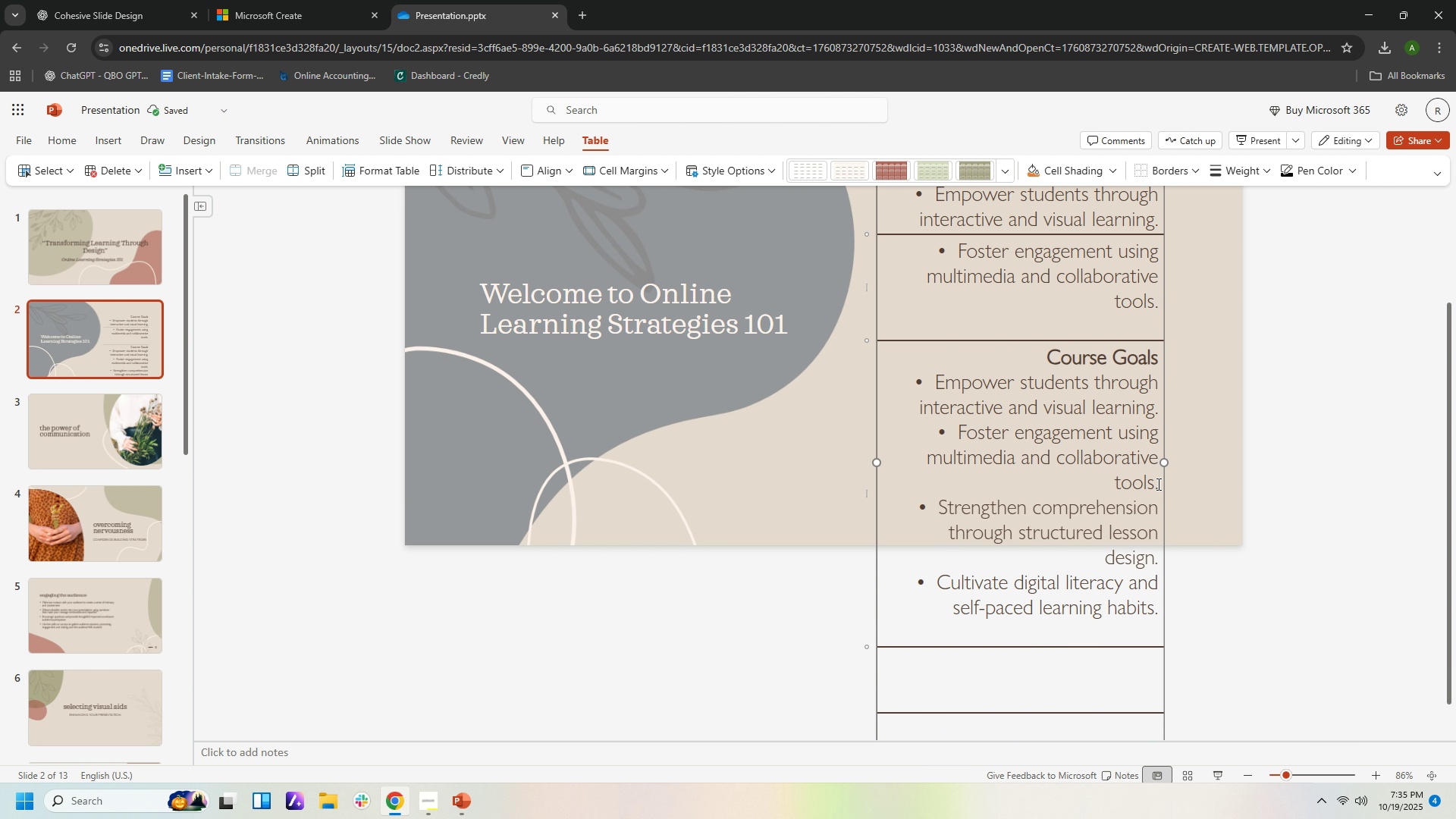 
left_click_drag(start_coordinate=[1157, 485], to_coordinate=[1043, 320])
 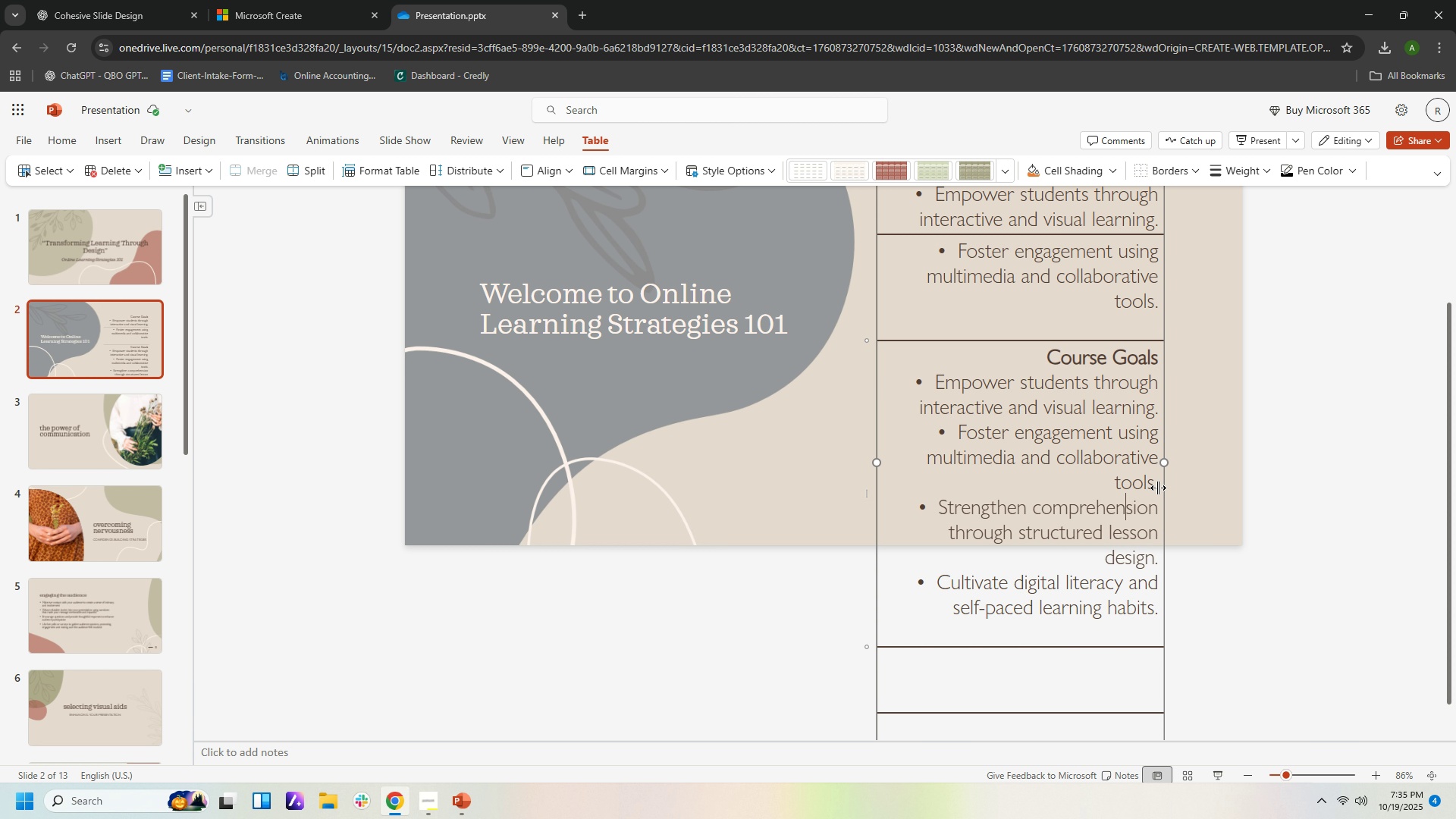 
left_click([1159, 486])
 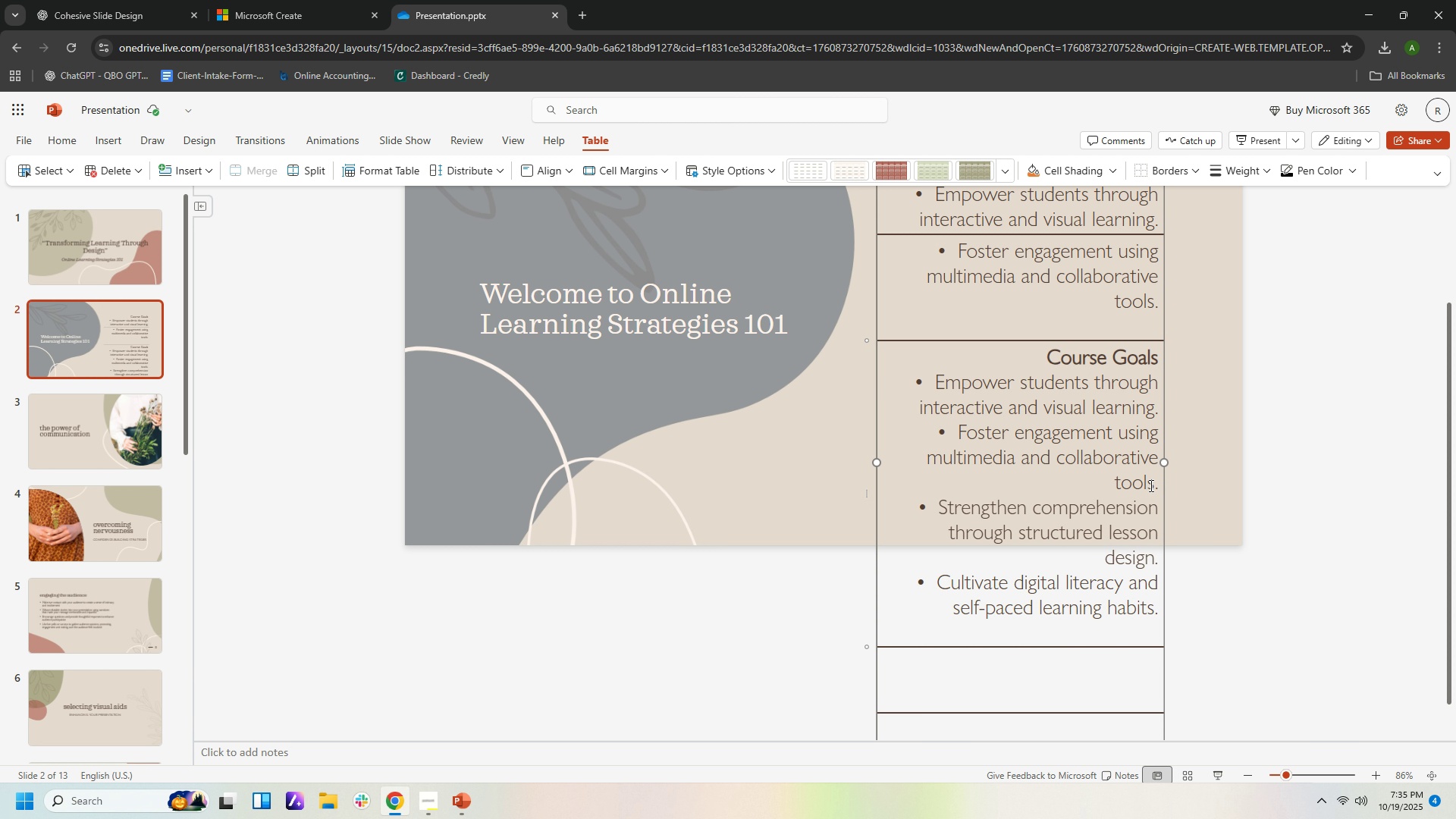 
left_click_drag(start_coordinate=[1156, 486], to_coordinate=[1022, 364])
 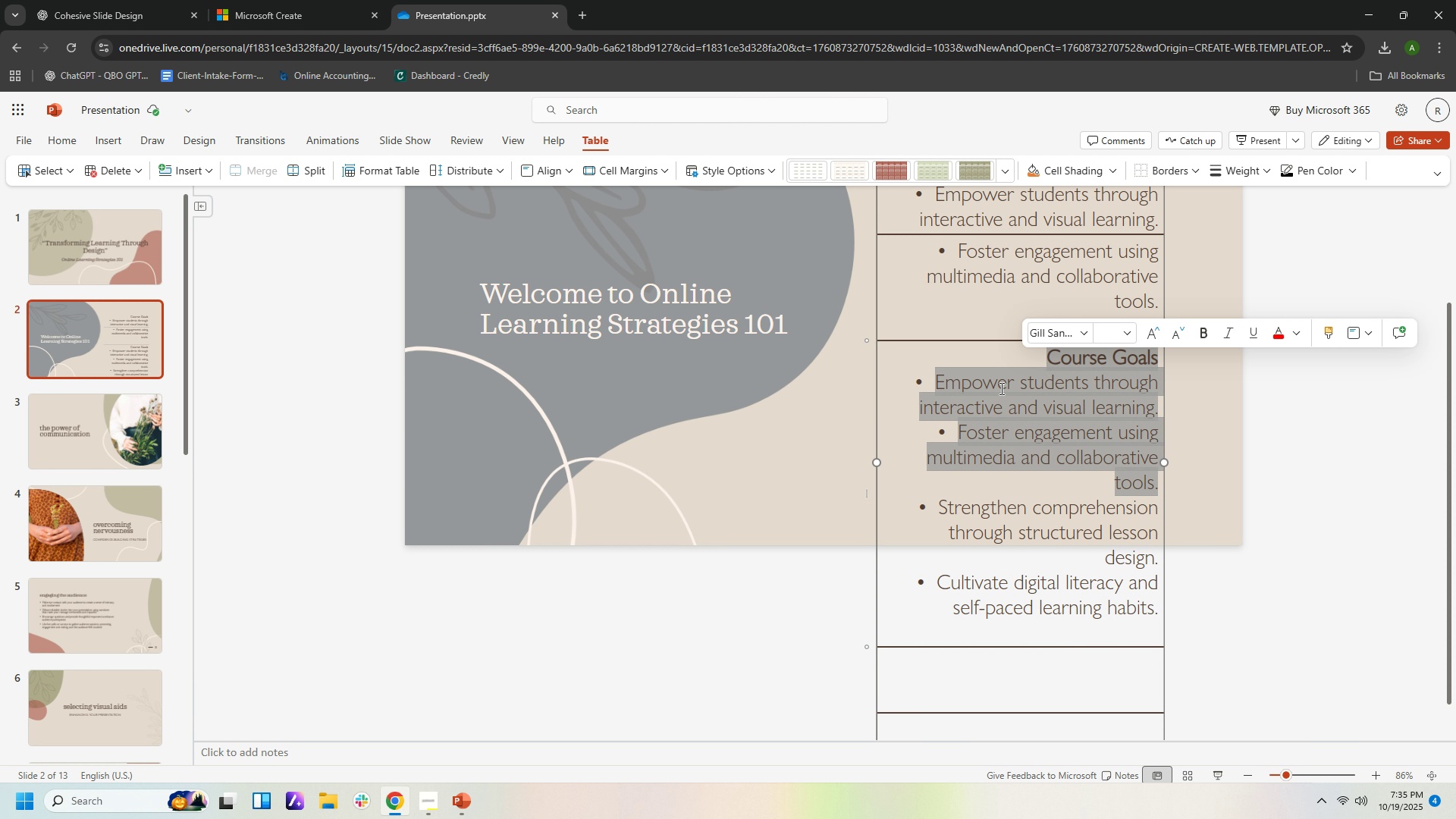 
key(Delete)
 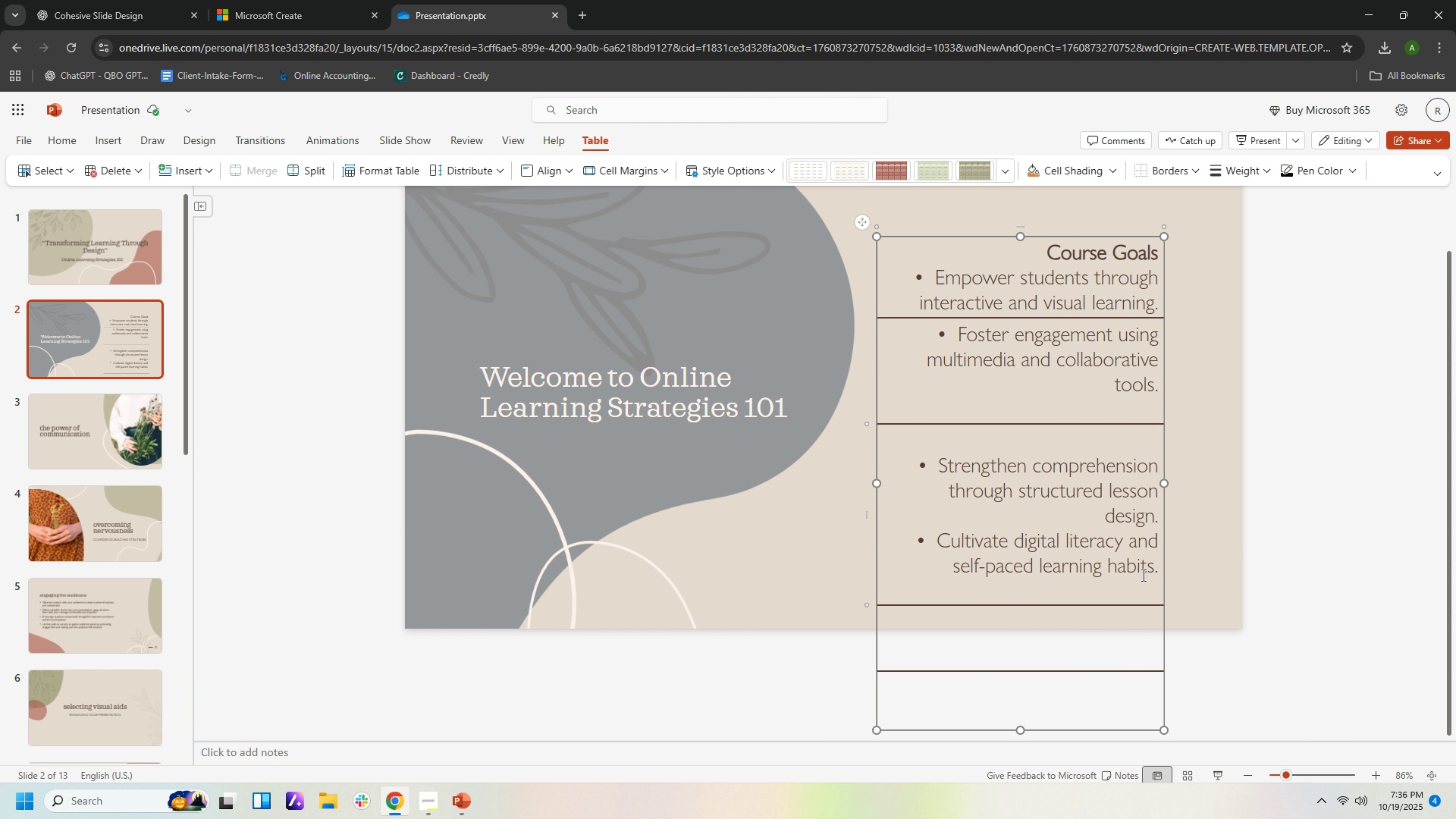 
wait(5.72)
 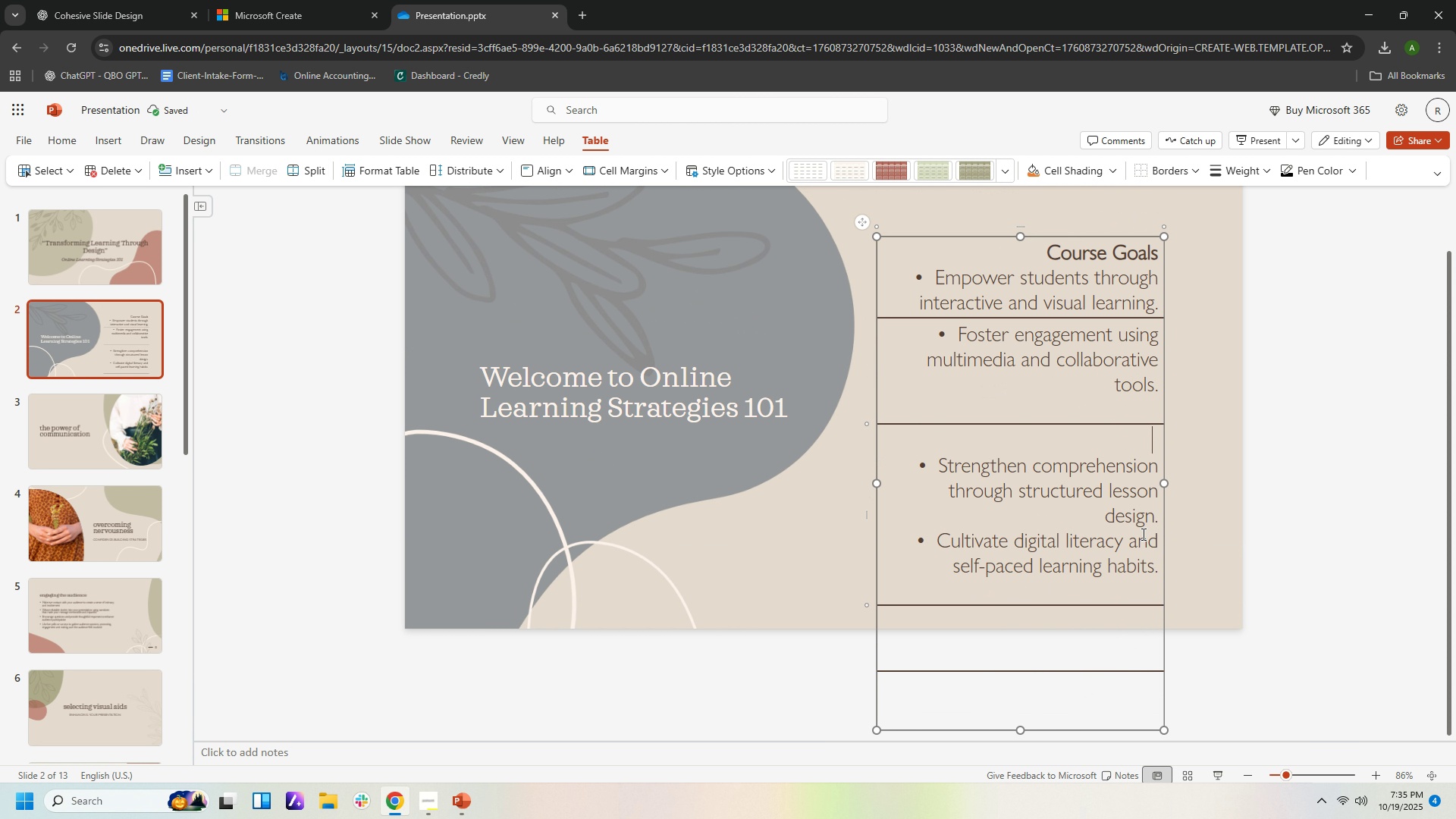 
left_click_drag(start_coordinate=[1157, 570], to_coordinate=[934, 535])
 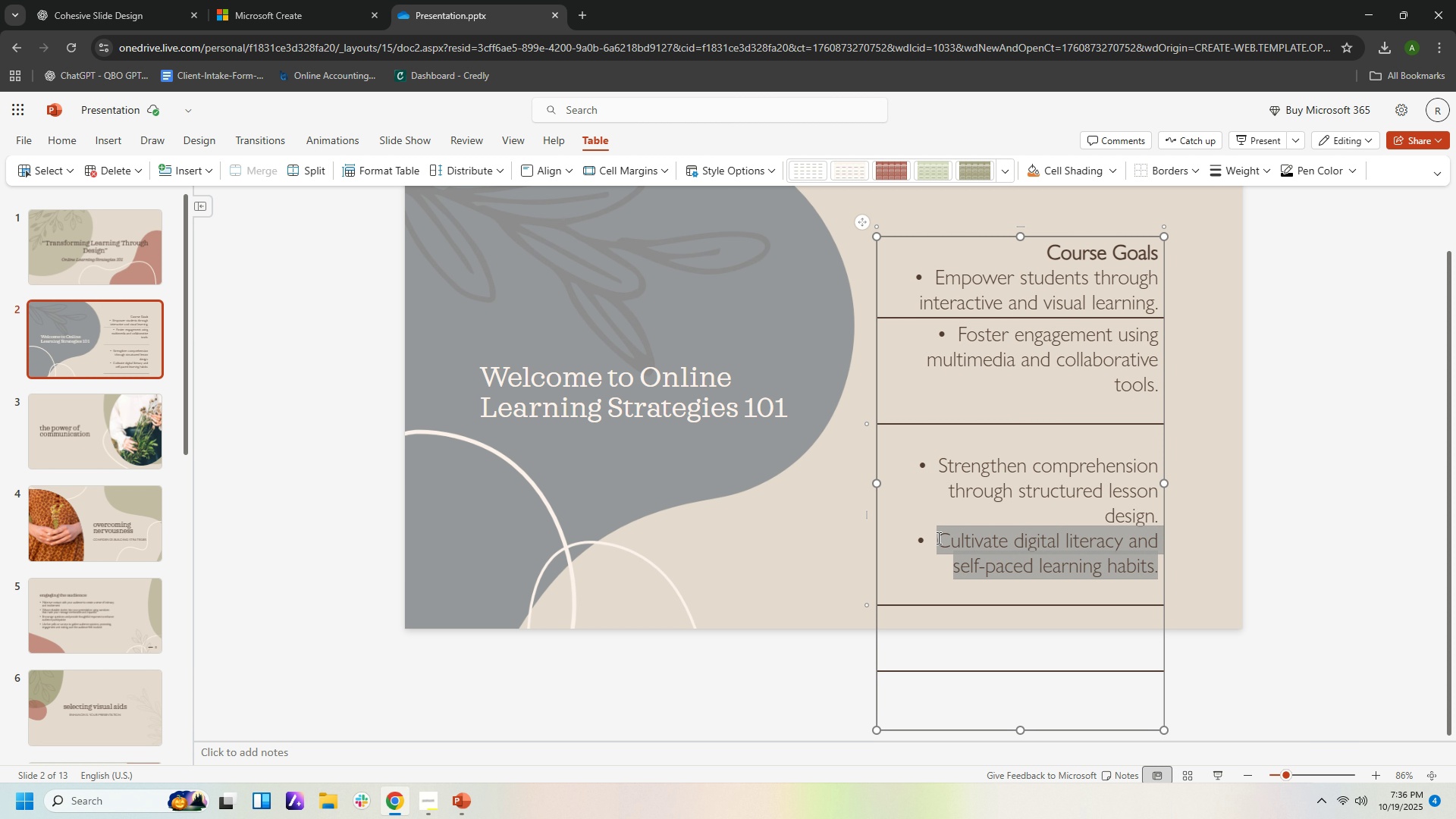 
key(Control+X)
 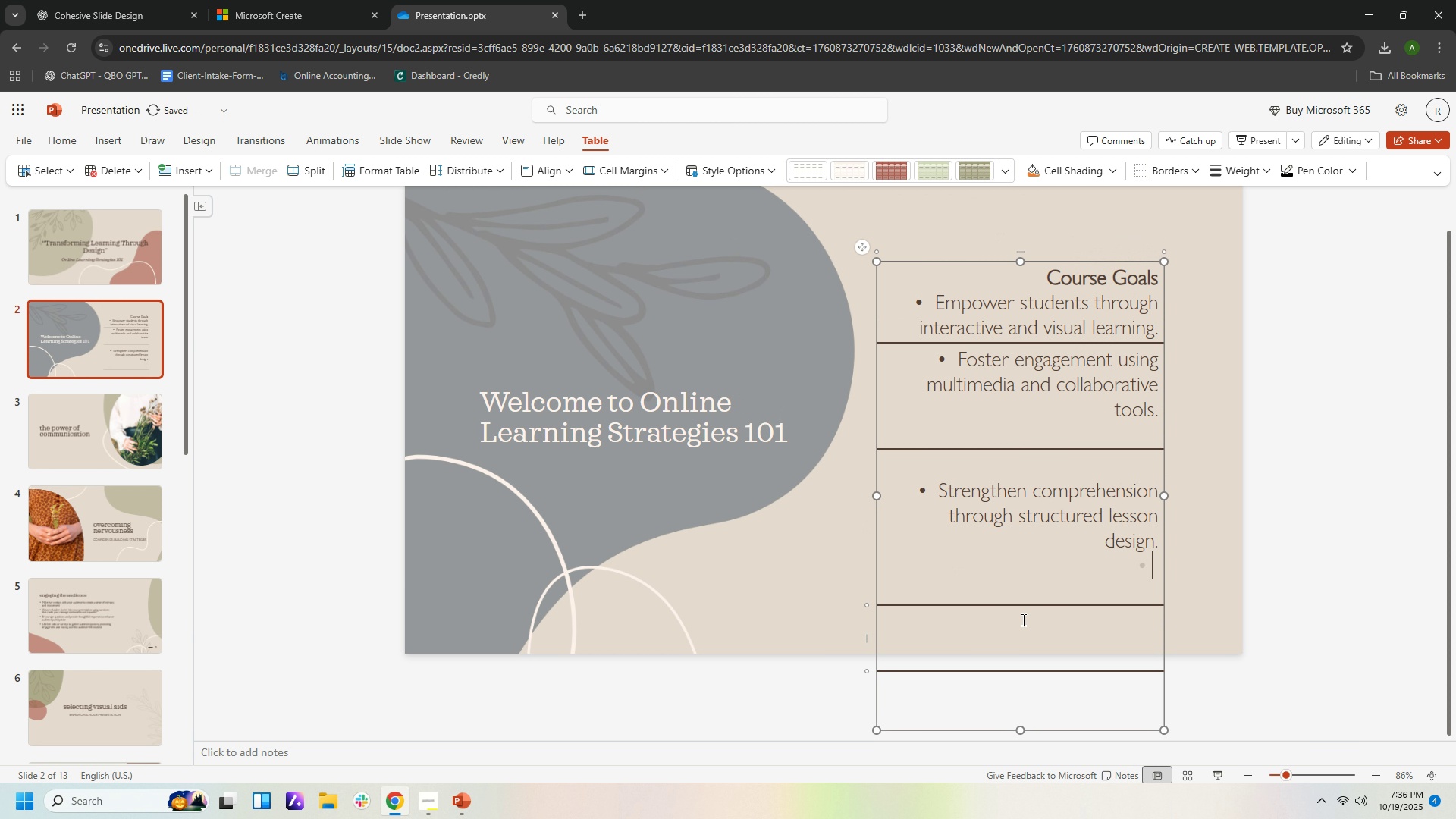 
left_click([1023, 622])
 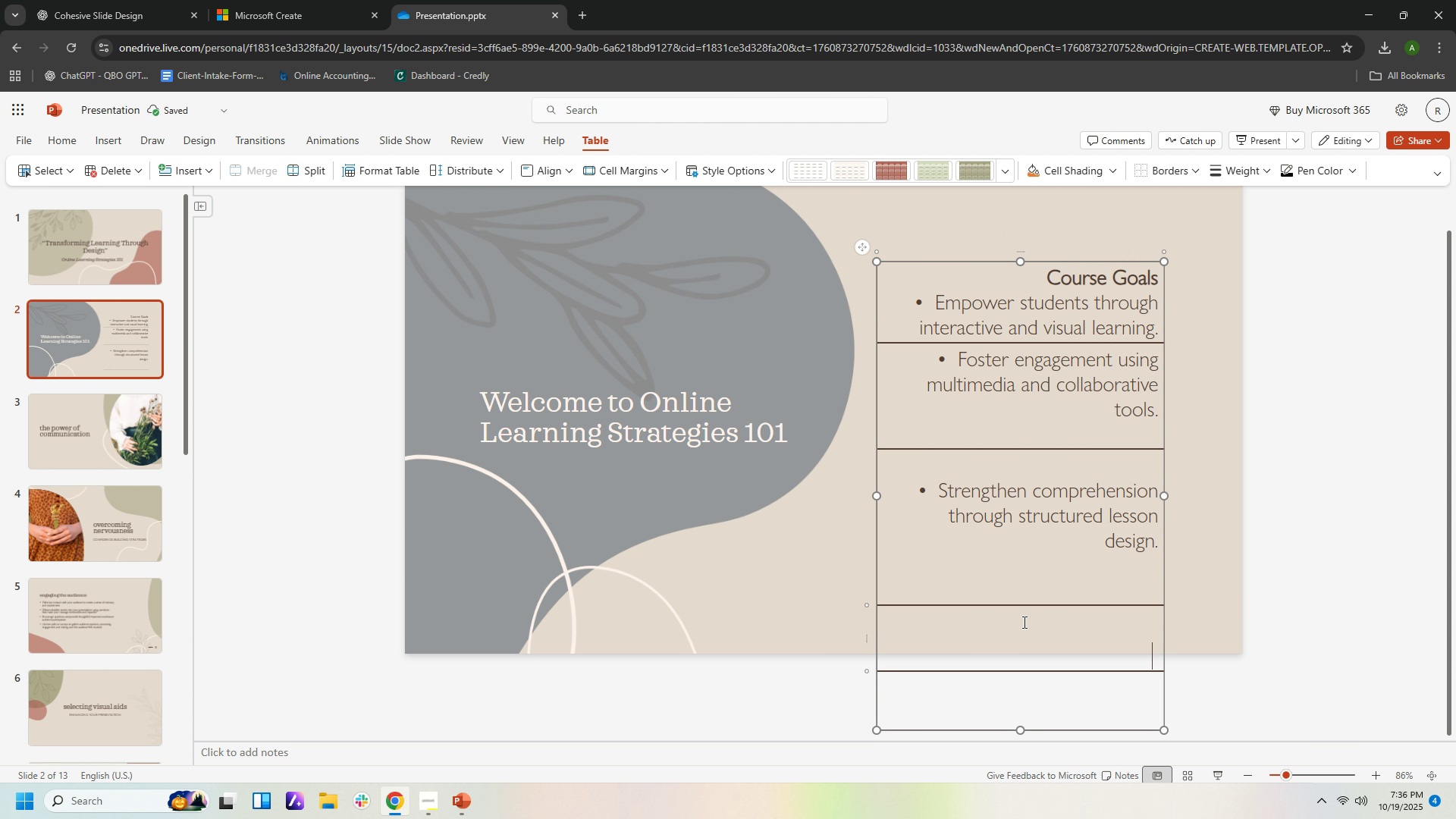 
key(Control+V)
 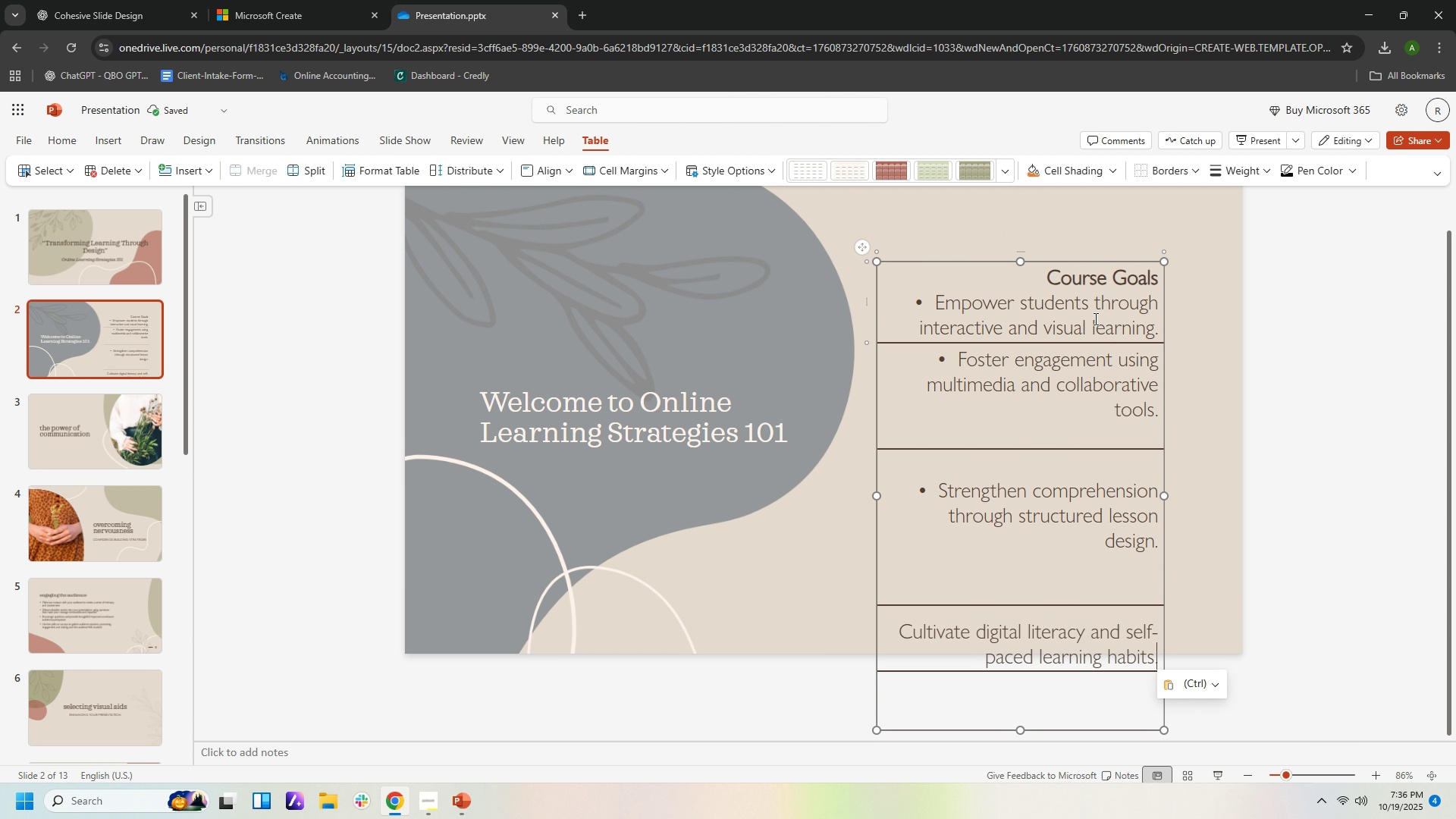 
scroll: coordinate [1235, 431], scroll_direction: up, amount: 2.0
 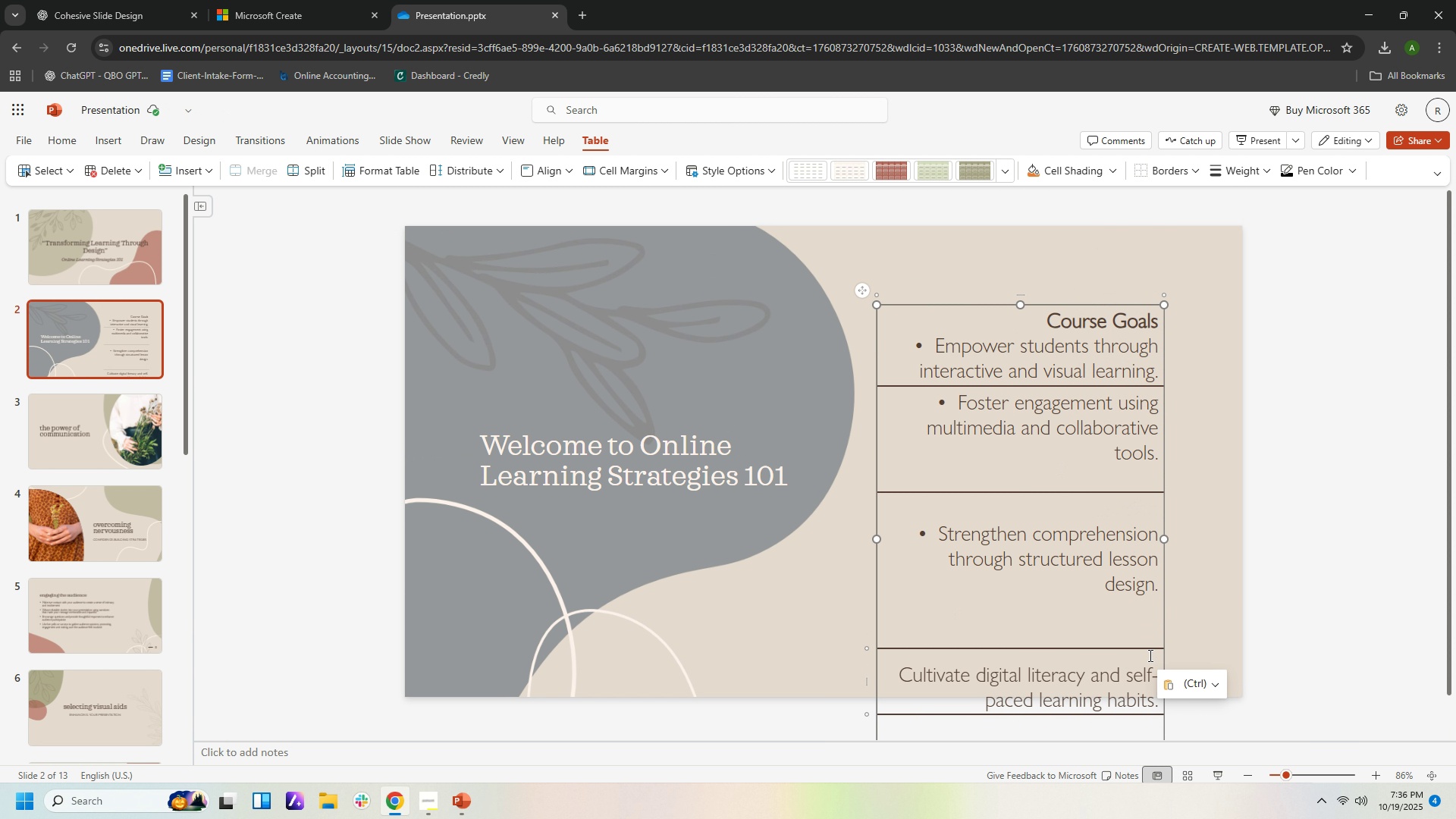 
scroll: coordinate [1159, 632], scroll_direction: down, amount: 2.0
 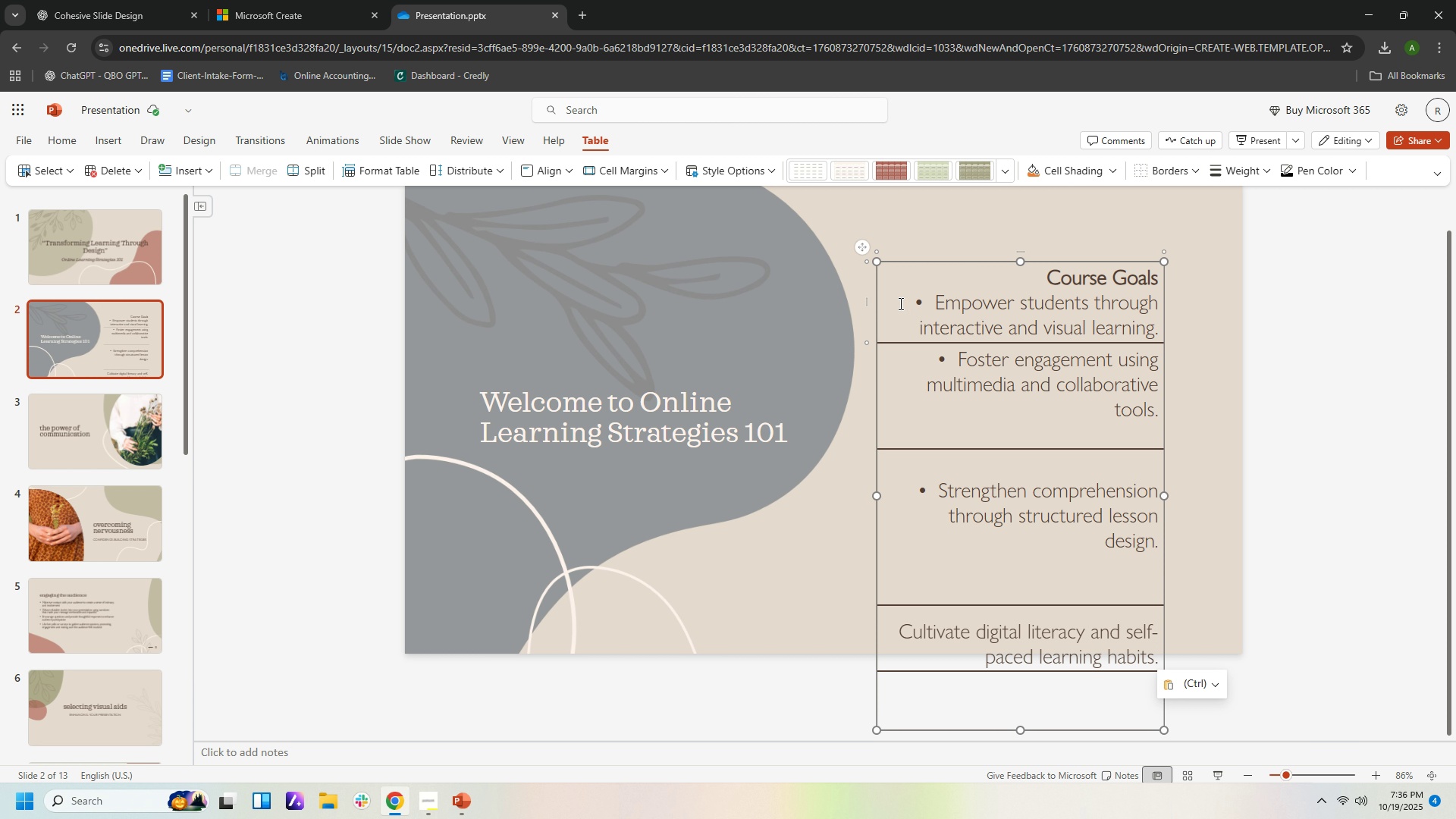 
left_click_drag(start_coordinate=[907, 297], to_coordinate=[1101, 654])
 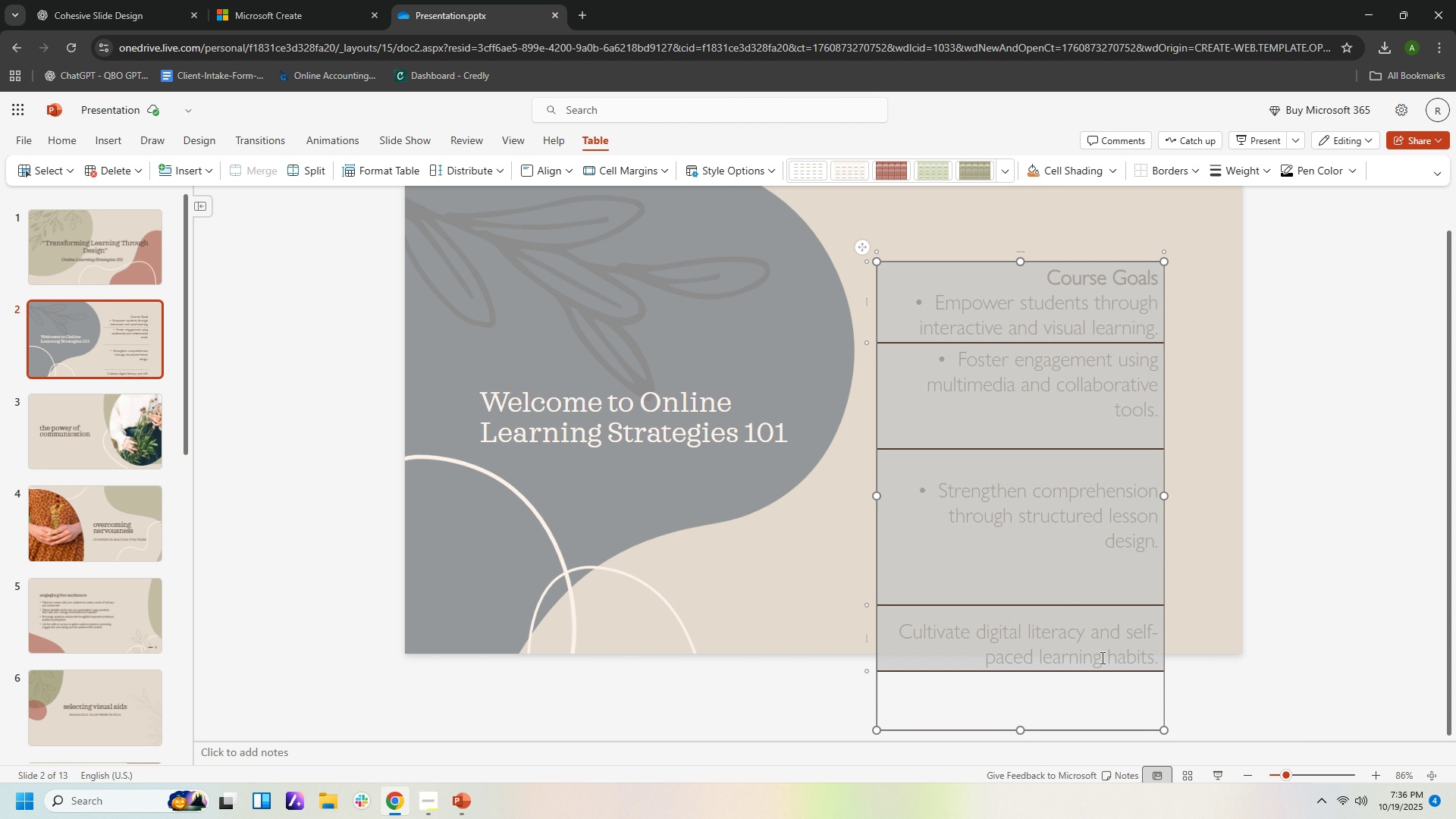 
key(Control+X)
 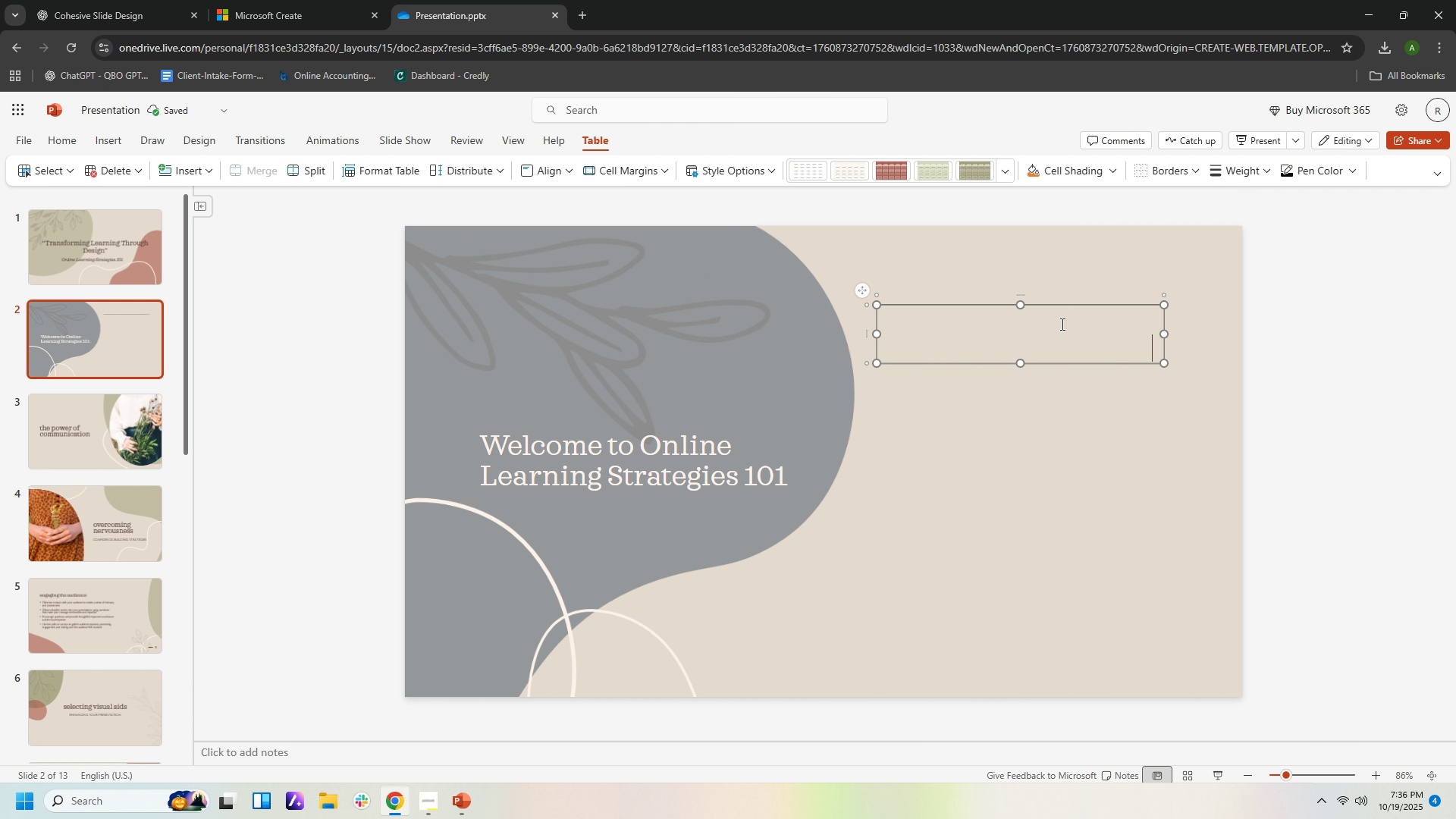 
key(Control+Z)
 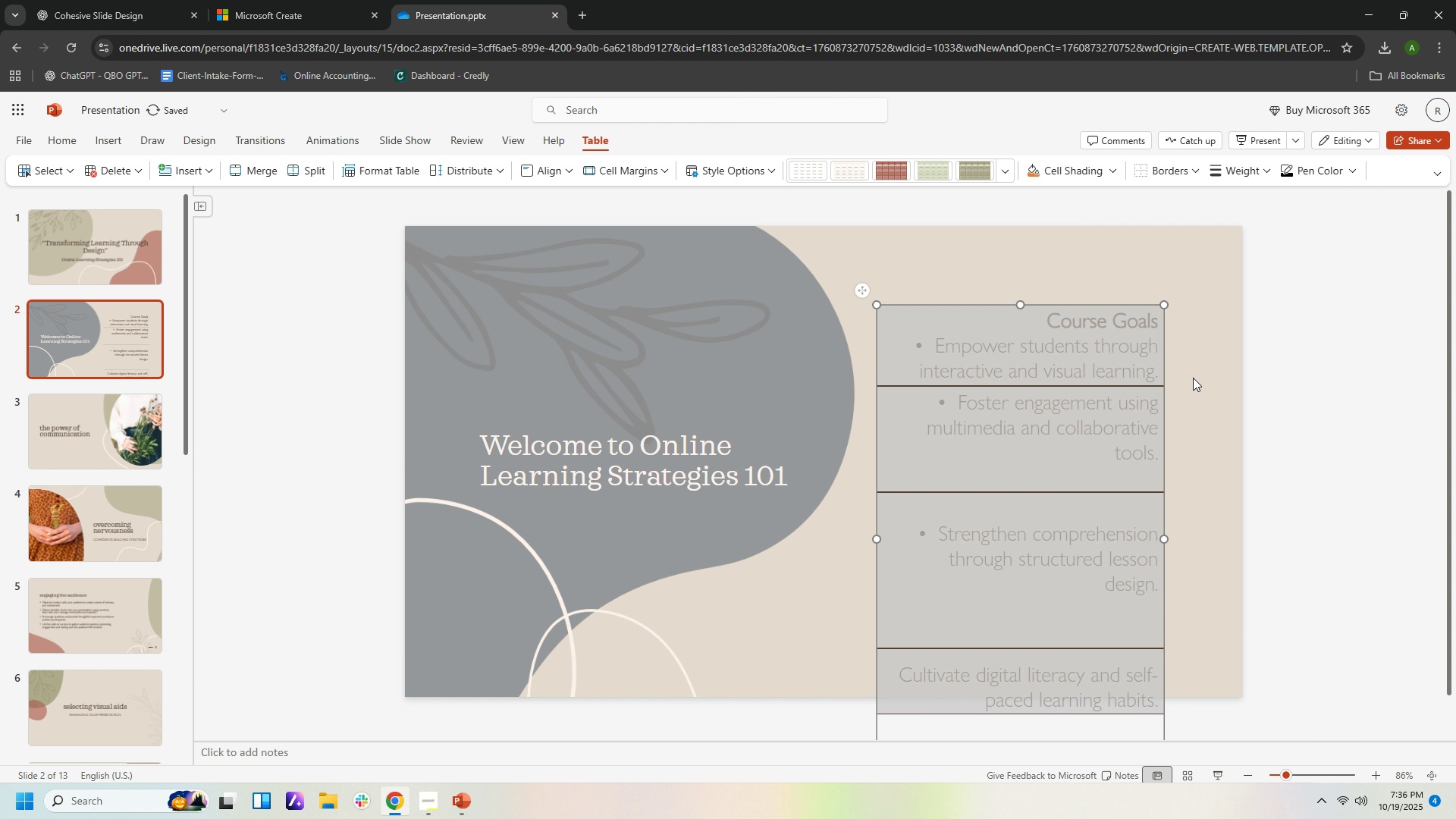 
left_click([1193, 378])
 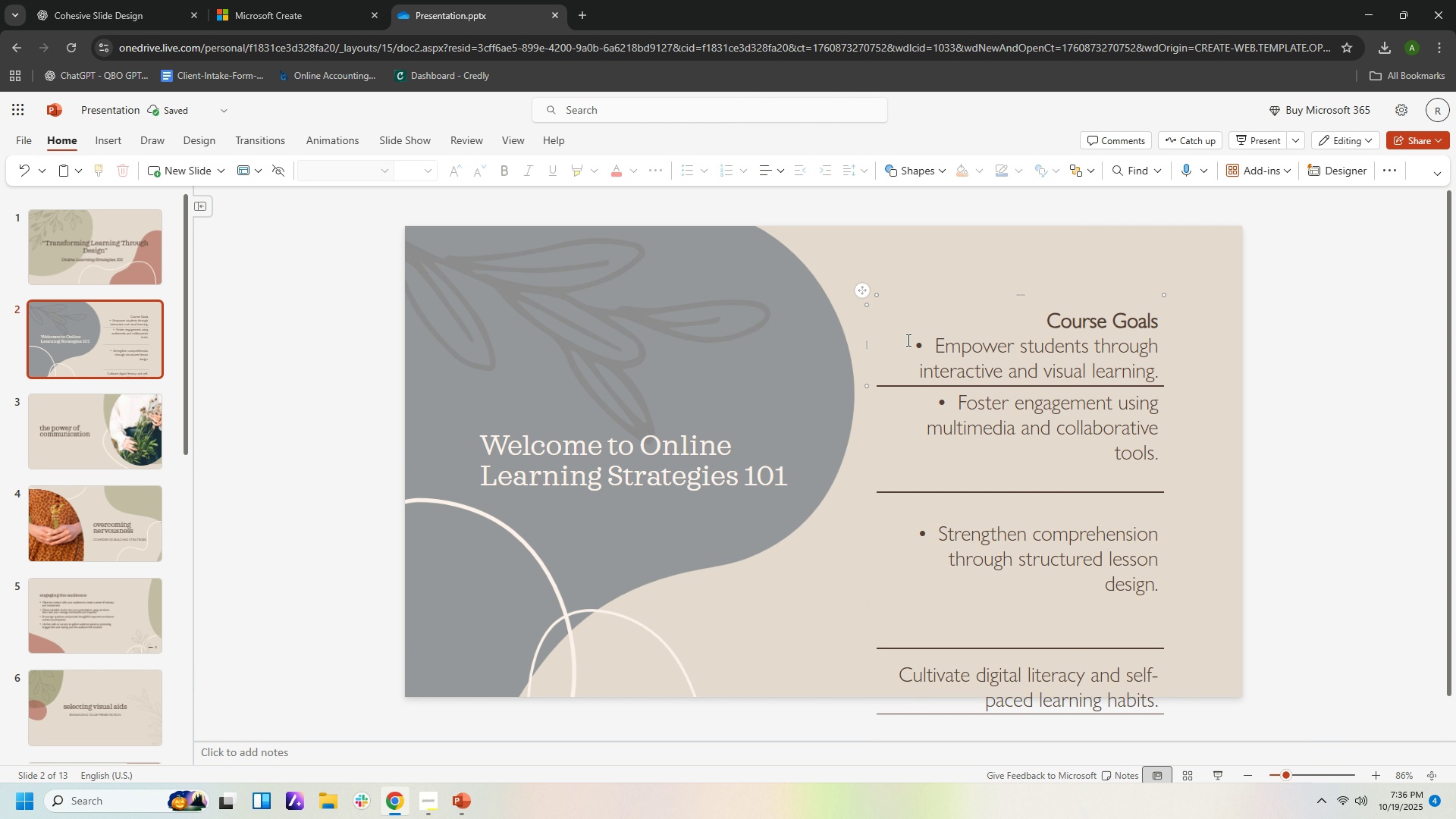 
left_click_drag(start_coordinate=[907, 340], to_coordinate=[1166, 372])
 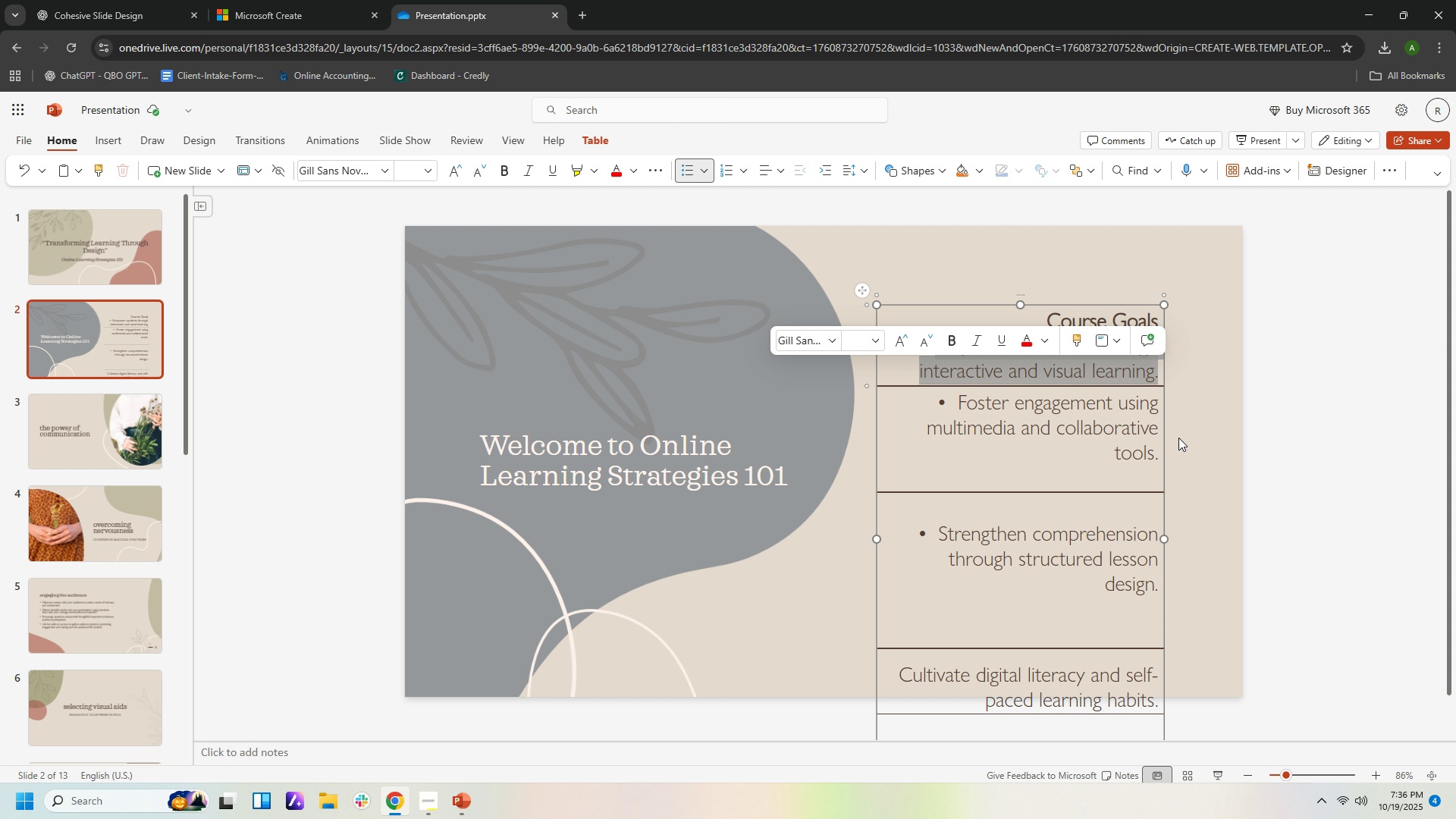 
scroll: coordinate [1185, 438], scroll_direction: down, amount: 7.0
 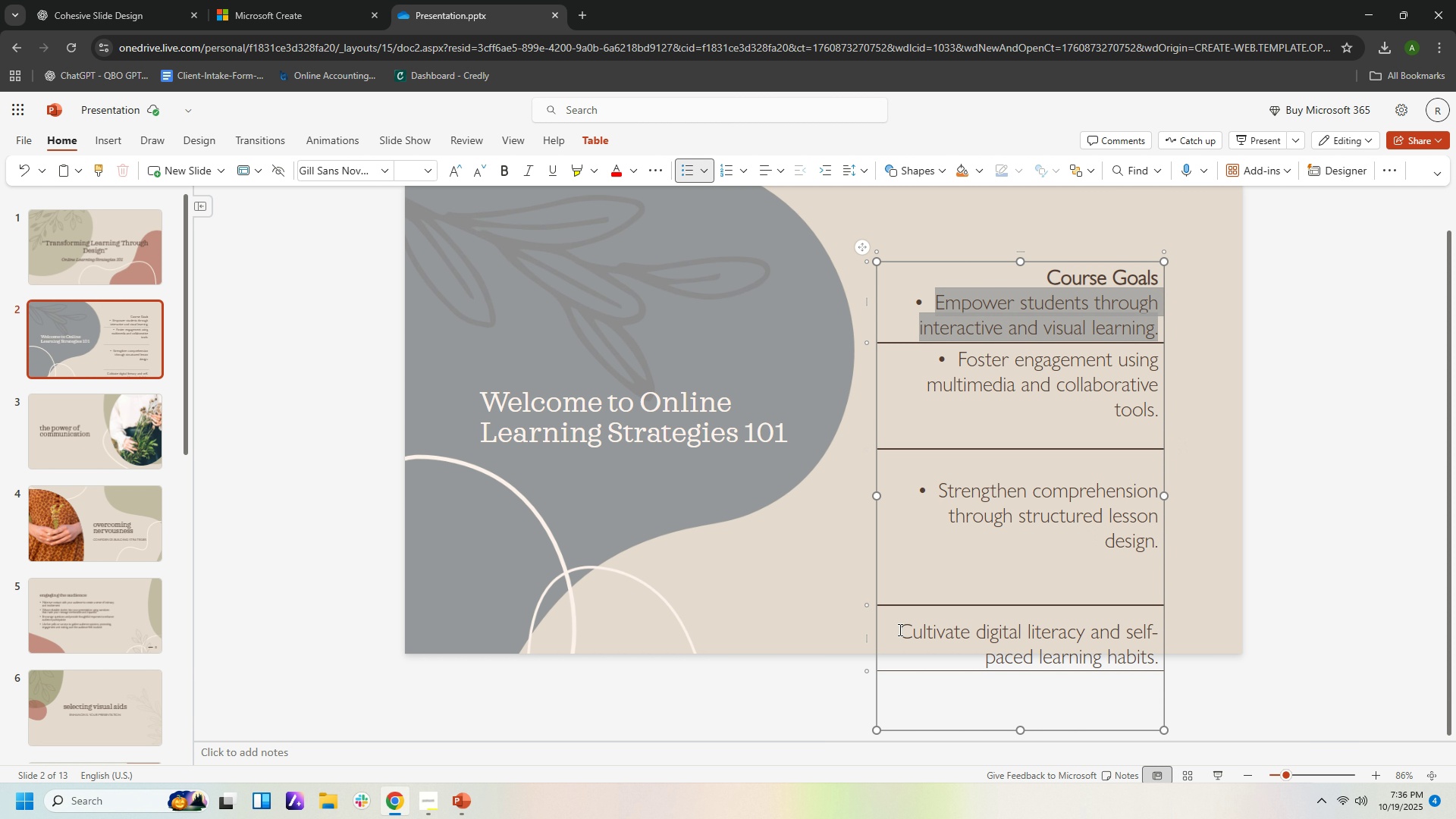 
left_click_drag(start_coordinate=[899, 629], to_coordinate=[1164, 660])
 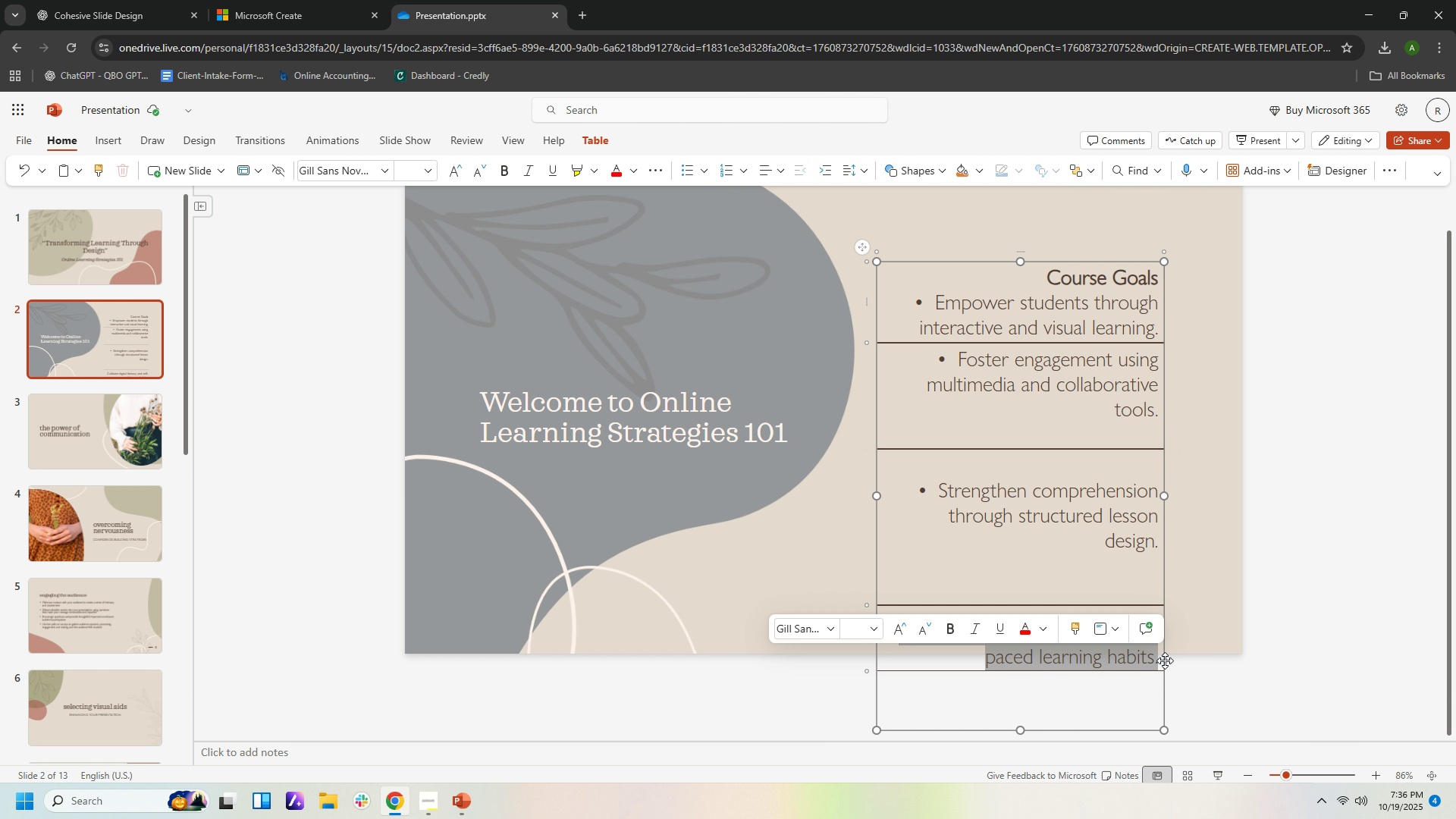 
key(Control+X)
 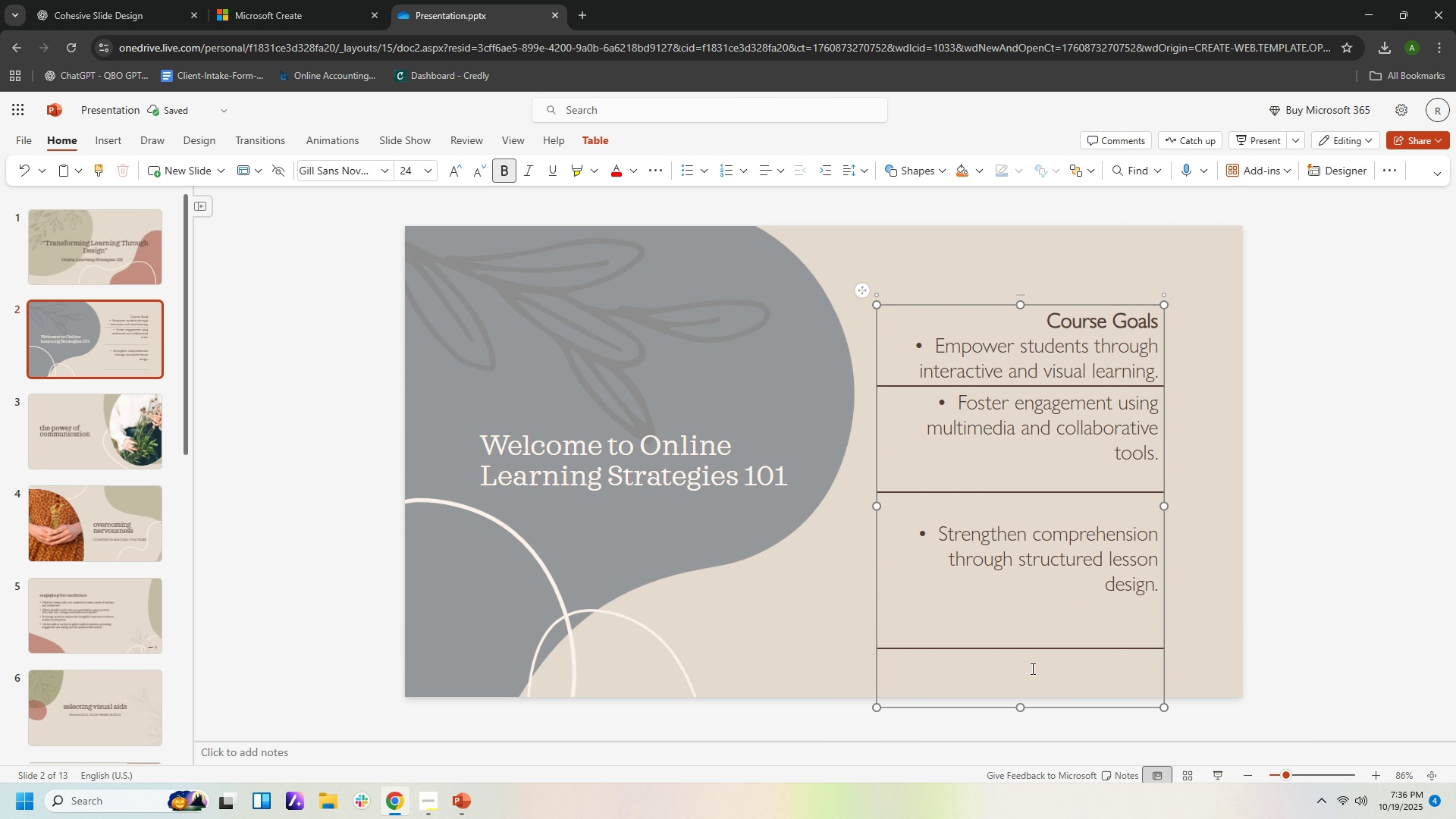 
key(Control+Z)
 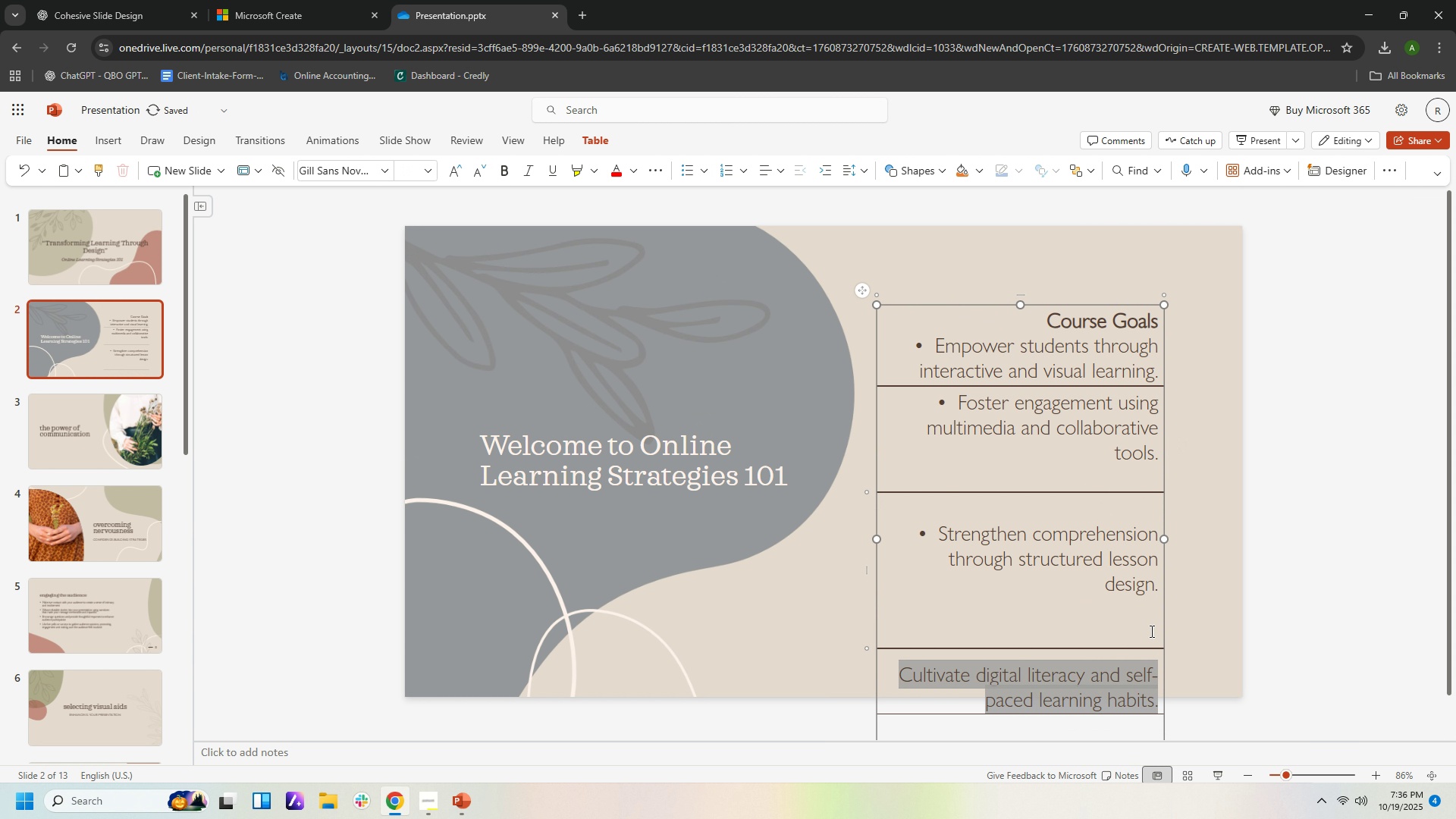 
scroll: coordinate [1151, 631], scroll_direction: down, amount: 4.0
 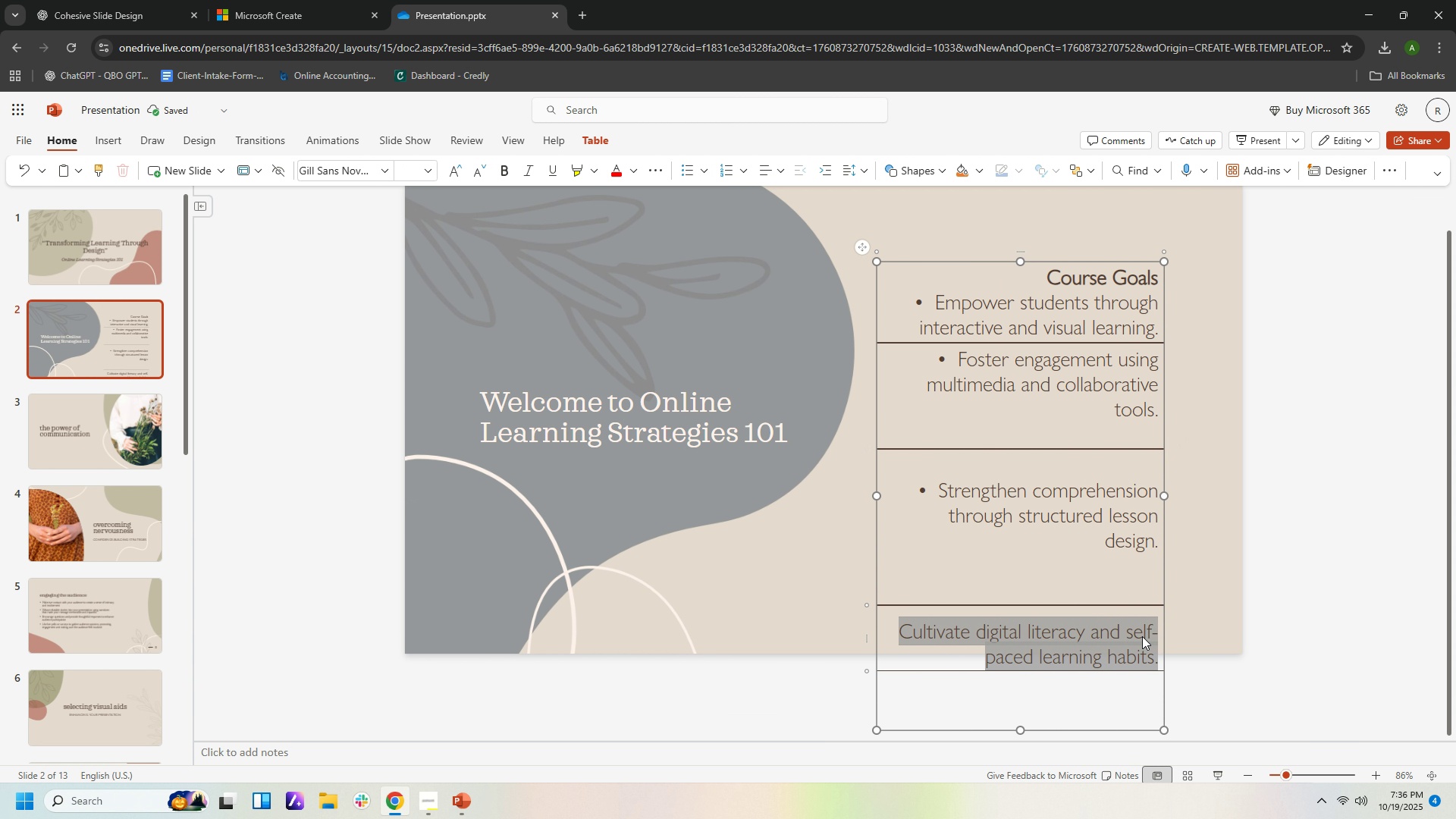 
key(Control+C)
 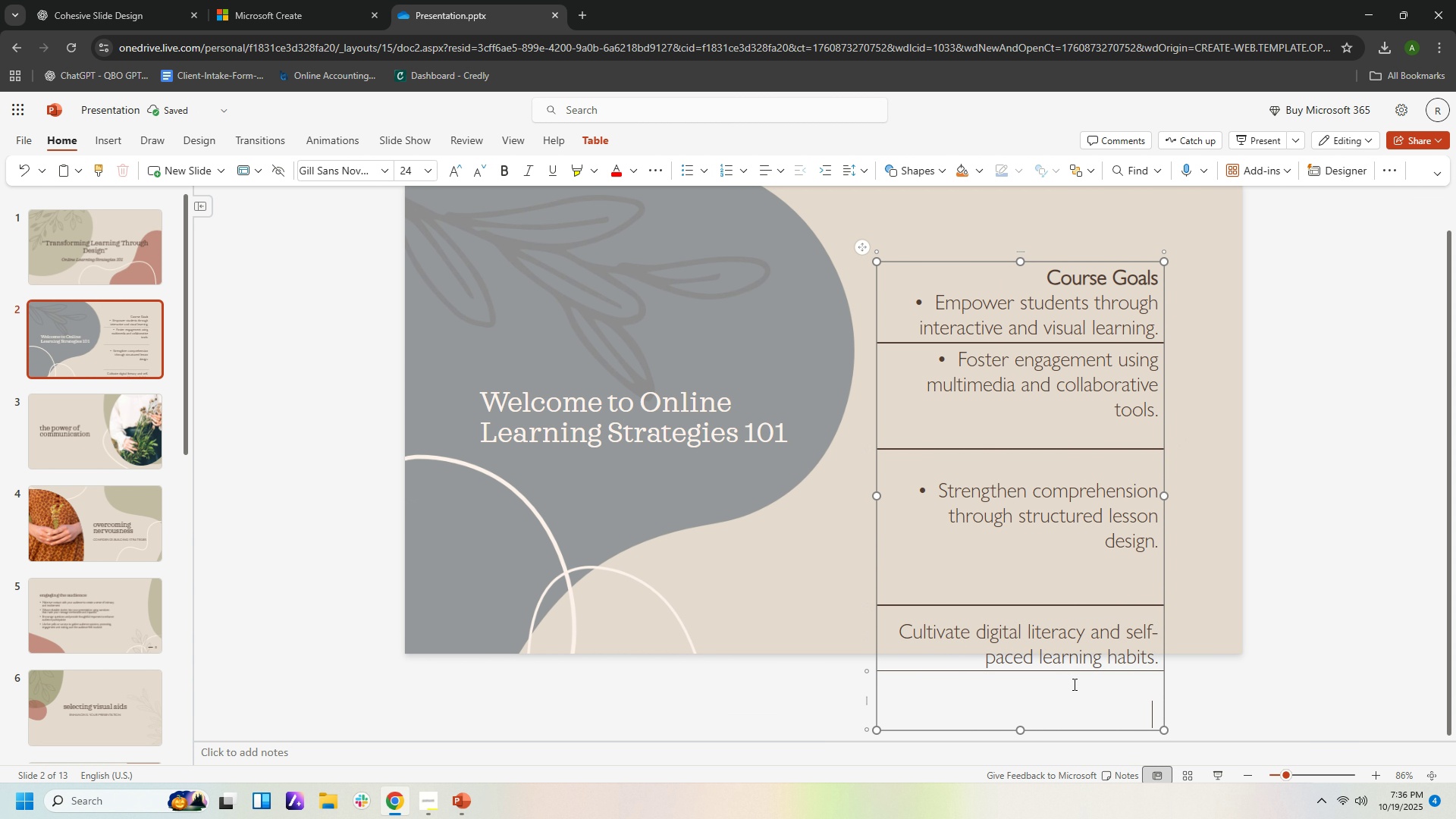 
left_click([1073, 684])
 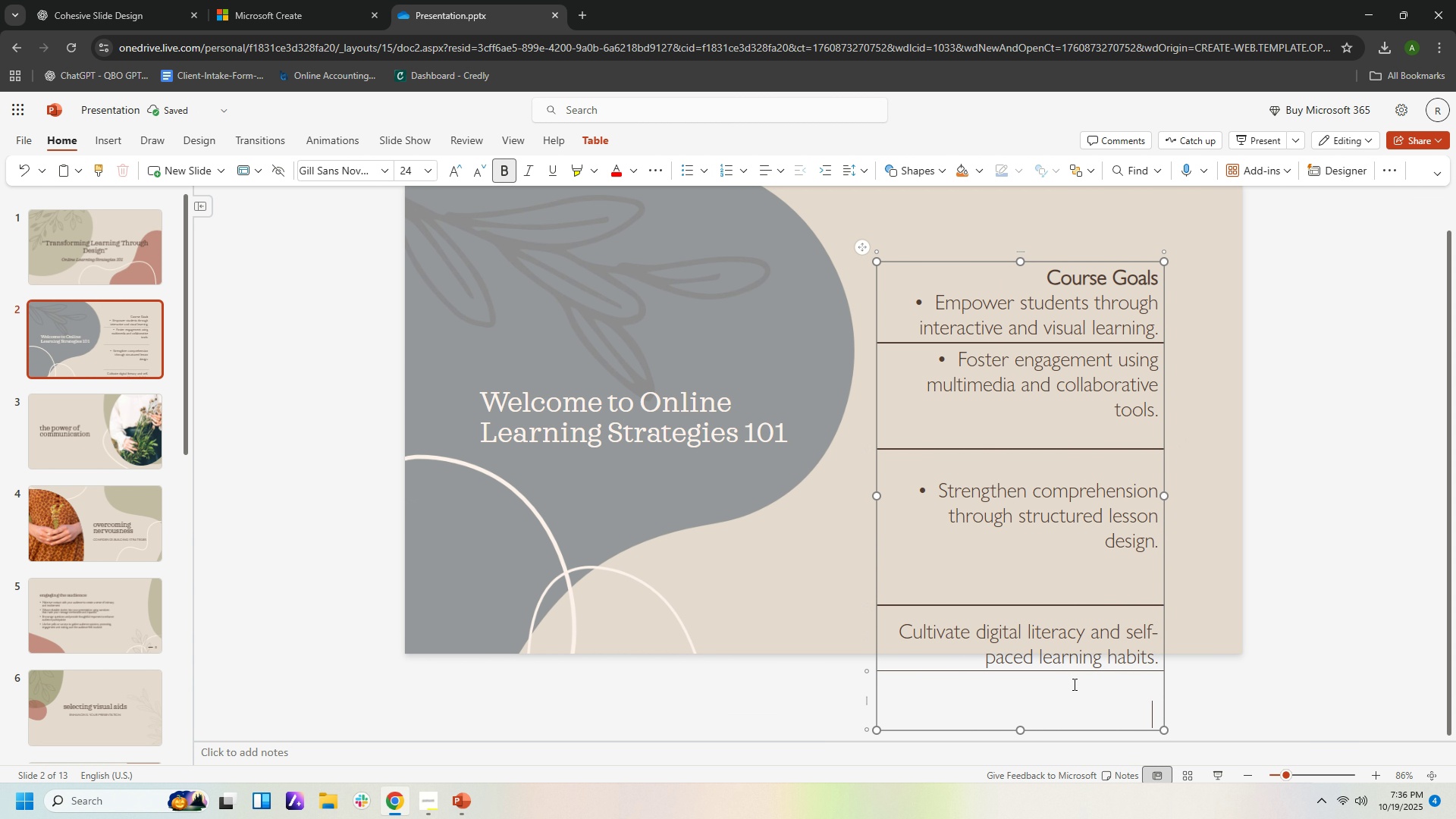 
key(Control+V)
 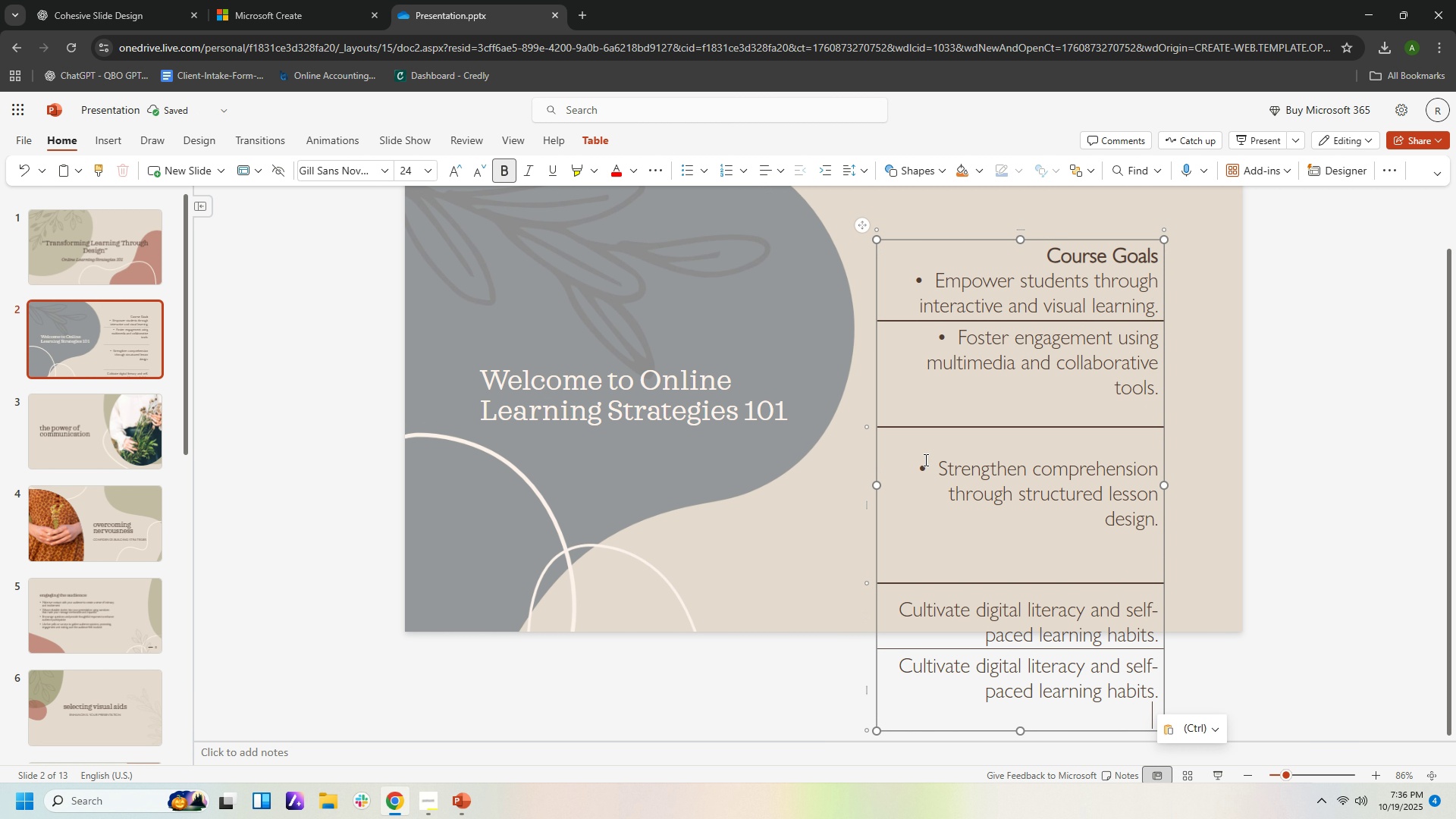 
left_click_drag(start_coordinate=[917, 460], to_coordinate=[1169, 520])
 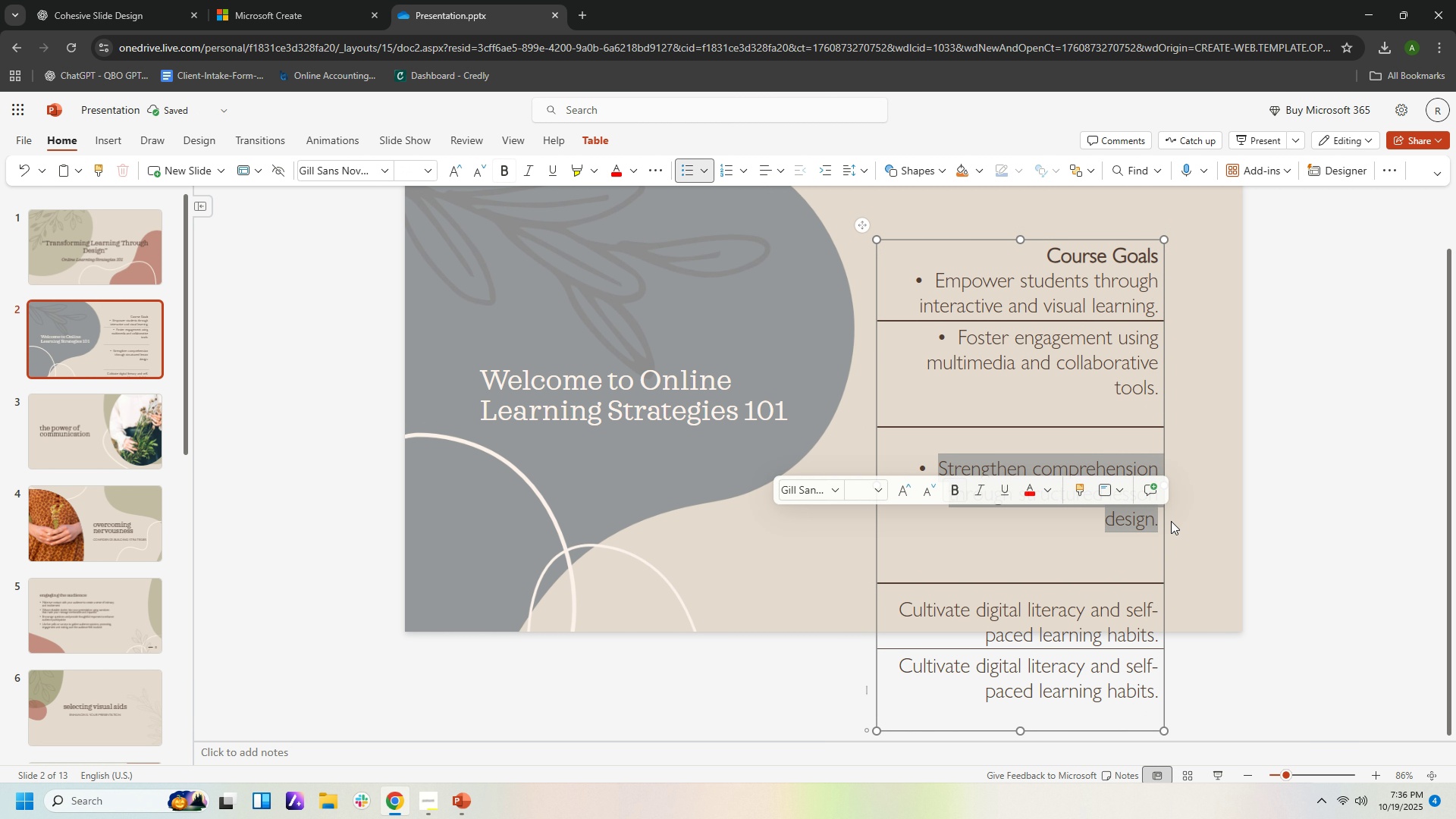 
key(Control+C)
 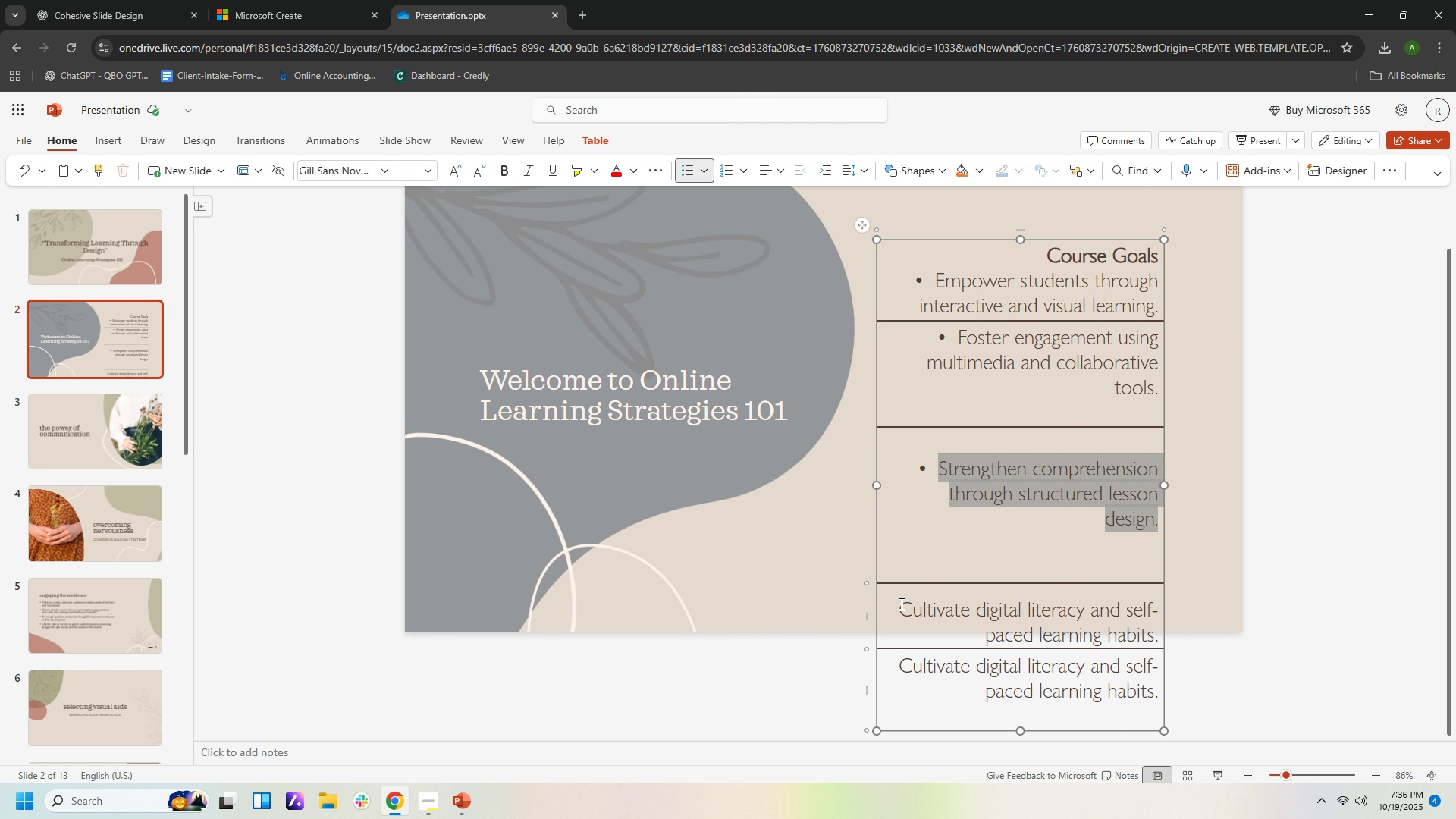 
left_click_drag(start_coordinate=[897, 604], to_coordinate=[1172, 641])
 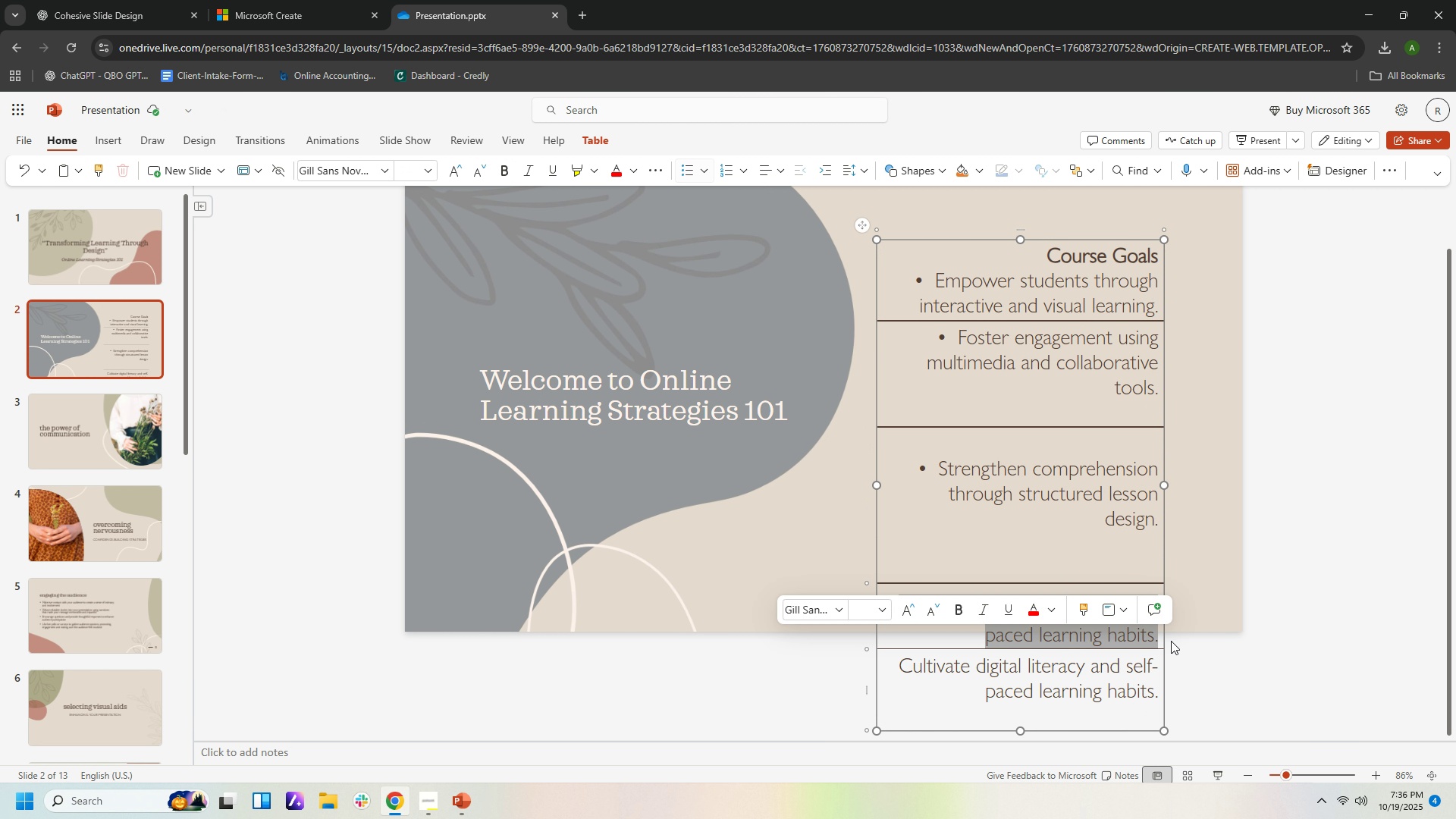 
key(Control+V)
 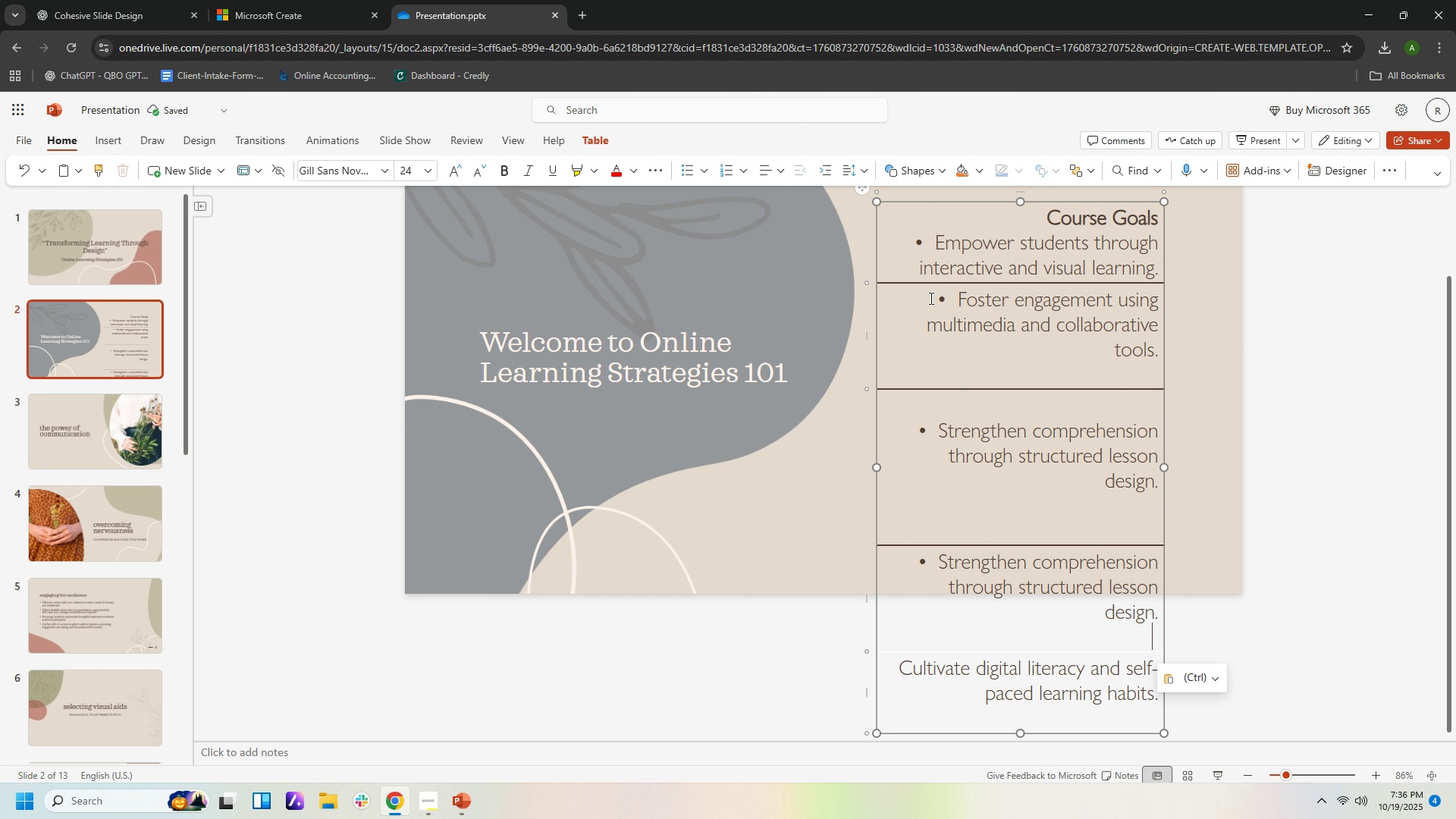 
left_click_drag(start_coordinate=[934, 300], to_coordinate=[1163, 362])
 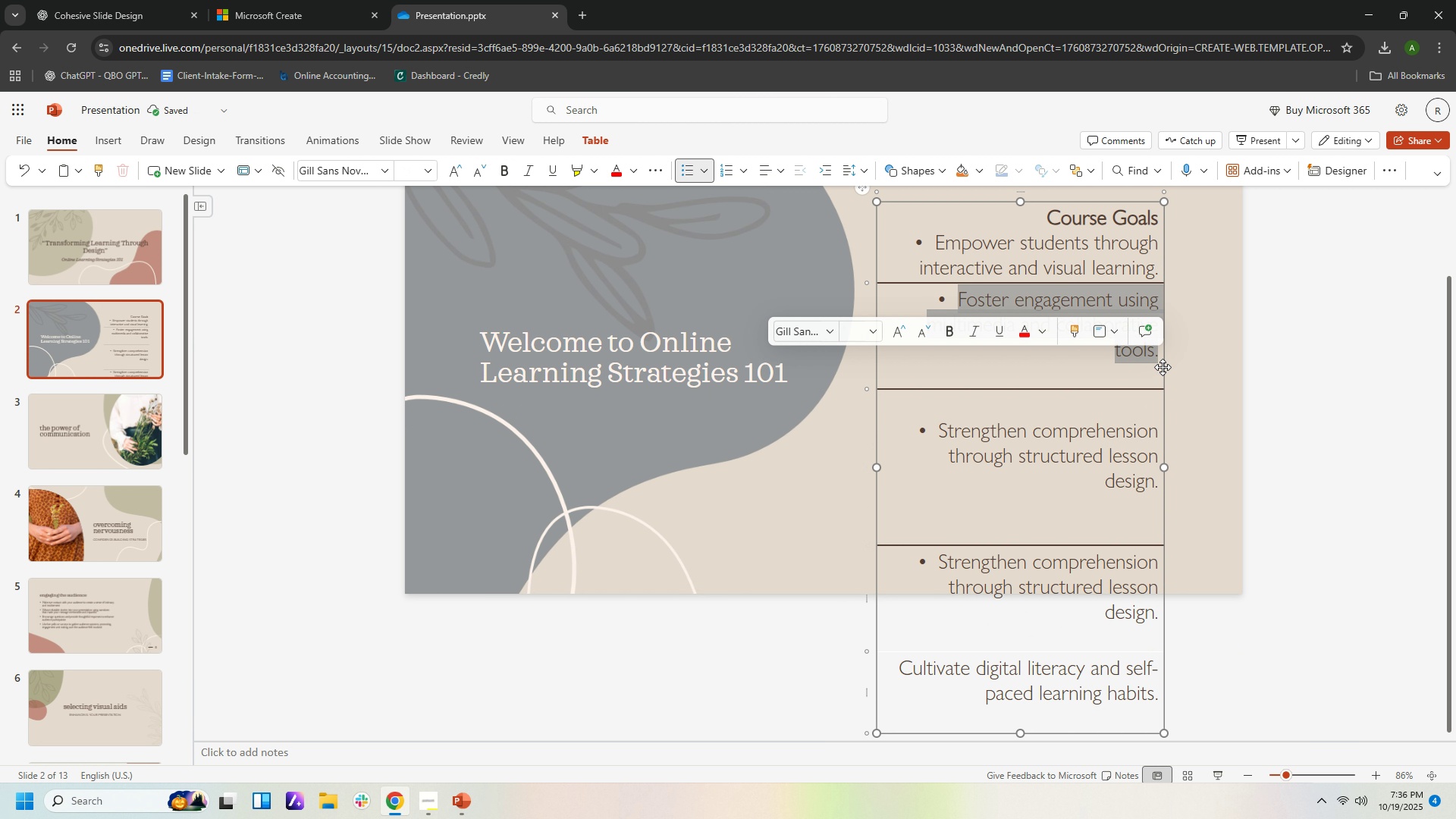 
key(Control+C)
 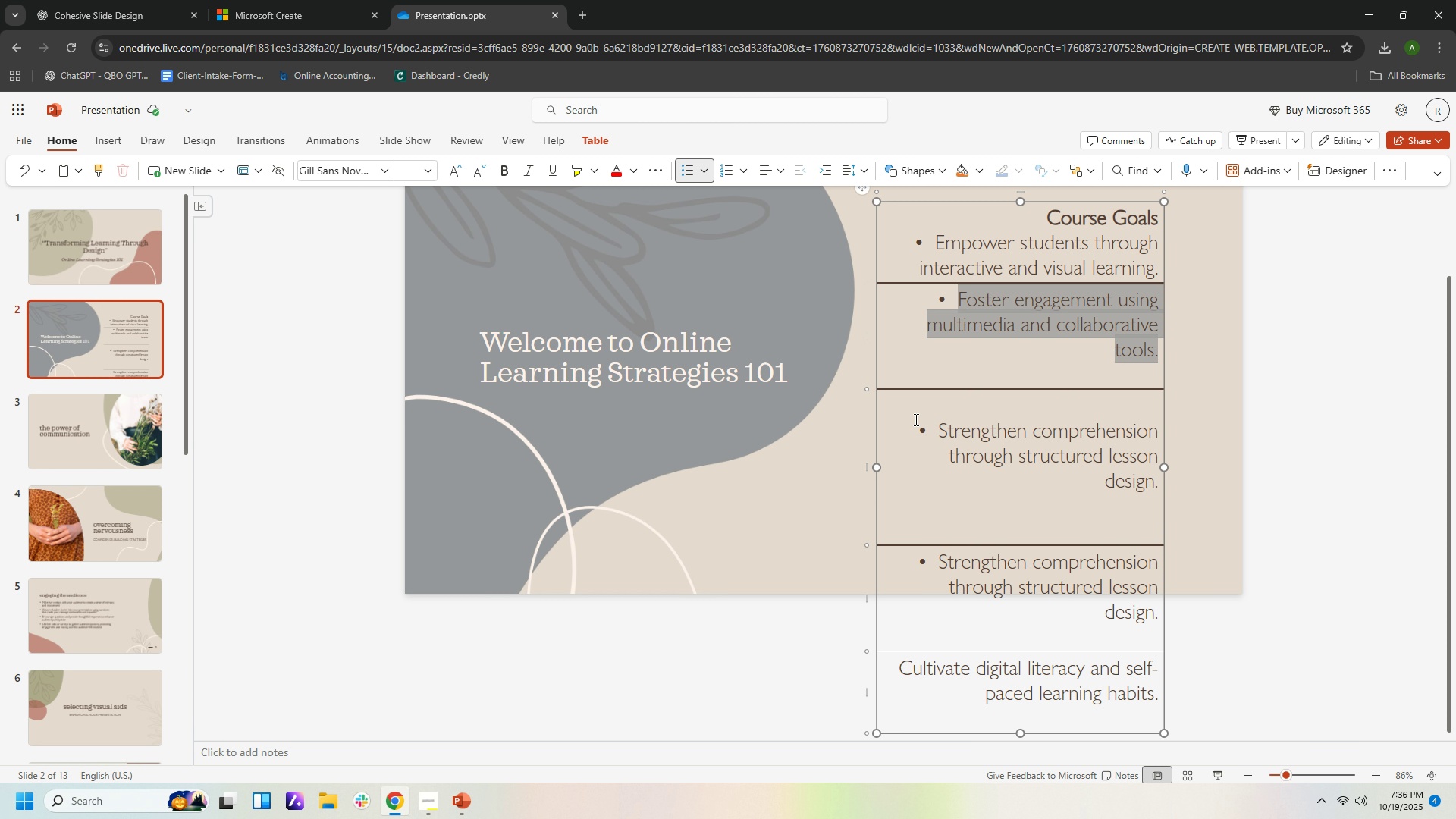 
left_click_drag(start_coordinate=[915, 419], to_coordinate=[1164, 487])
 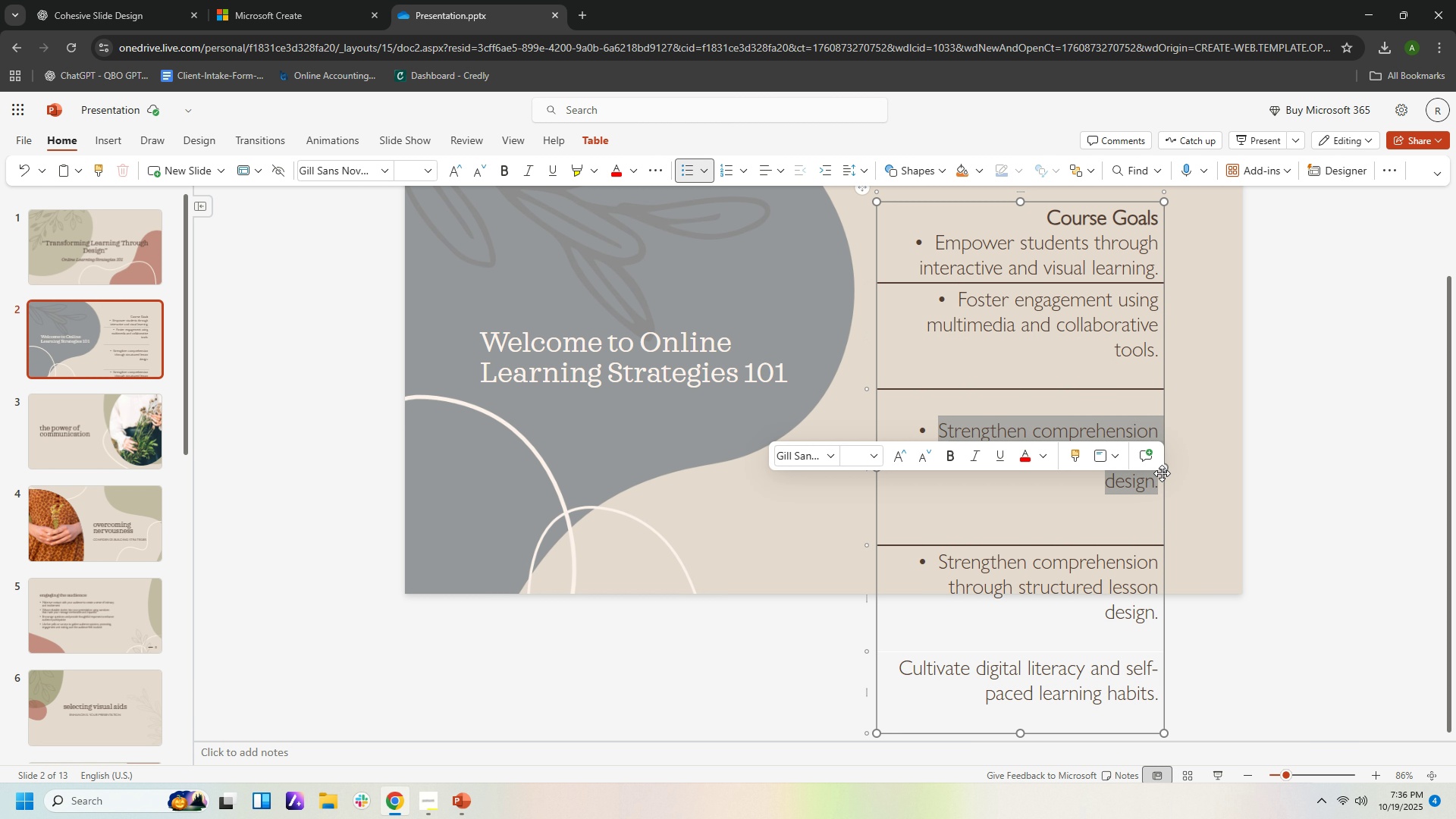 
key(Control+V)
 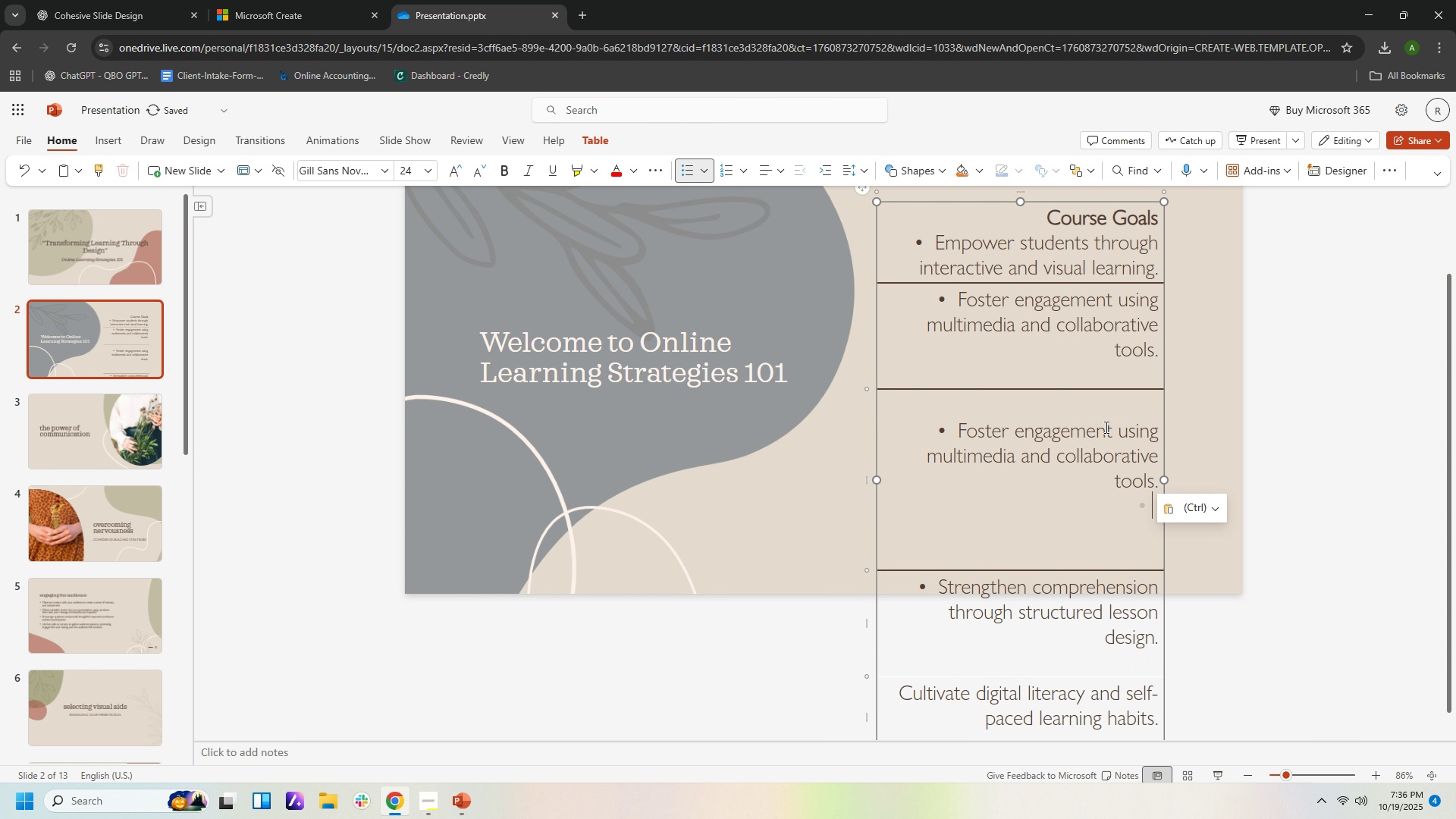 
scroll: coordinate [1105, 427], scroll_direction: up, amount: 1.0
 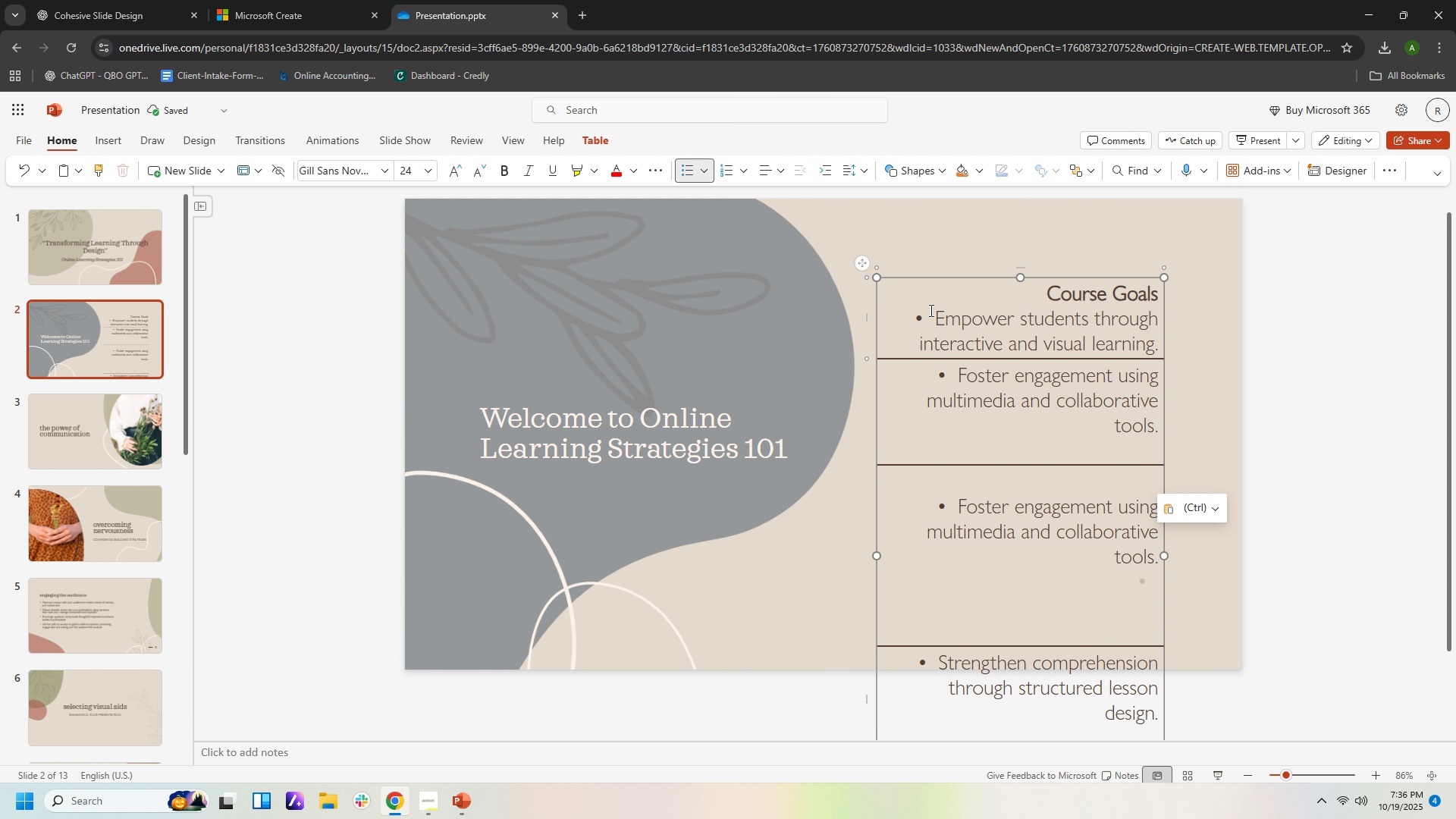 
left_click_drag(start_coordinate=[929, 310], to_coordinate=[1167, 349])
 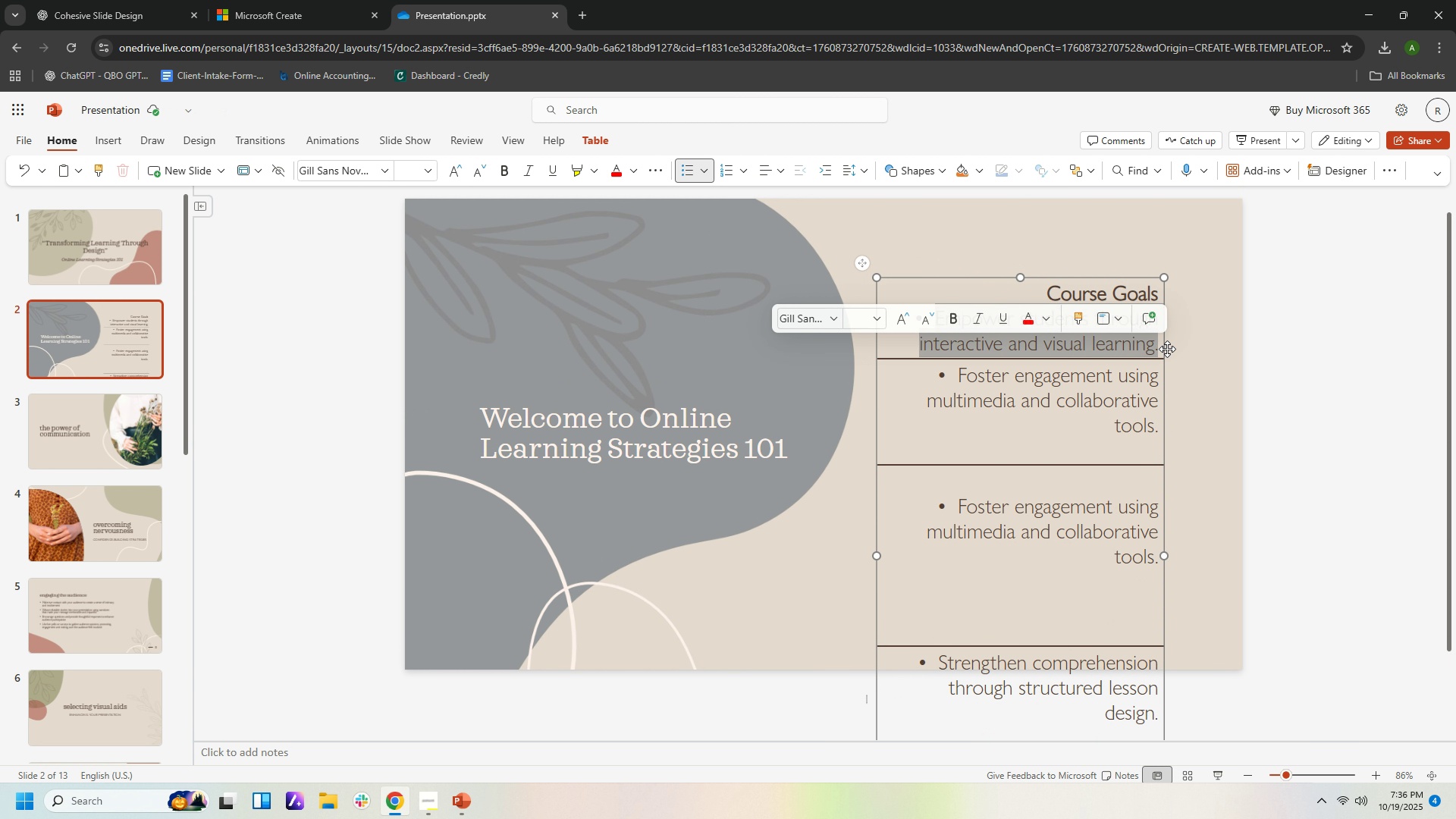 
key(Control+C)
 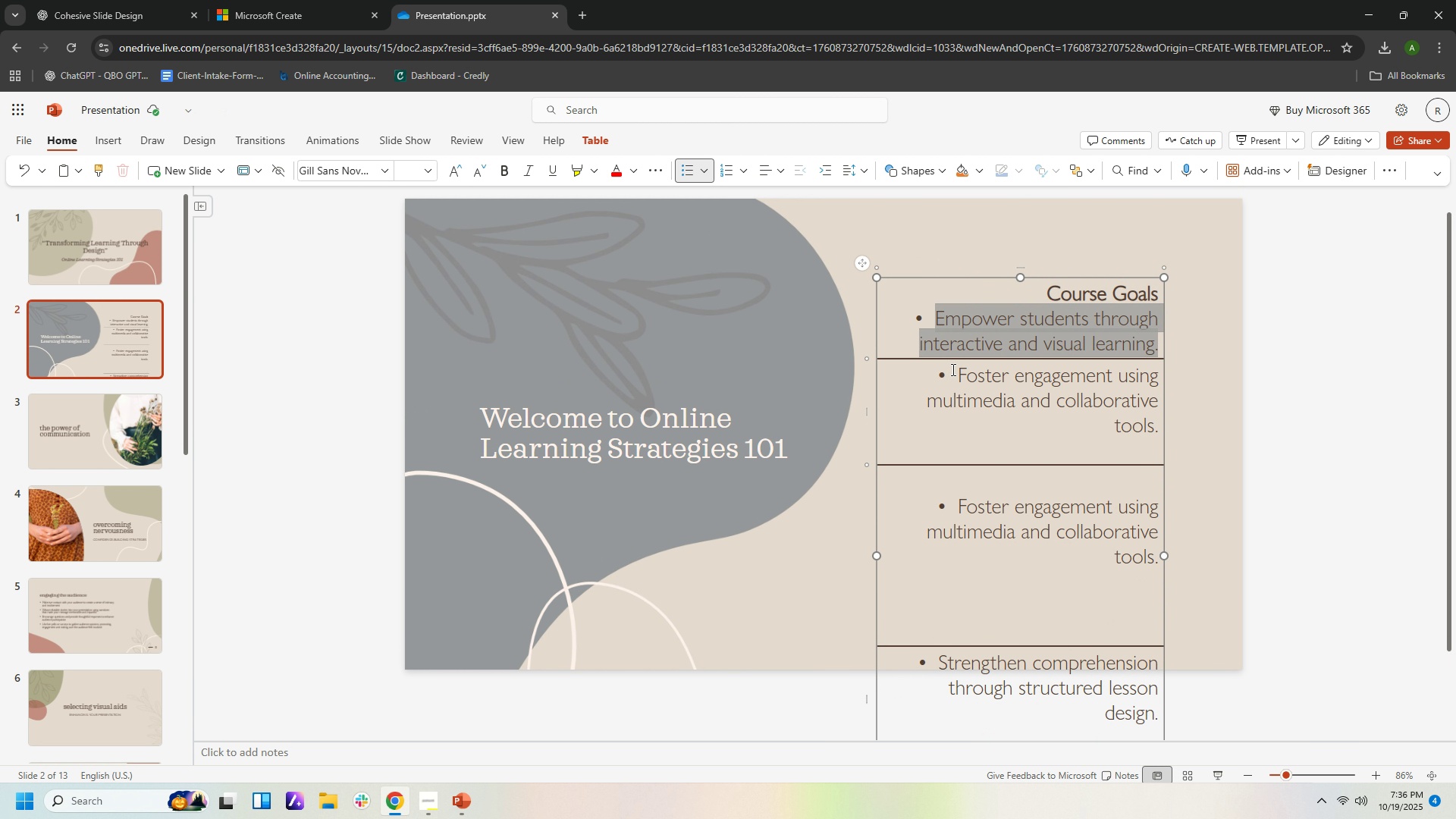 
left_click_drag(start_coordinate=[952, 369], to_coordinate=[1177, 443])
 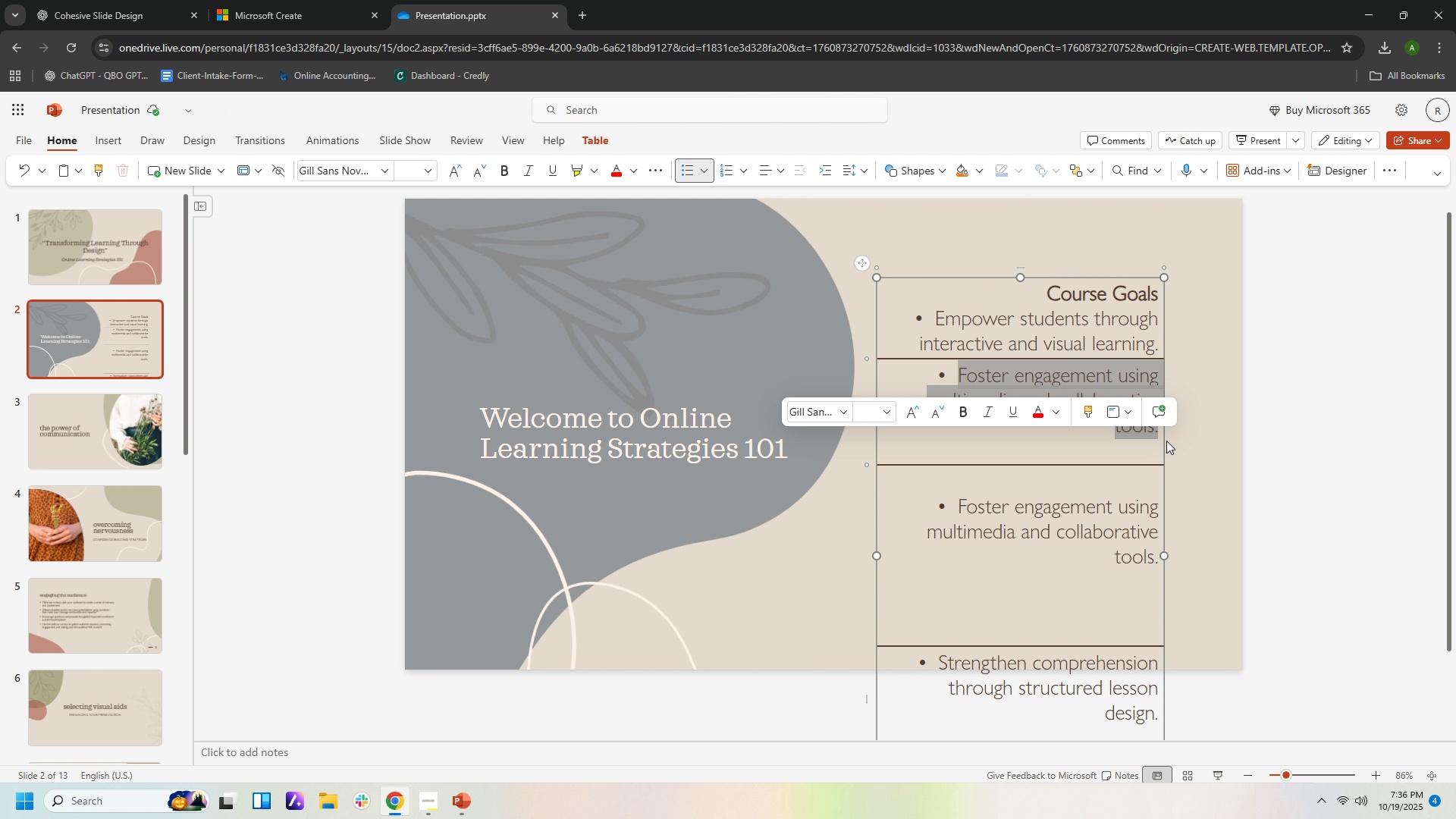 
key(Control+V)
 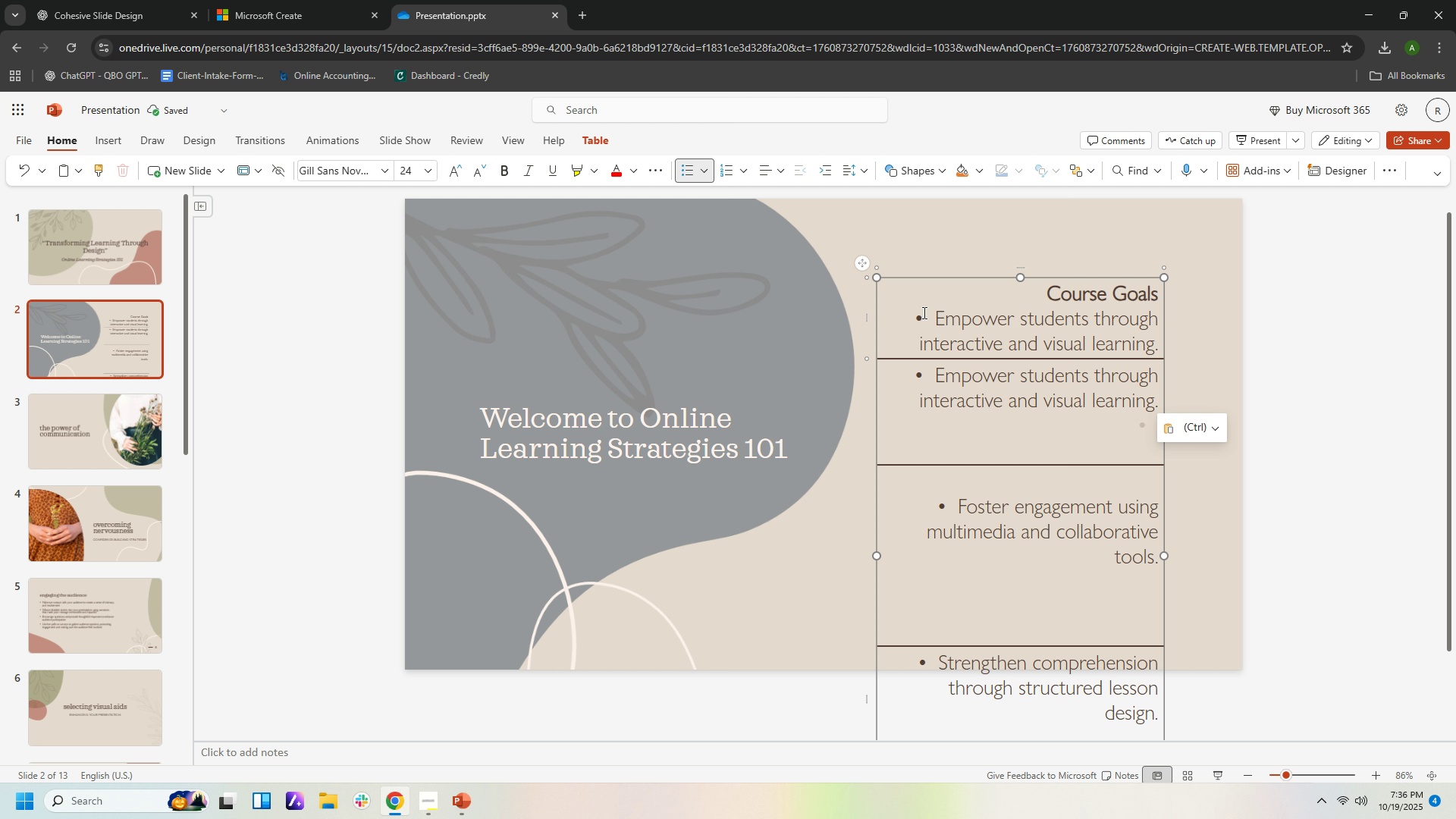 
left_click_drag(start_coordinate=[926, 311], to_coordinate=[1159, 348])
 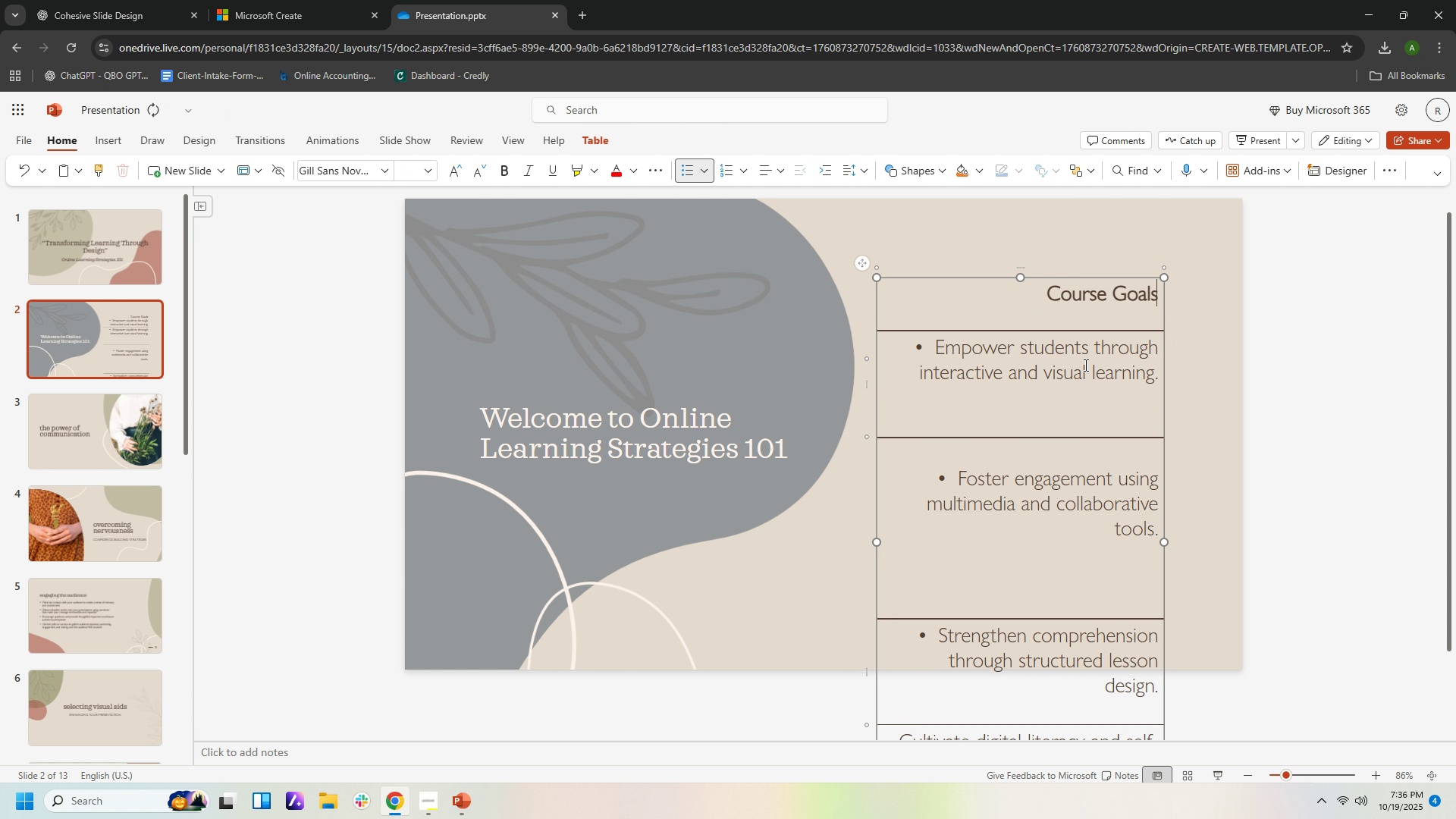 
key(Delete)
 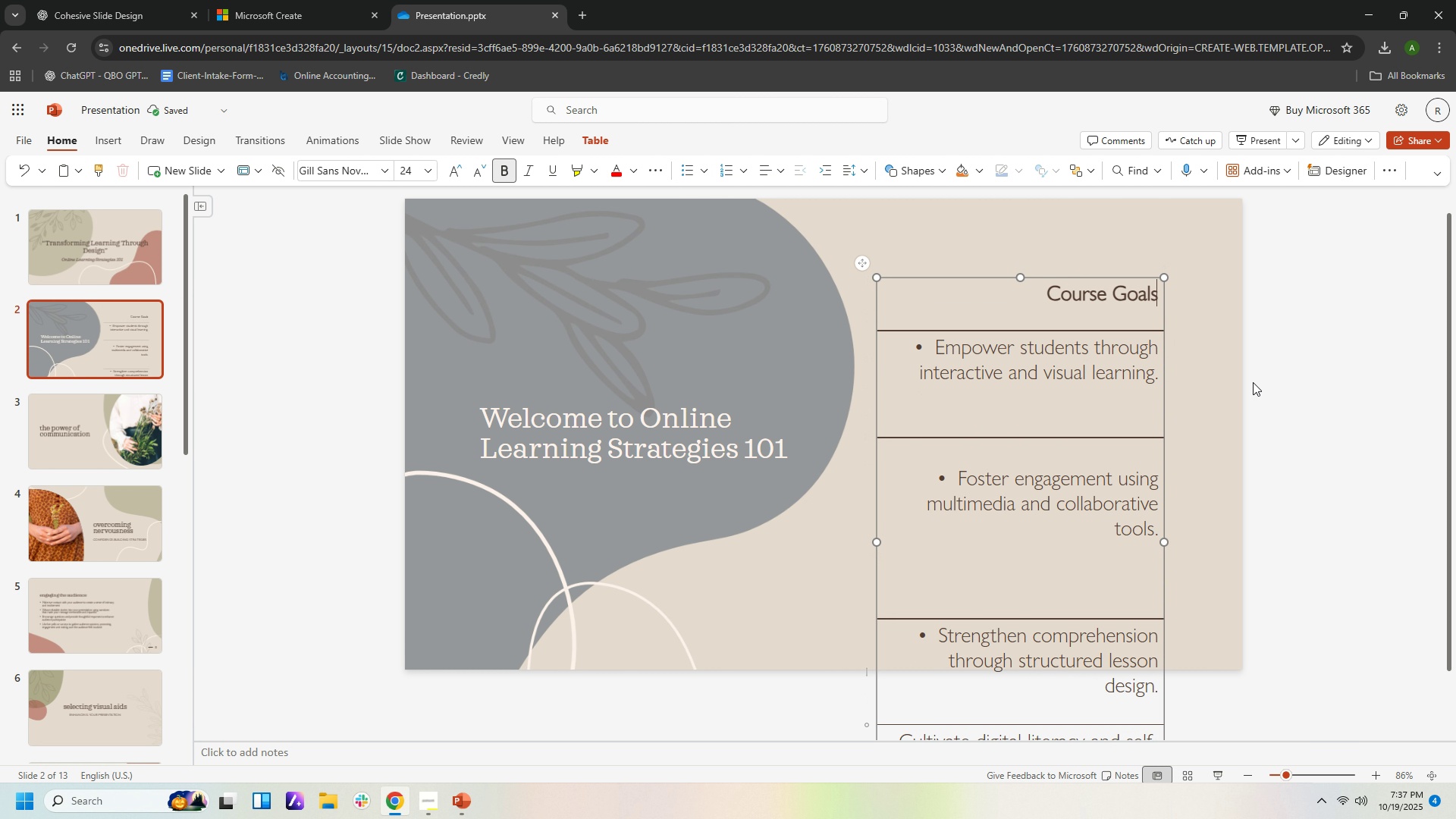 
left_click([1244, 383])
 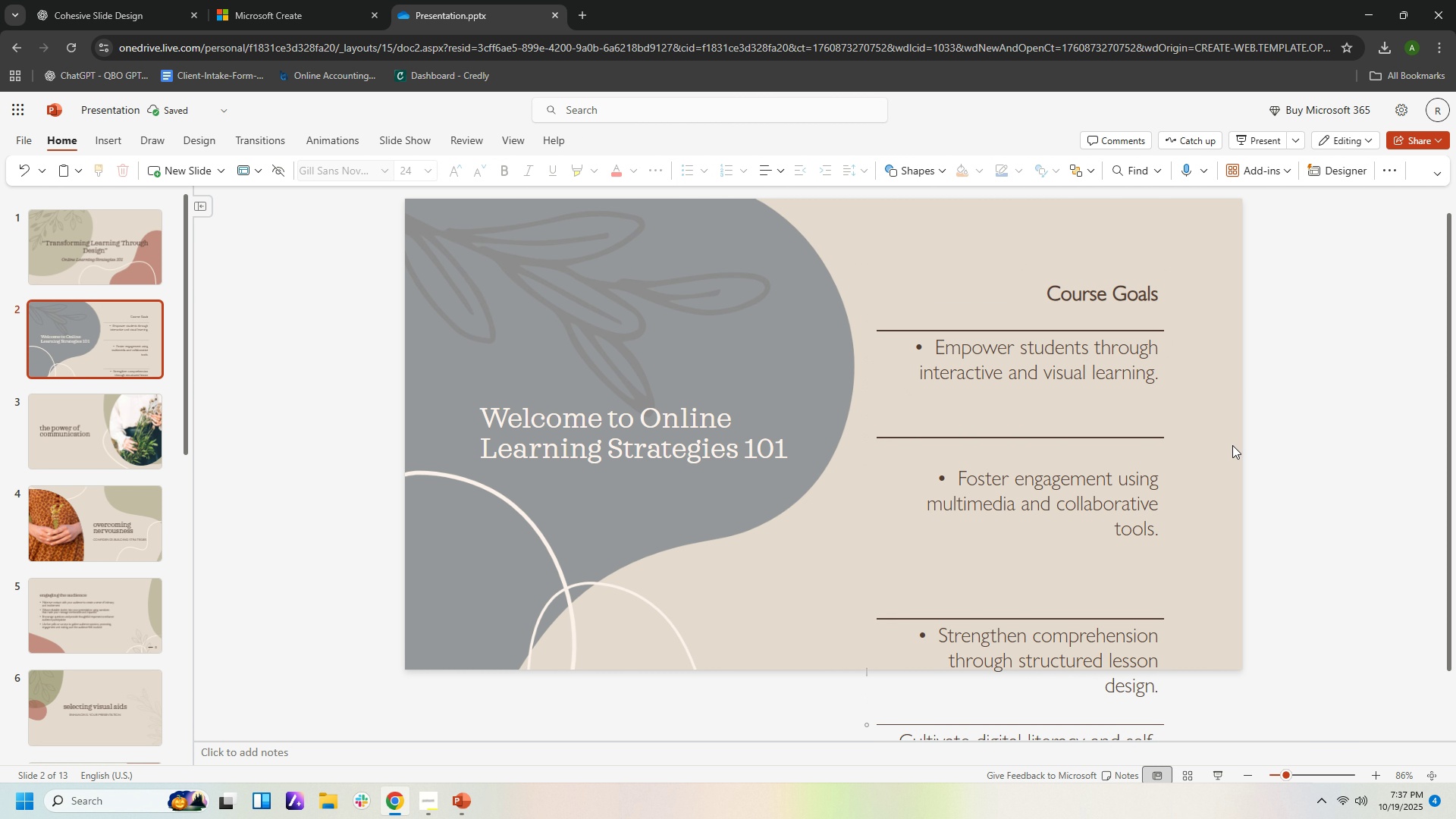 
scroll: coordinate [1233, 432], scroll_direction: up, amount: 2.0
 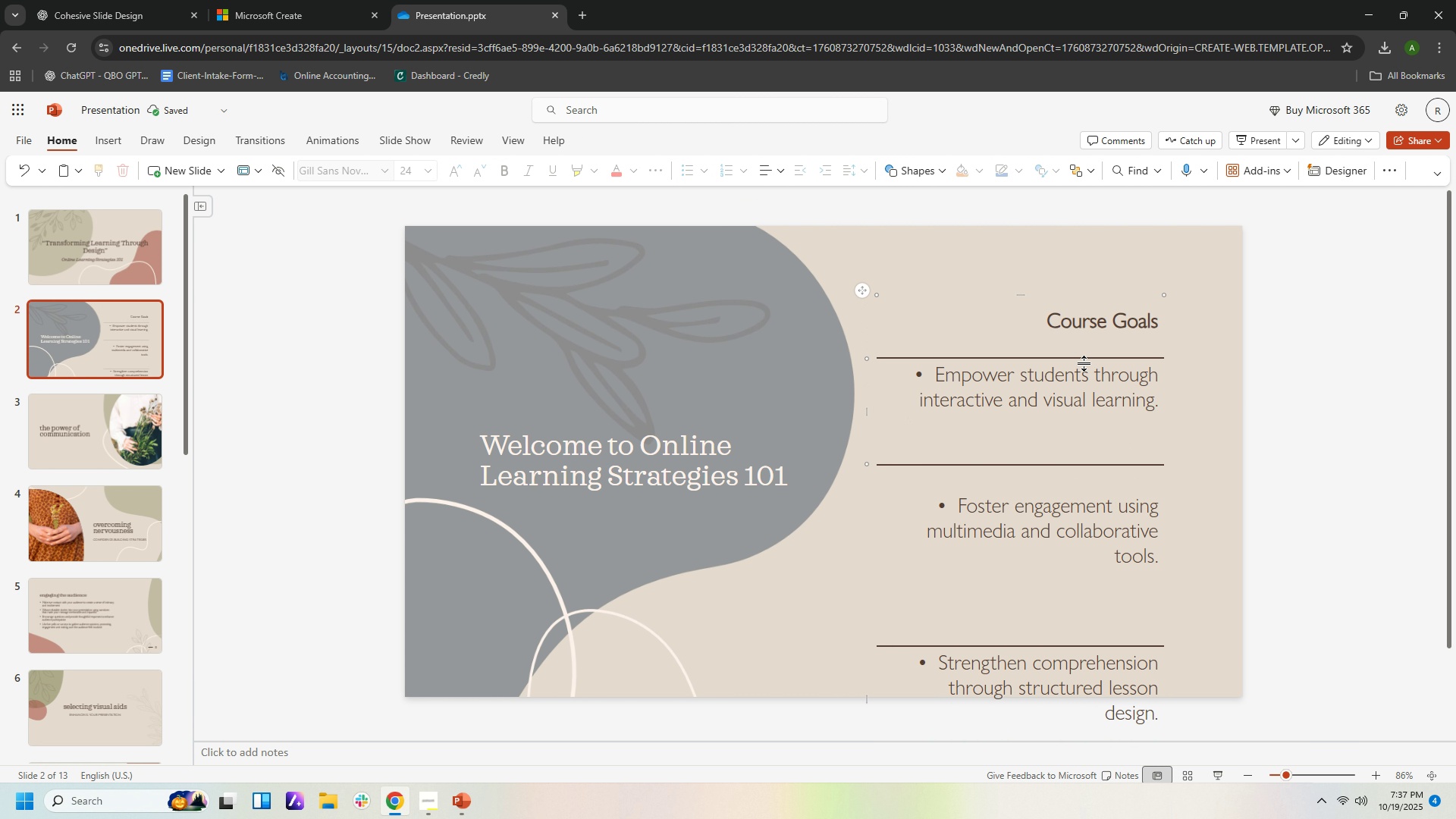 
left_click([1084, 363])
 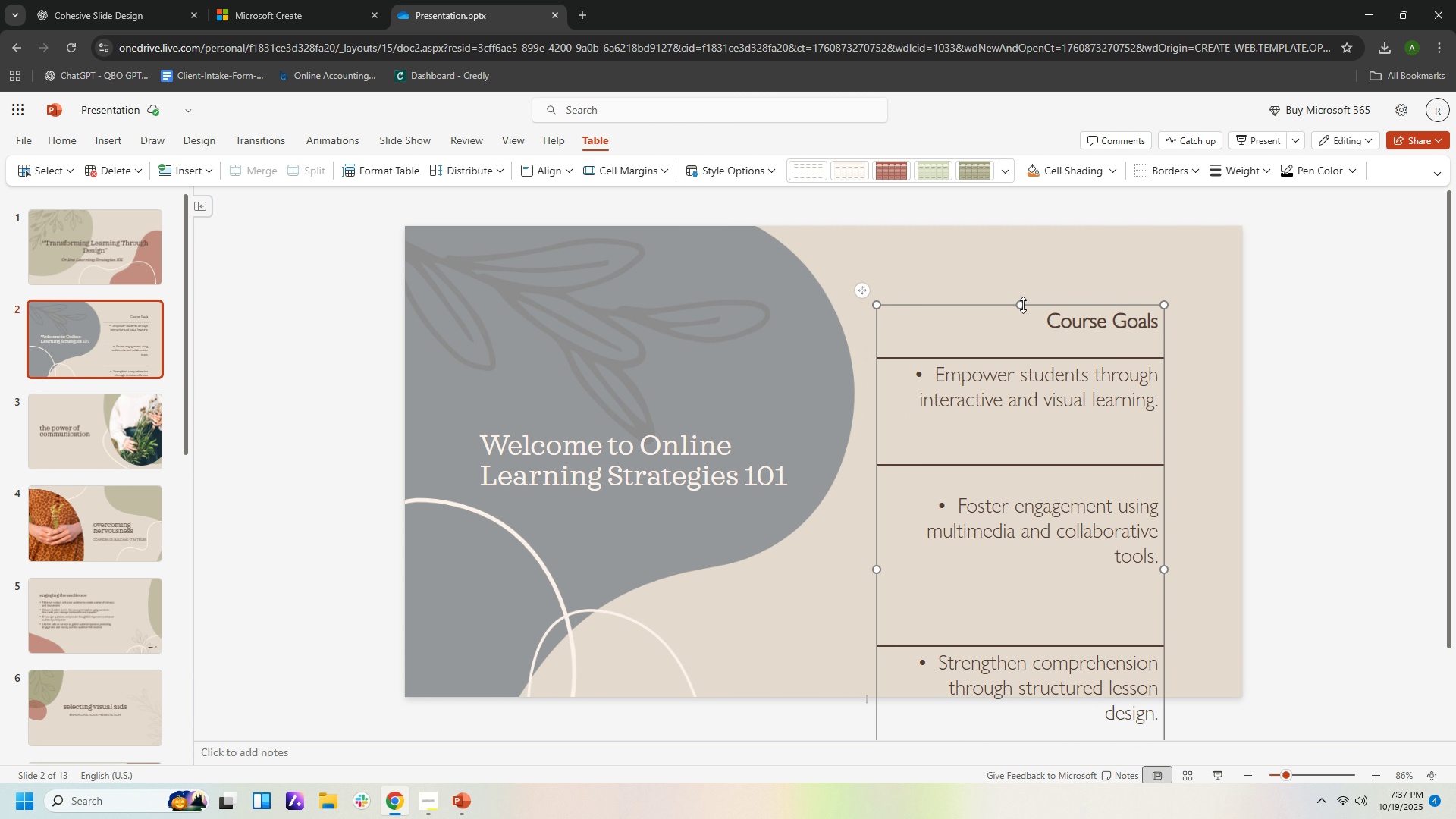 
left_click_drag(start_coordinate=[1021, 304], to_coordinate=[1024, 360])
 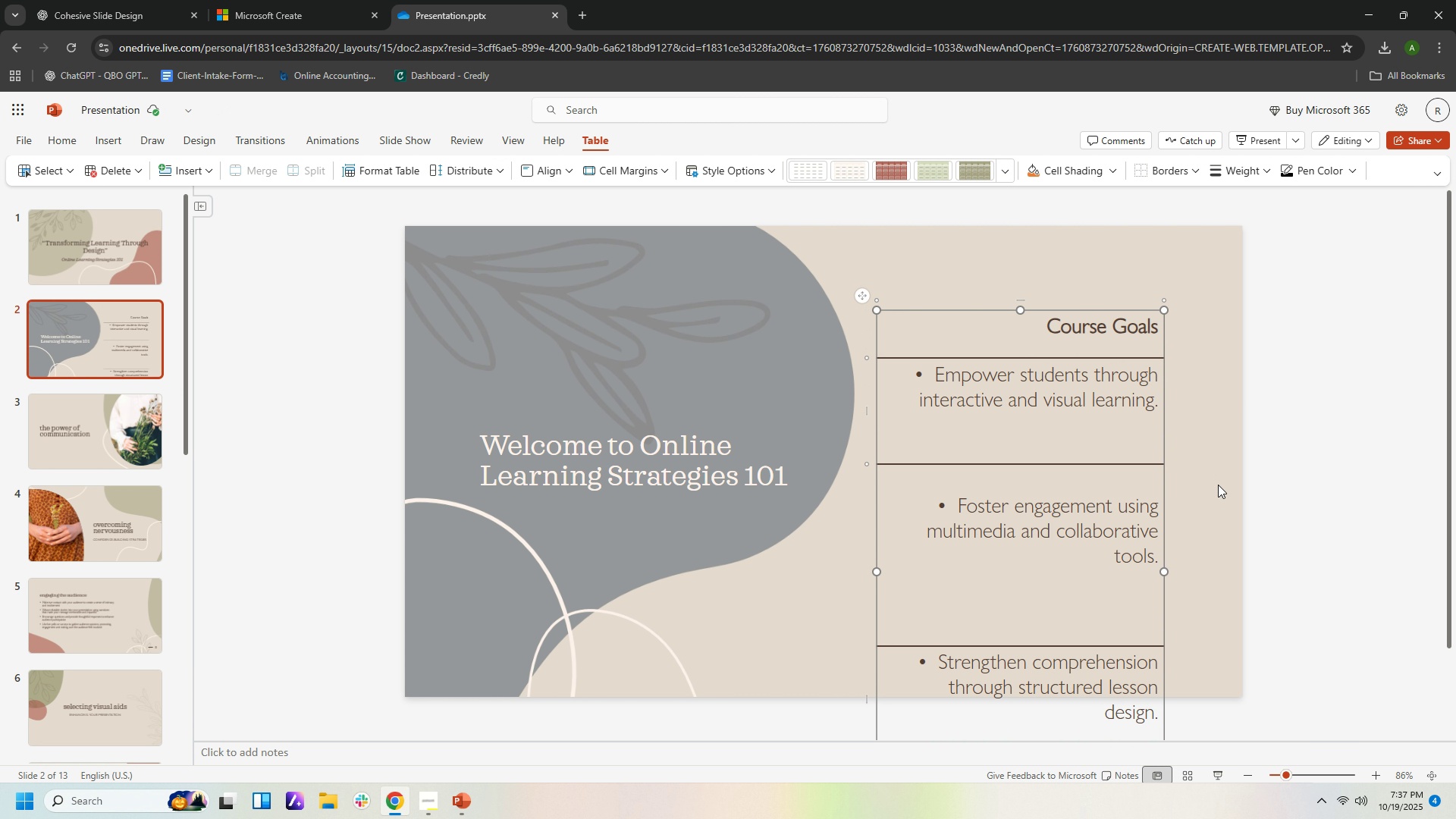 
scroll: coordinate [1228, 492], scroll_direction: down, amount: 7.0
 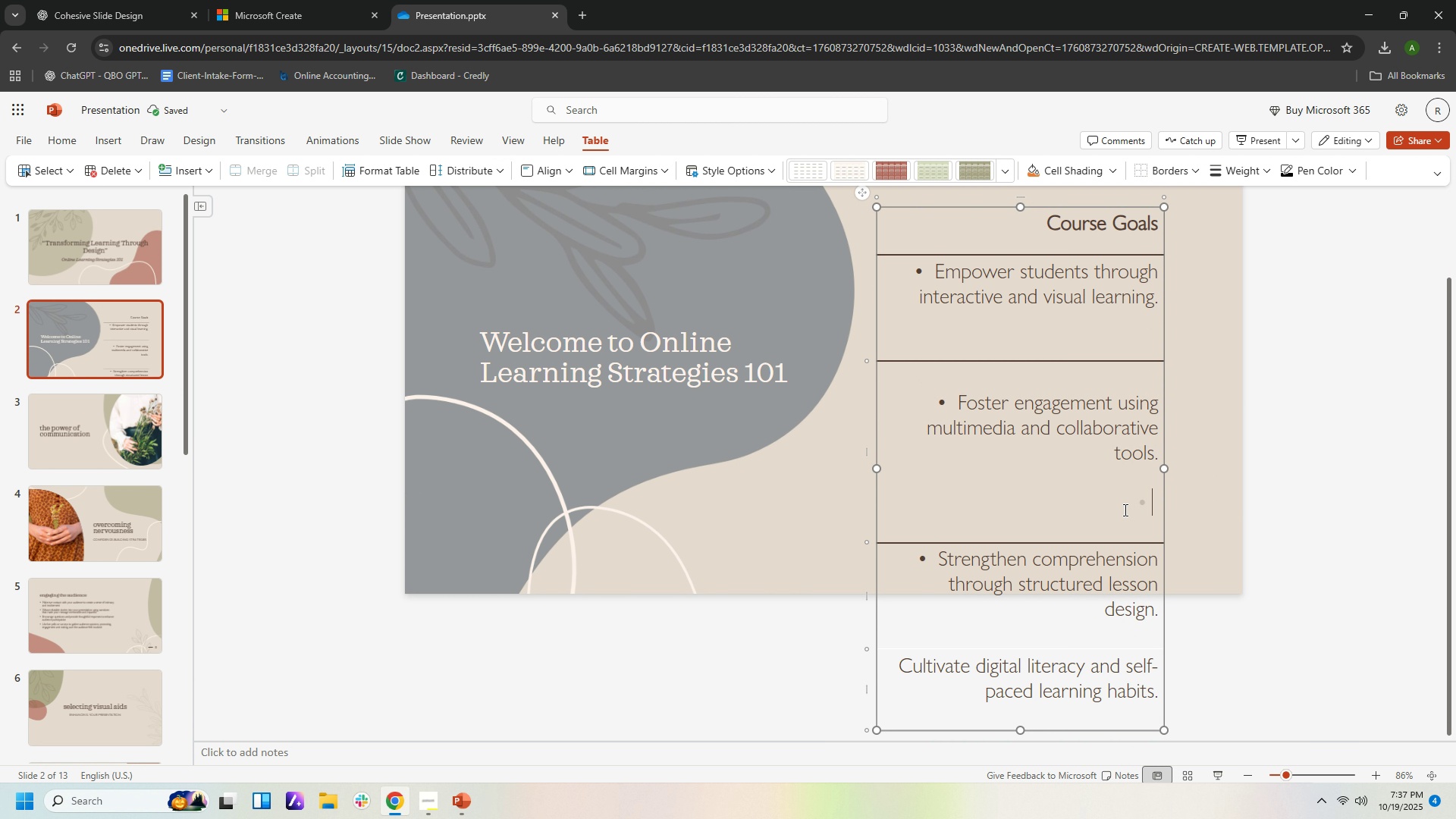 
left_click([1124, 510])
 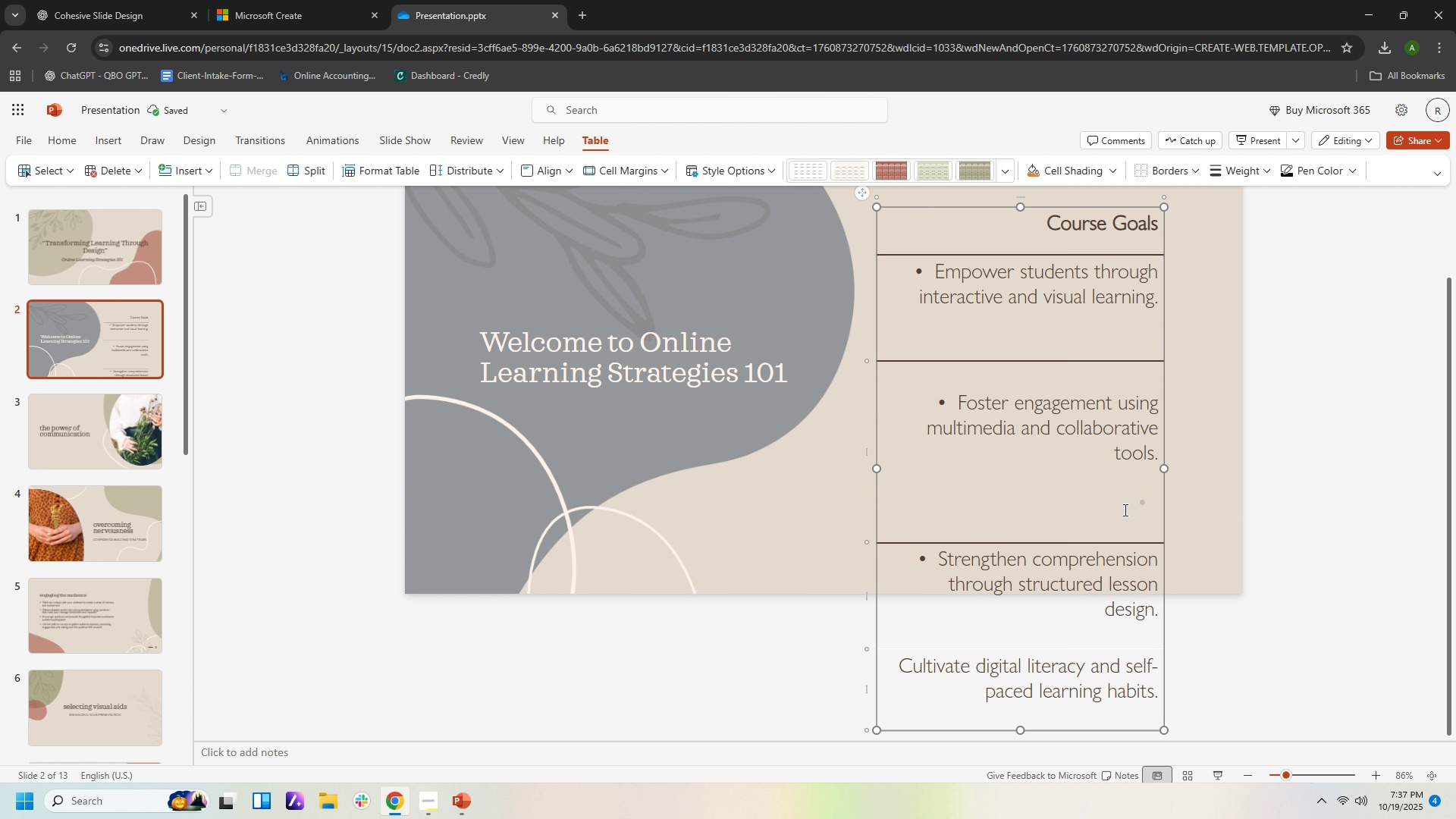 
key(Backspace)
 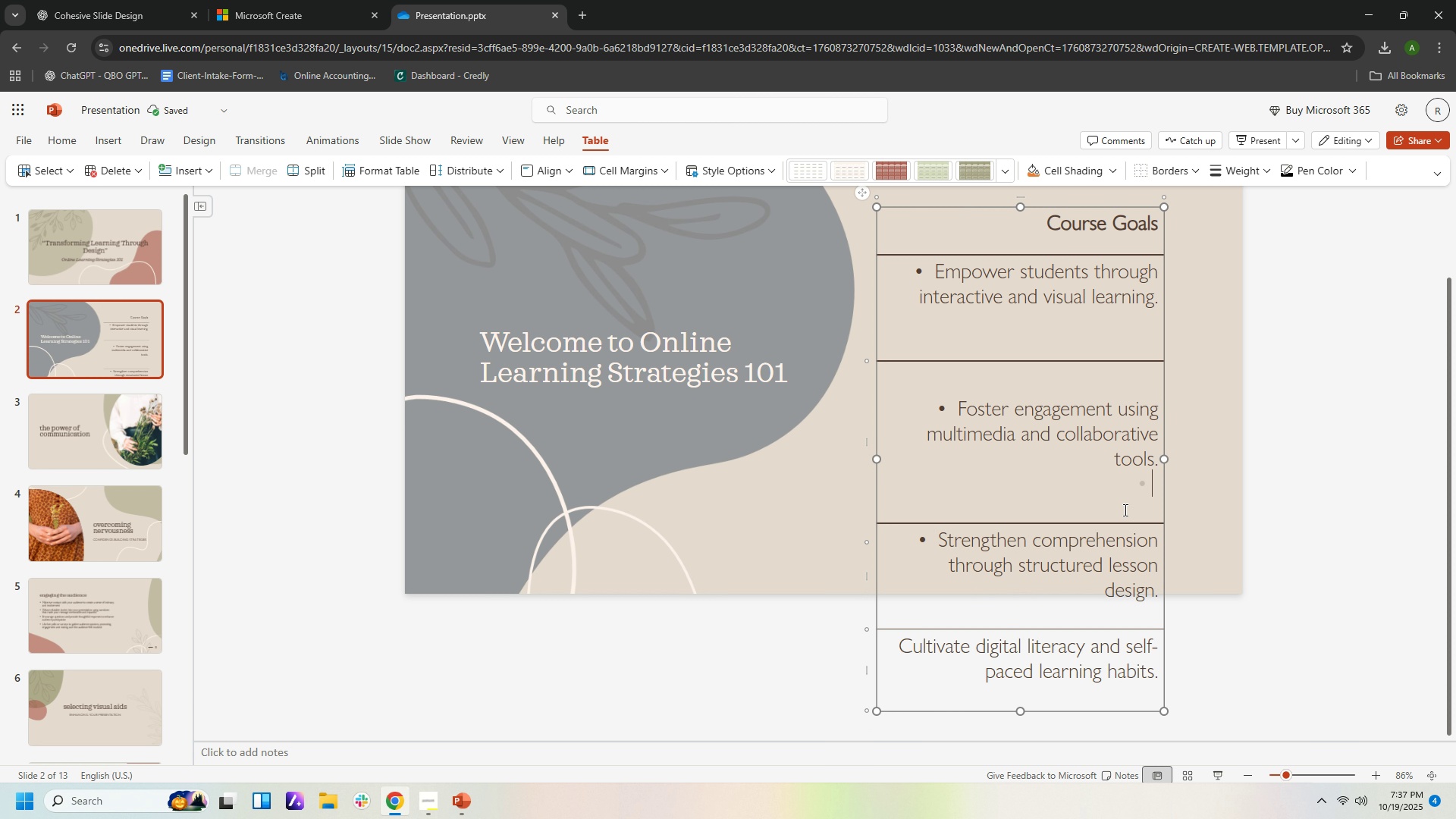 
key(Backspace)
 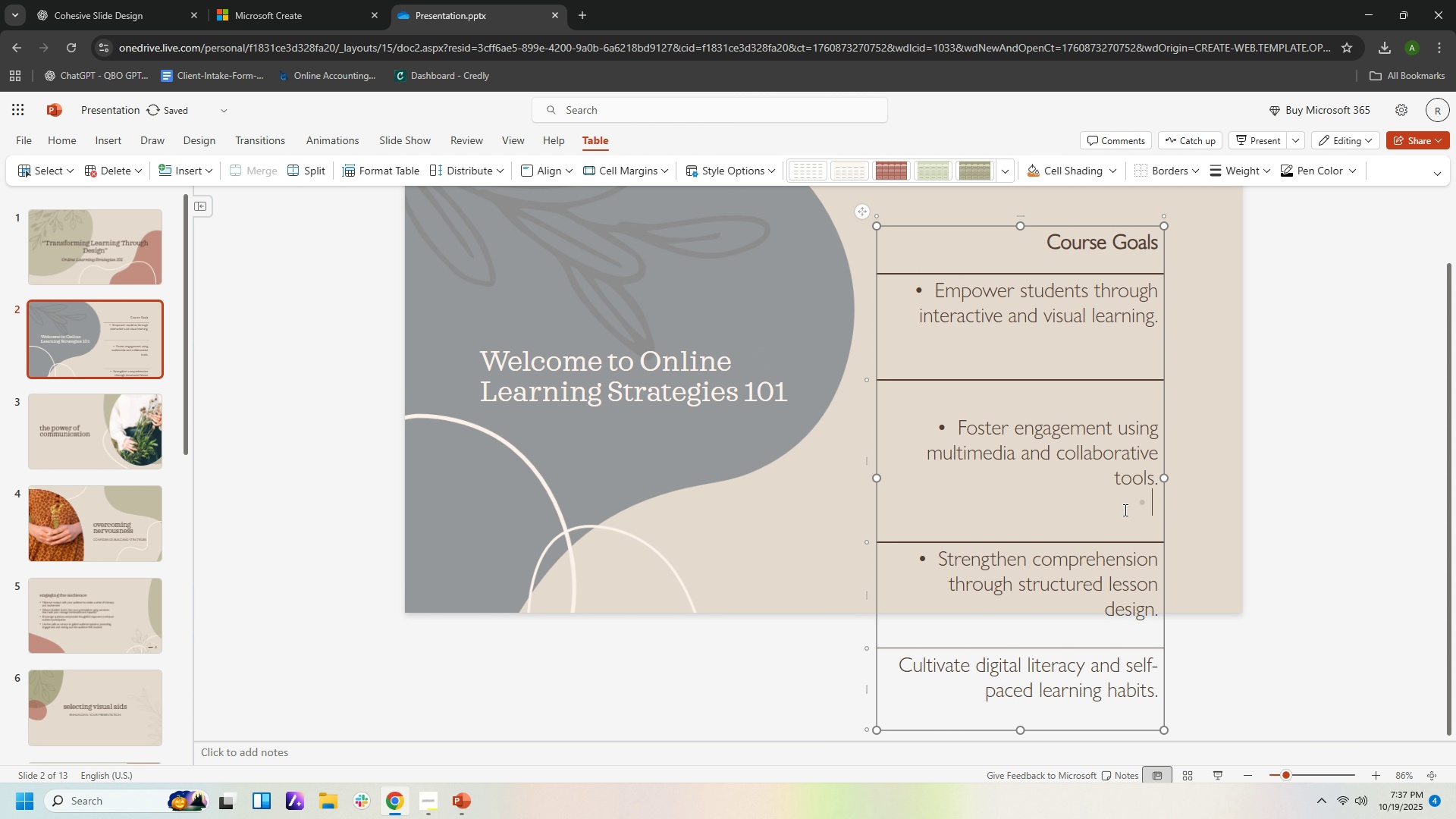 
key(Backspace)
 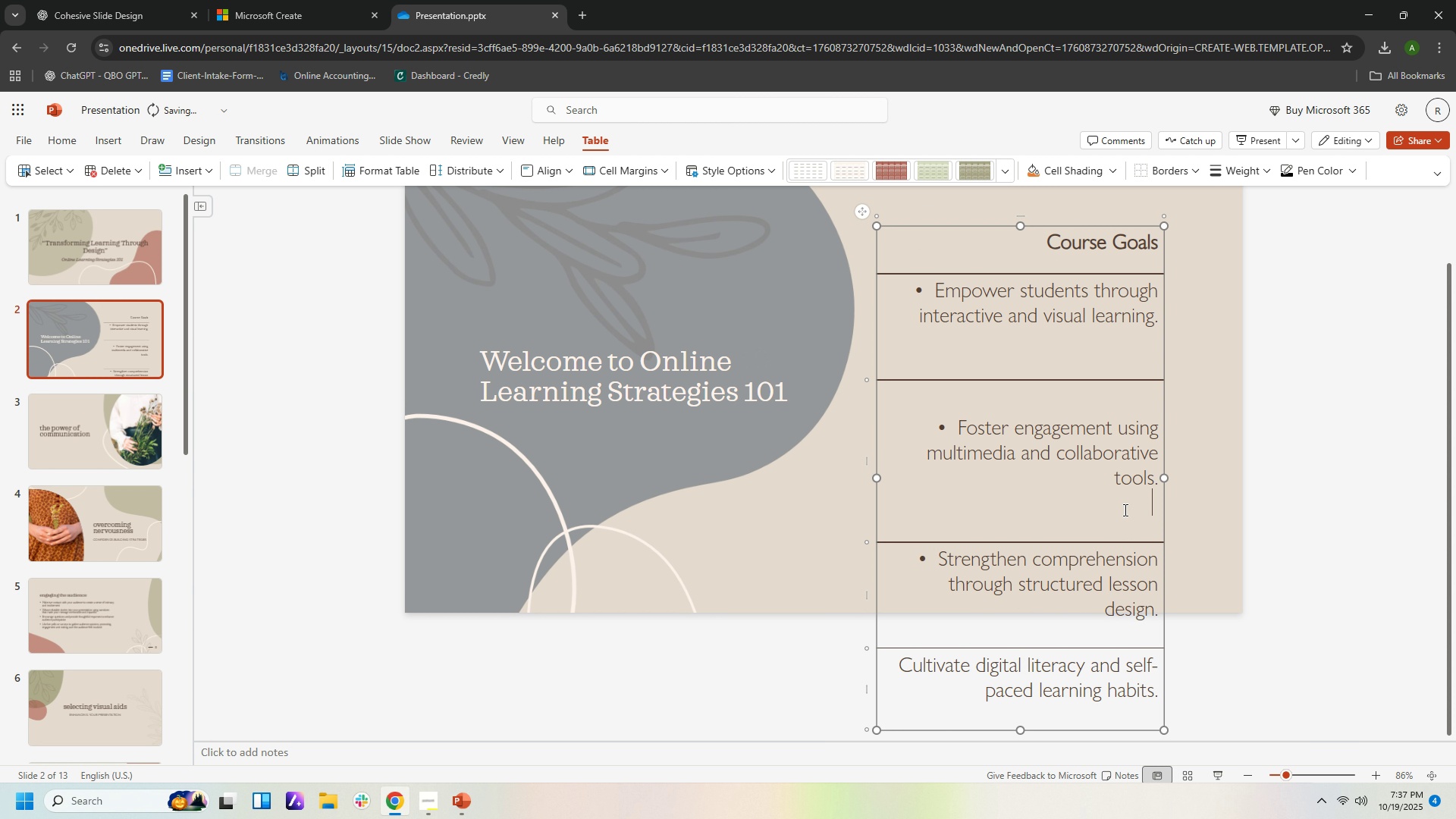 
key(Backspace)
 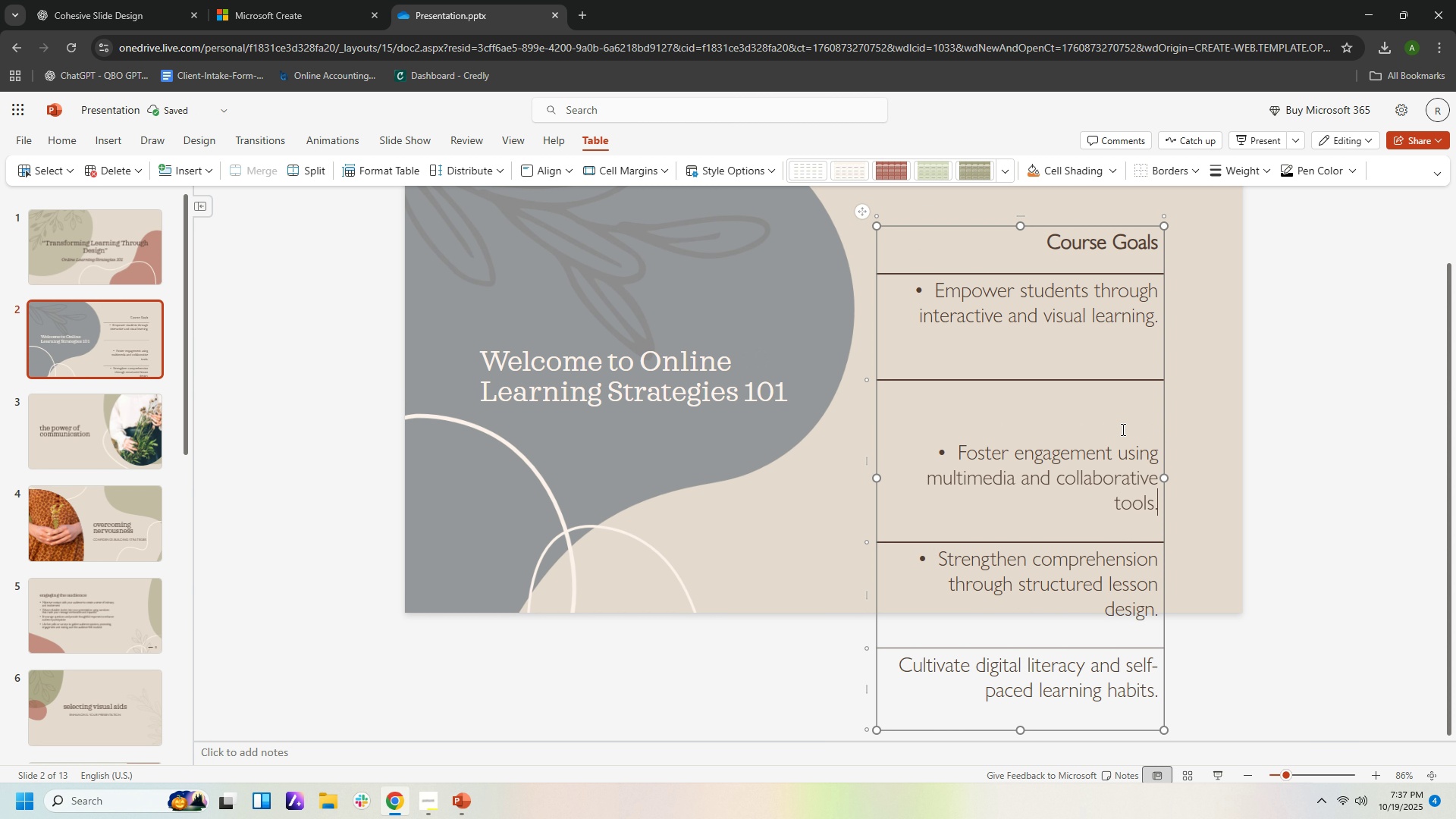 
left_click([1120, 434])
 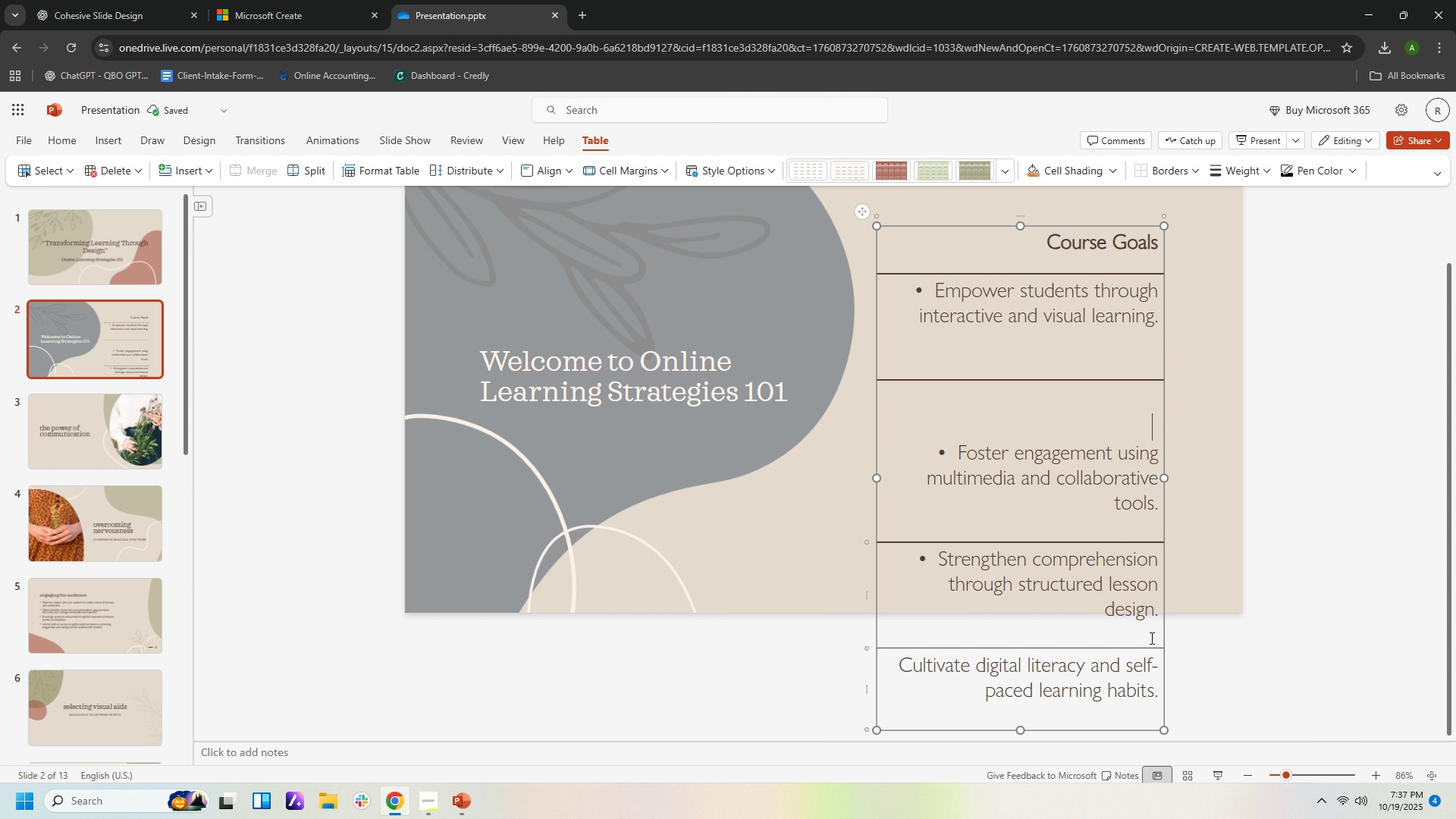 
left_click([1150, 639])
 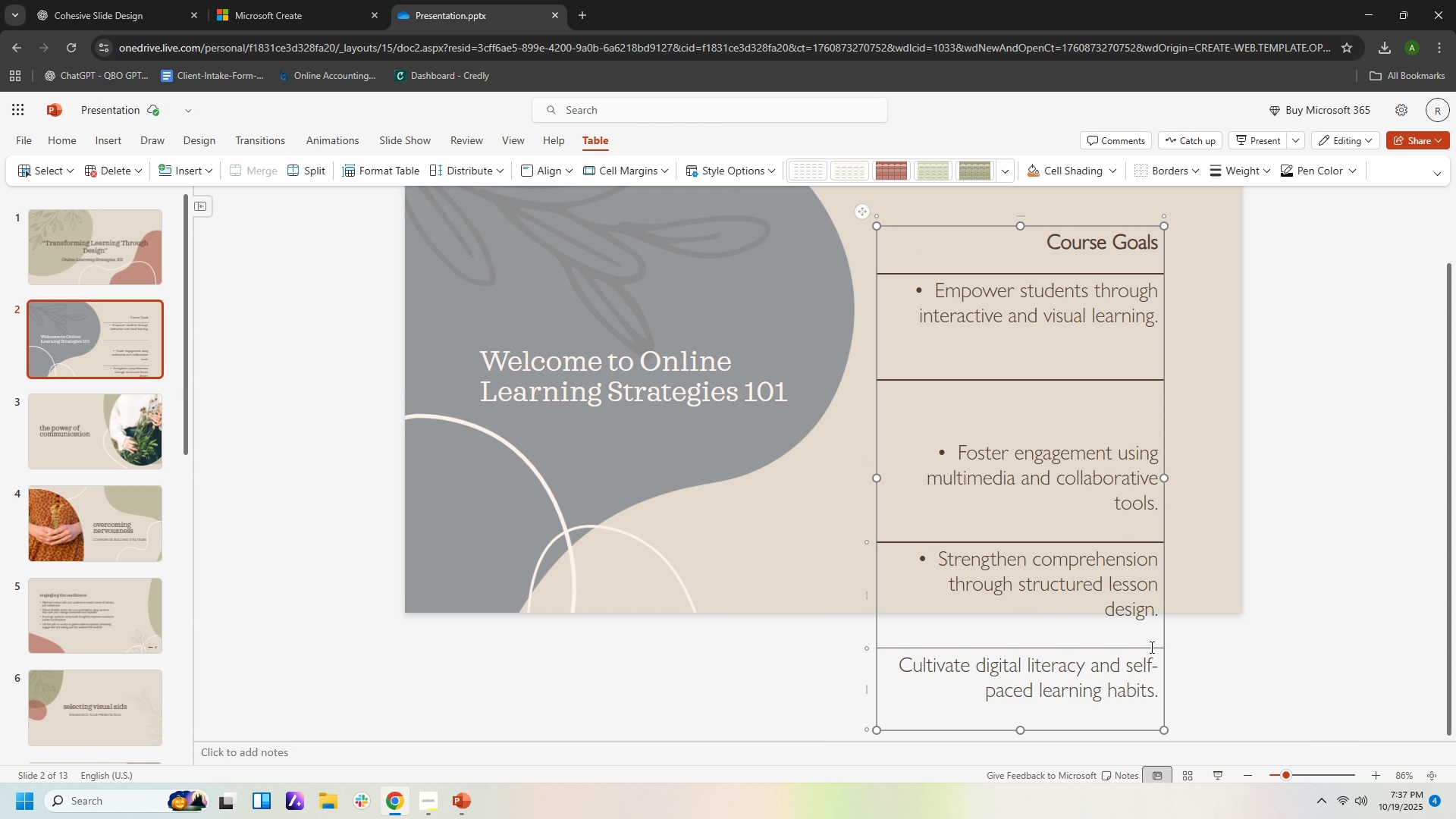 
key(Backspace)
 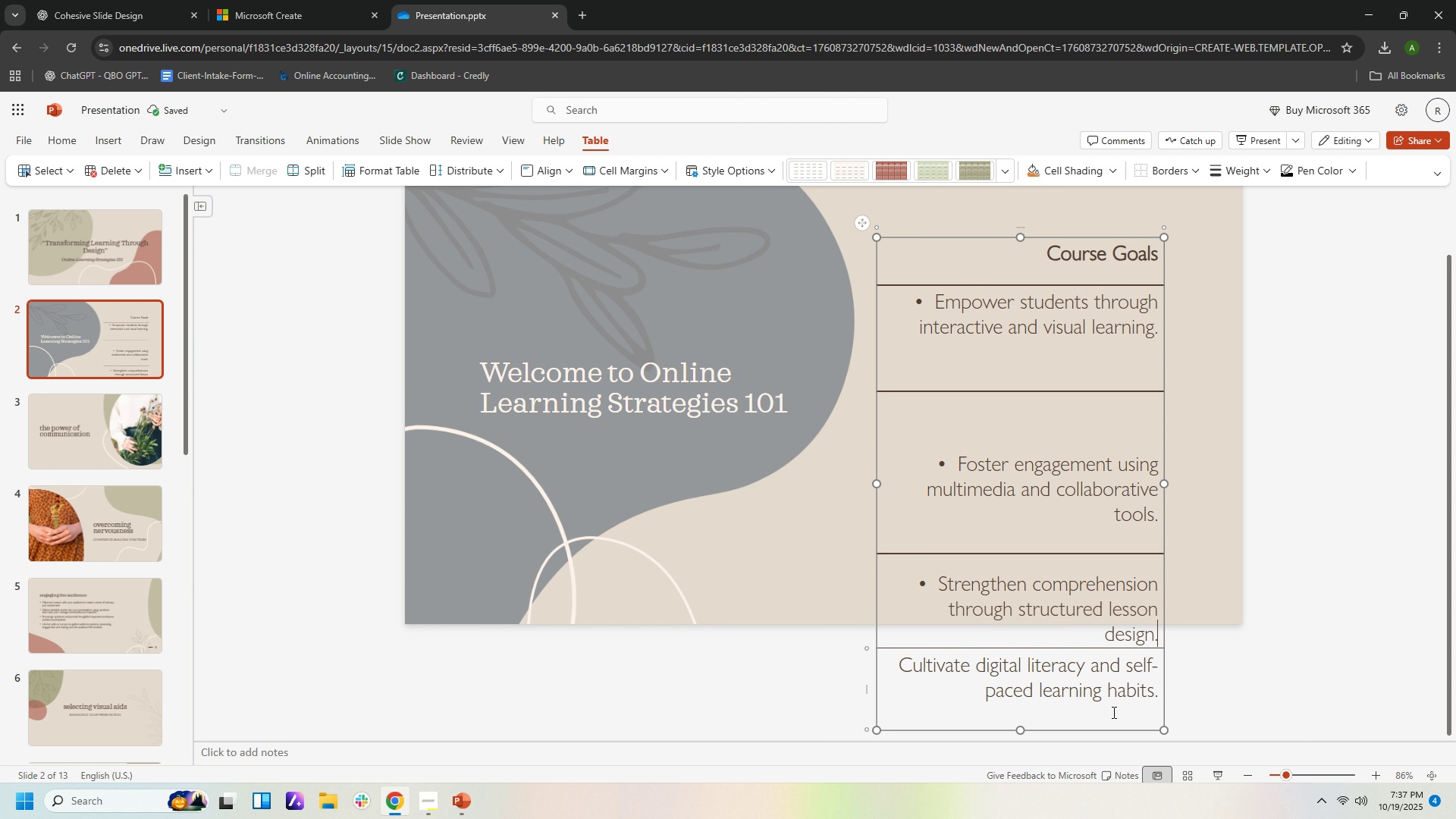 
left_click([1112, 712])
 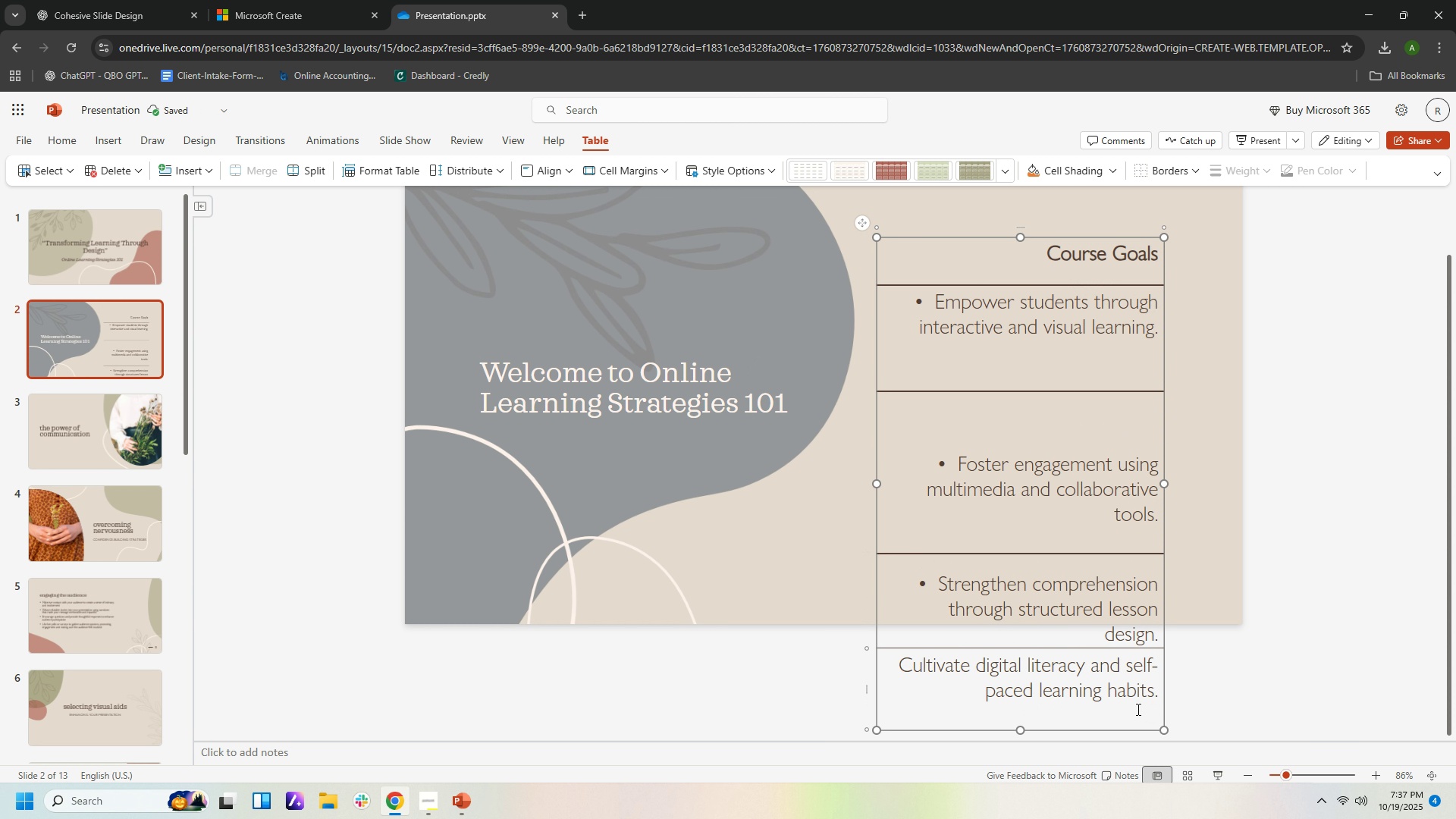 
key(Backspace)
 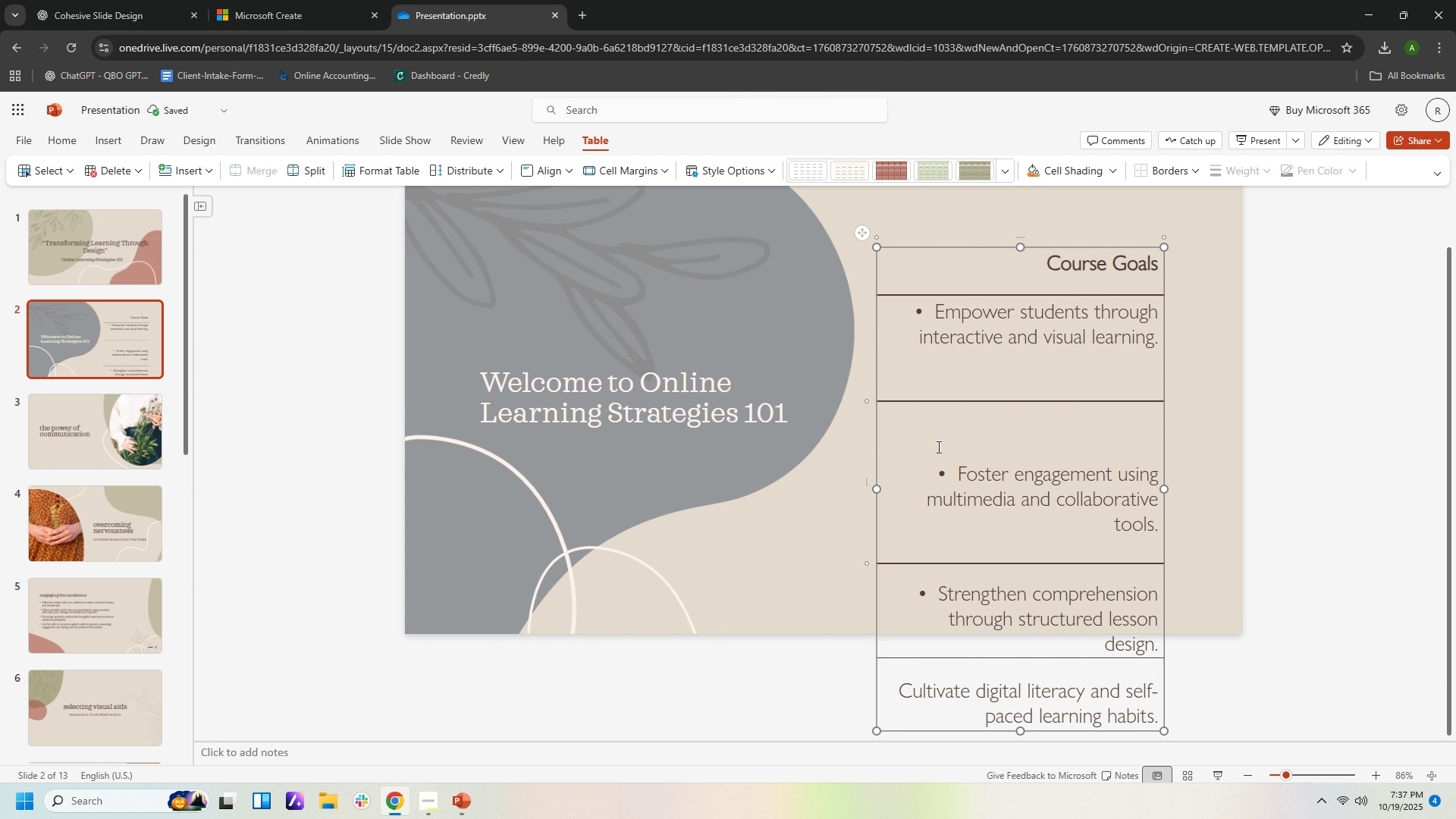 
left_click([927, 464])
 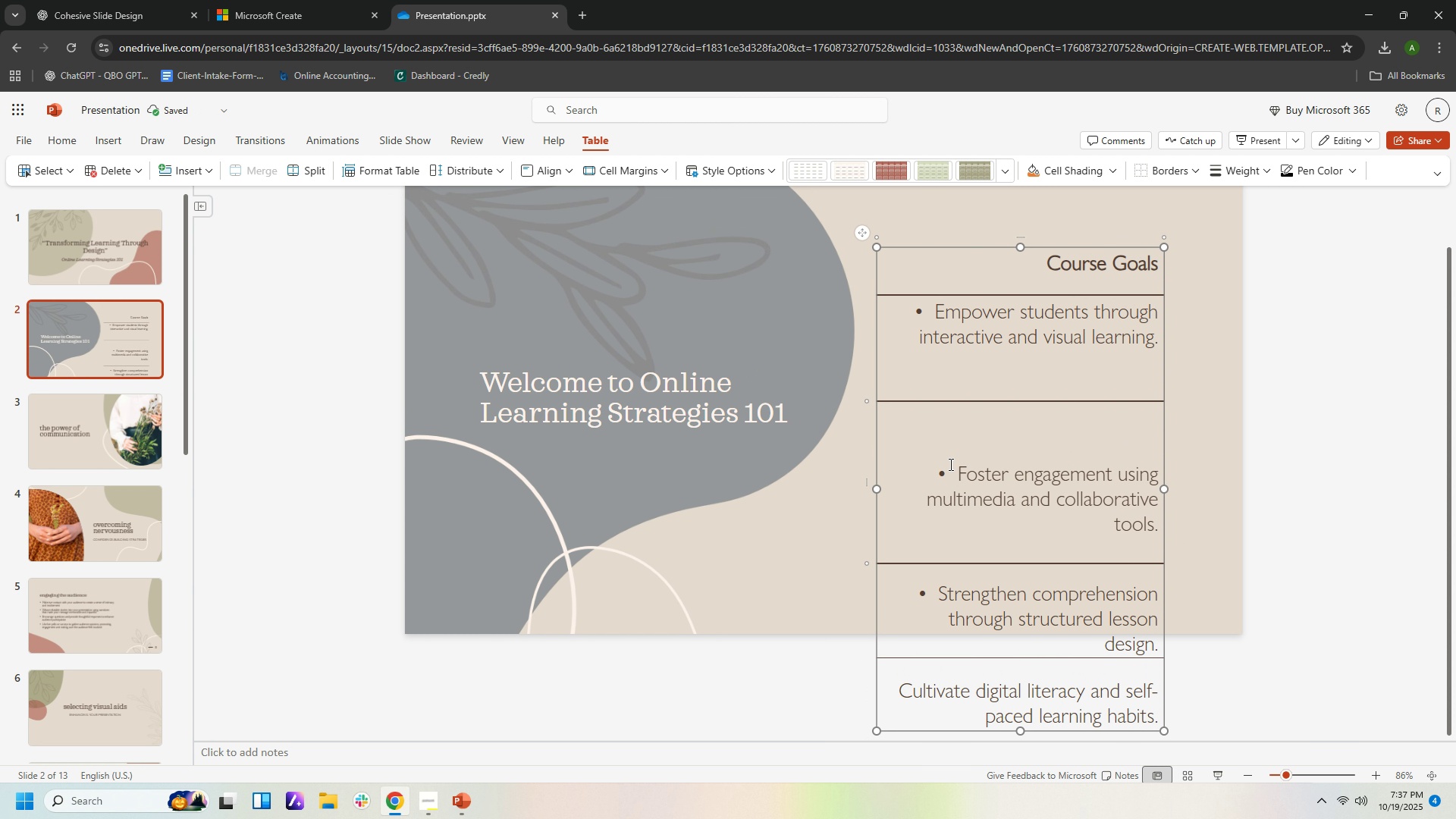 
key(Backspace)
 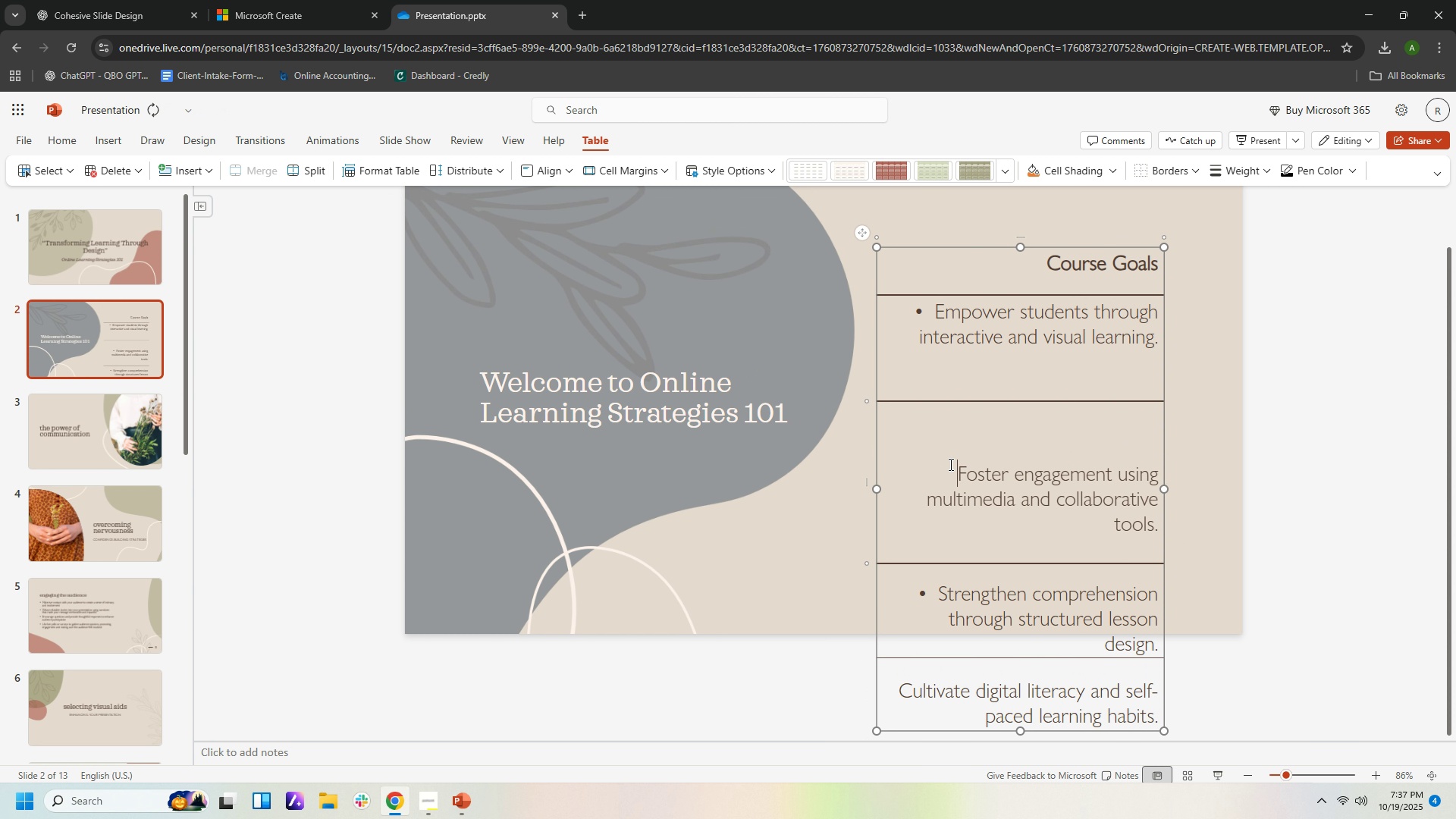 
key(Backspace)
 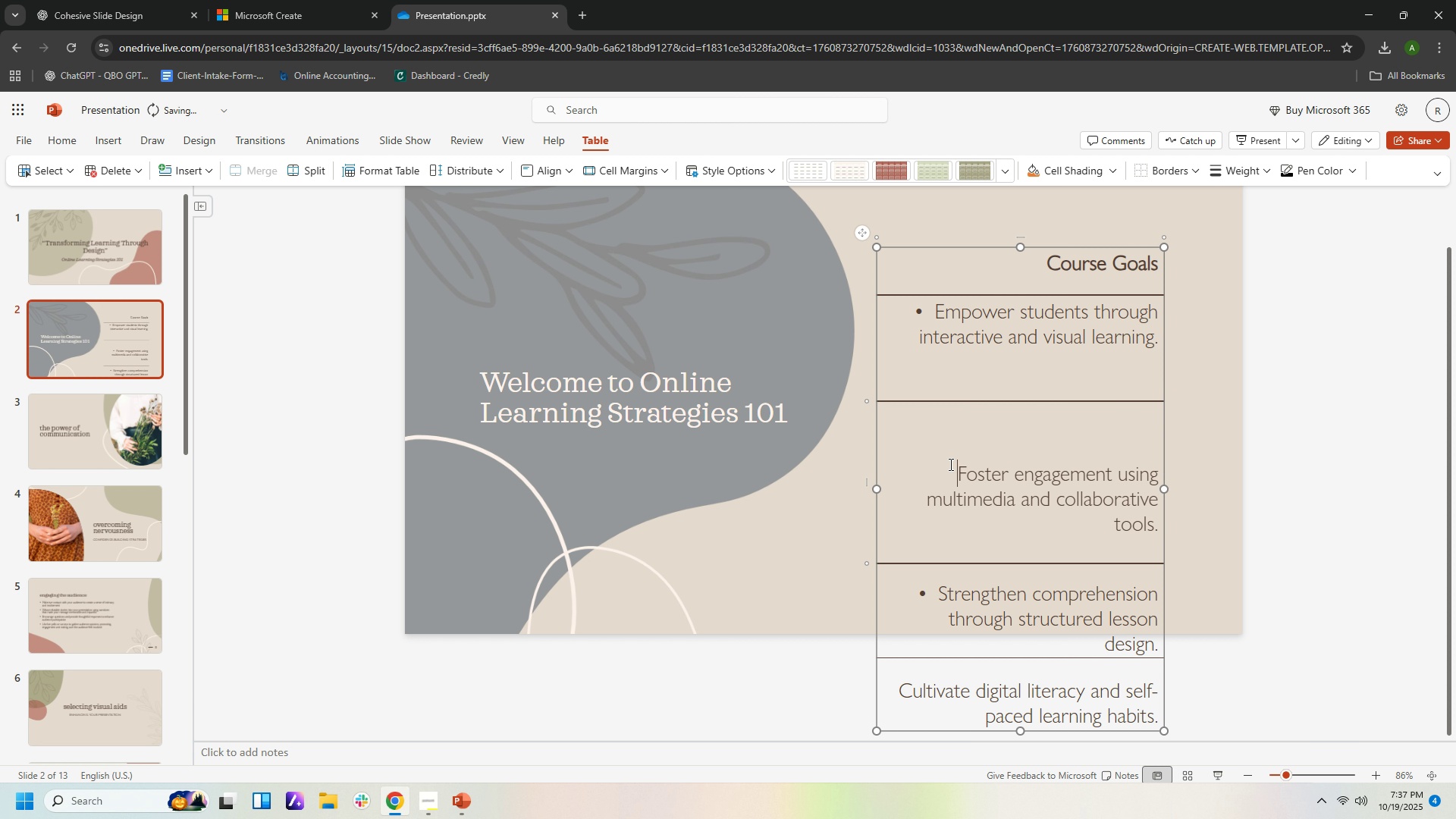 
key(Backspace)
 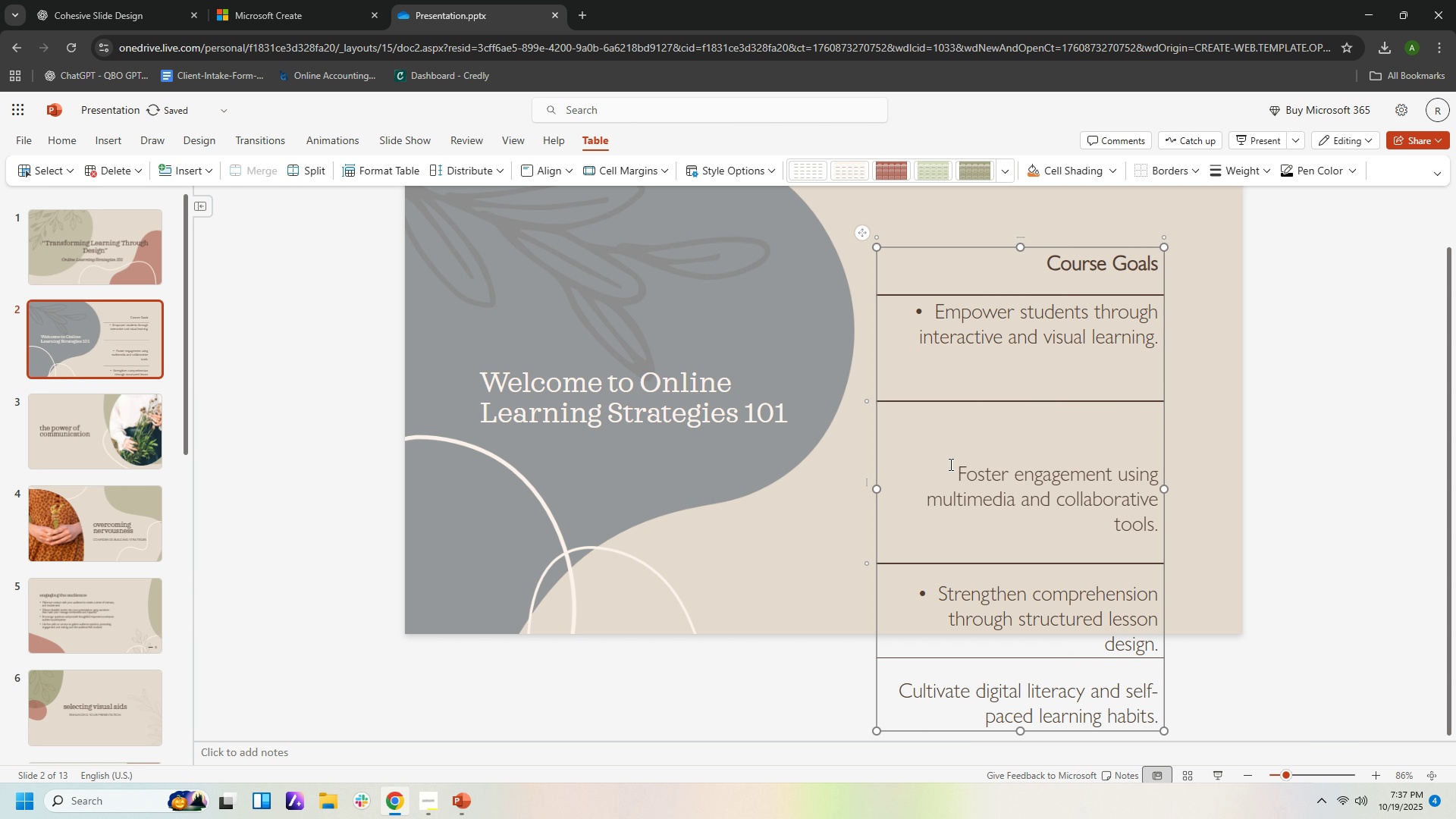 
key(Backspace)
 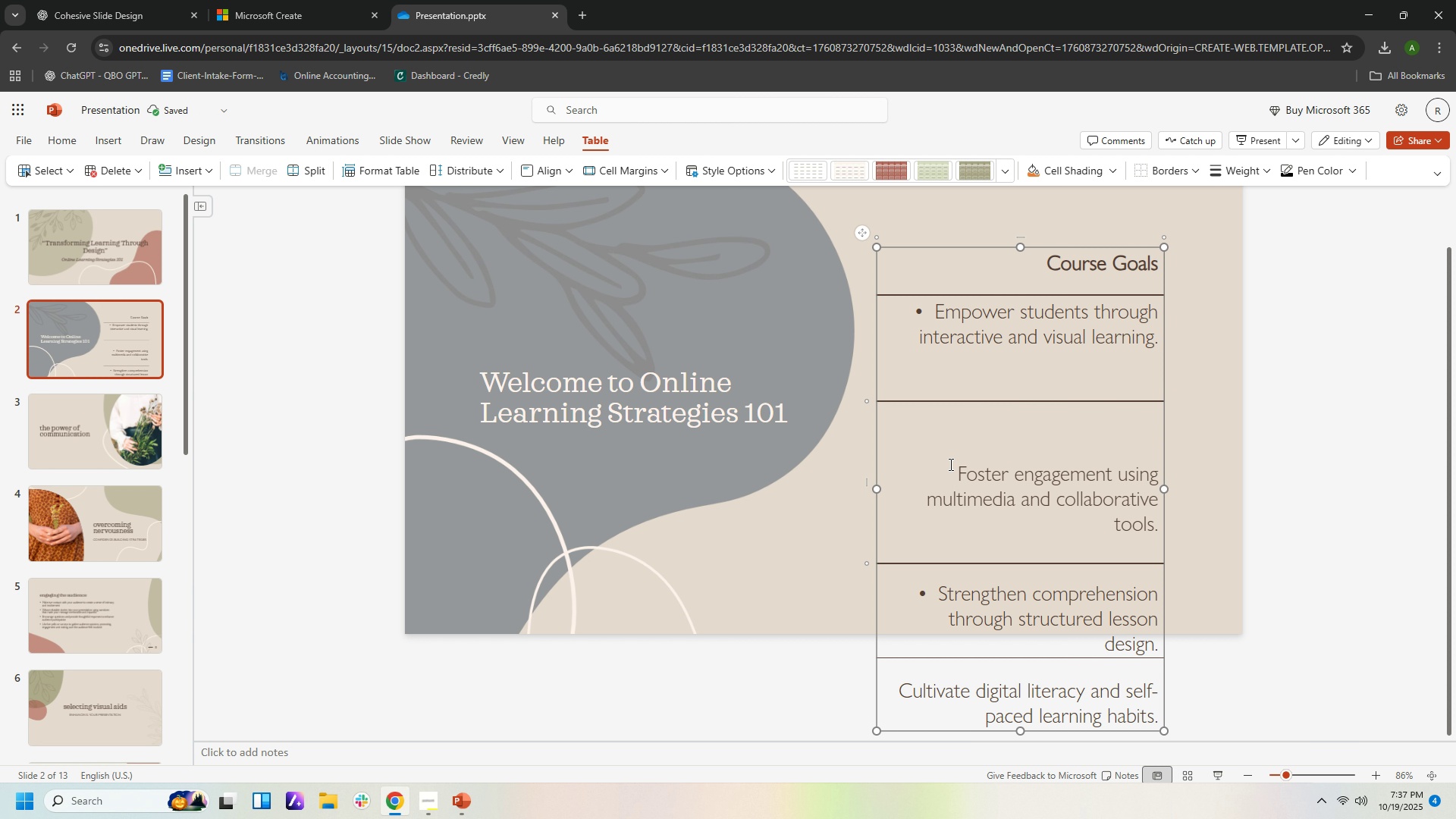 
key(Backspace)
 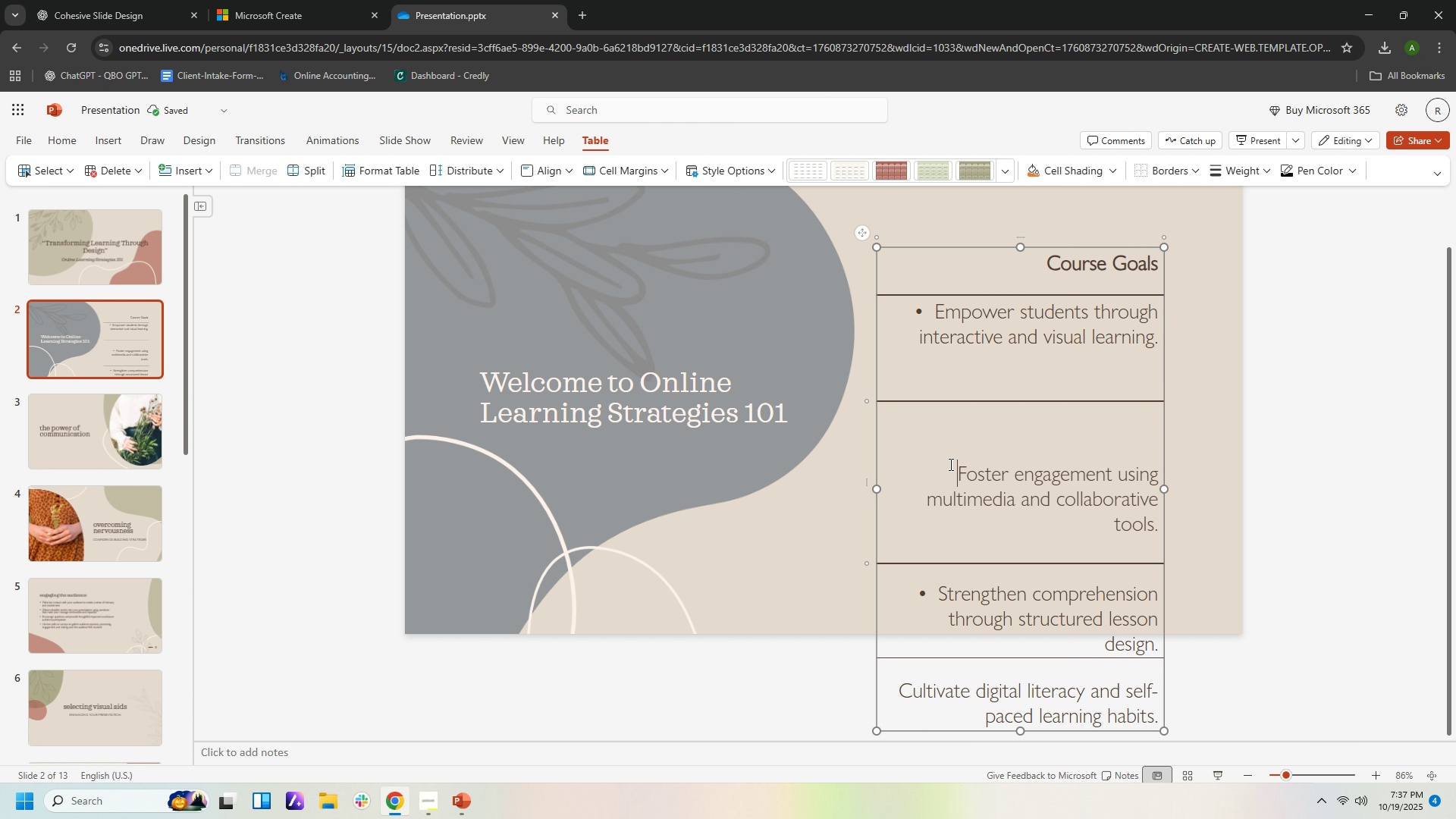 
key(Backspace)
 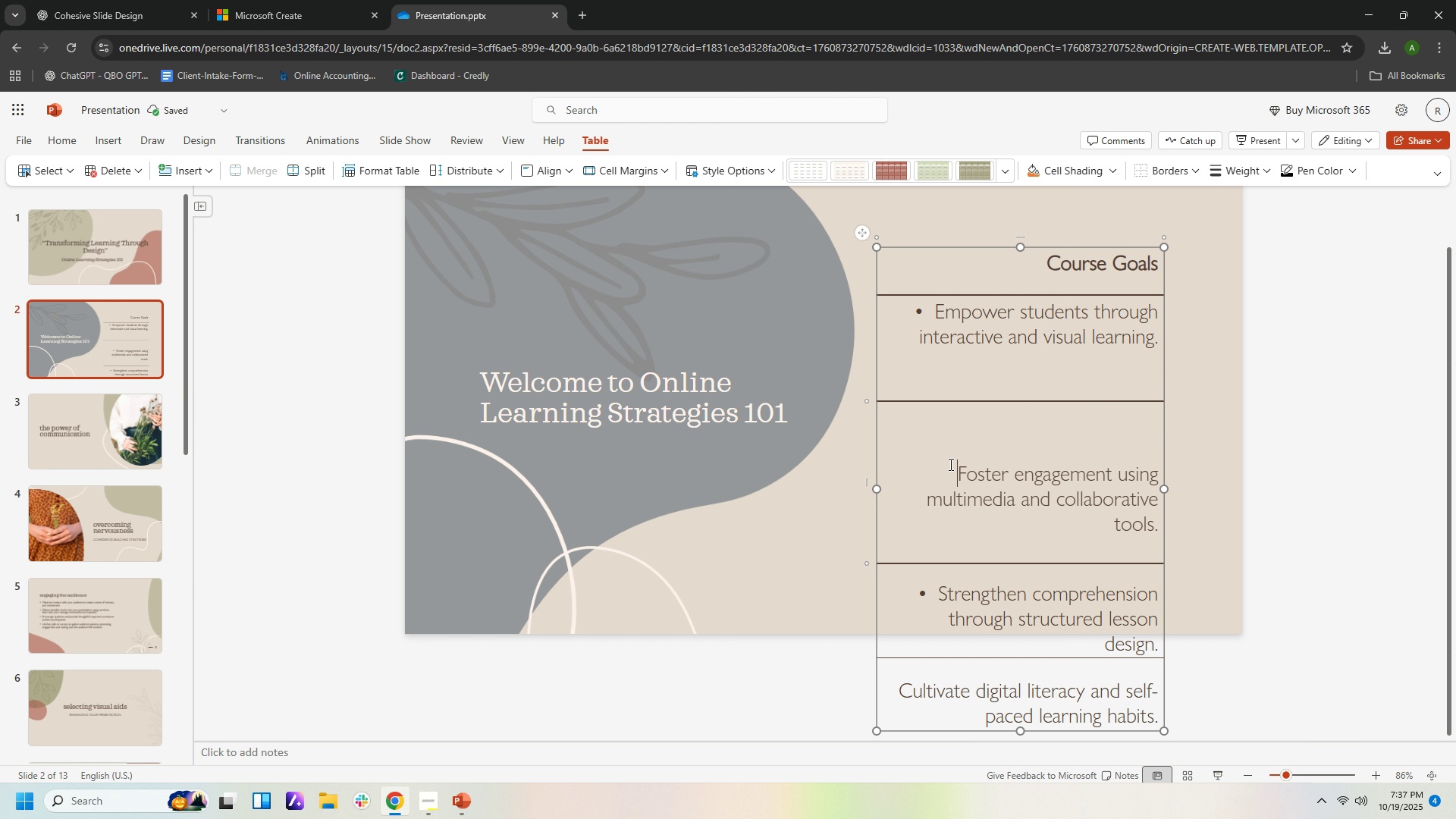 
key(Backspace)
 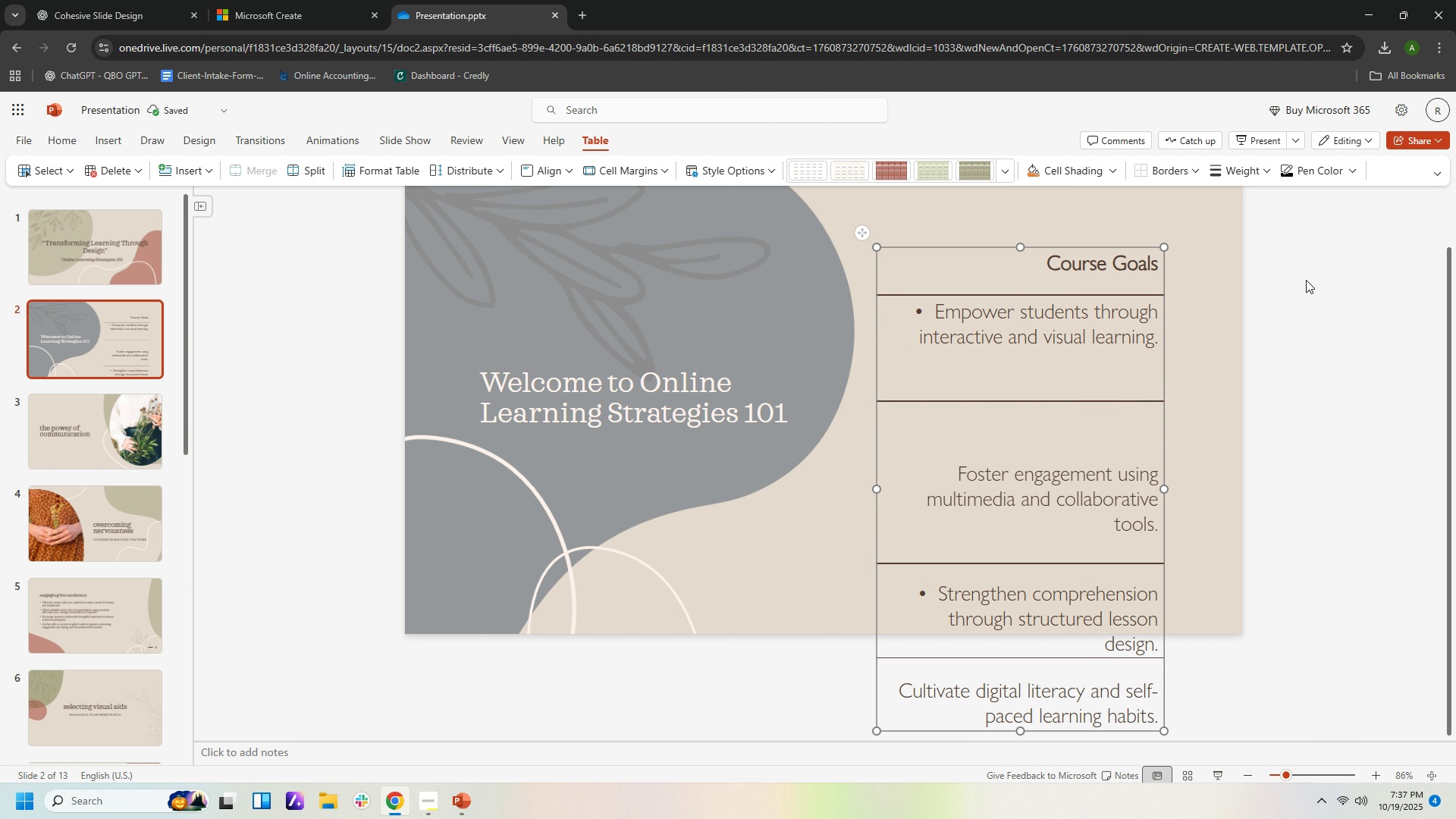 
key(Backspace)
 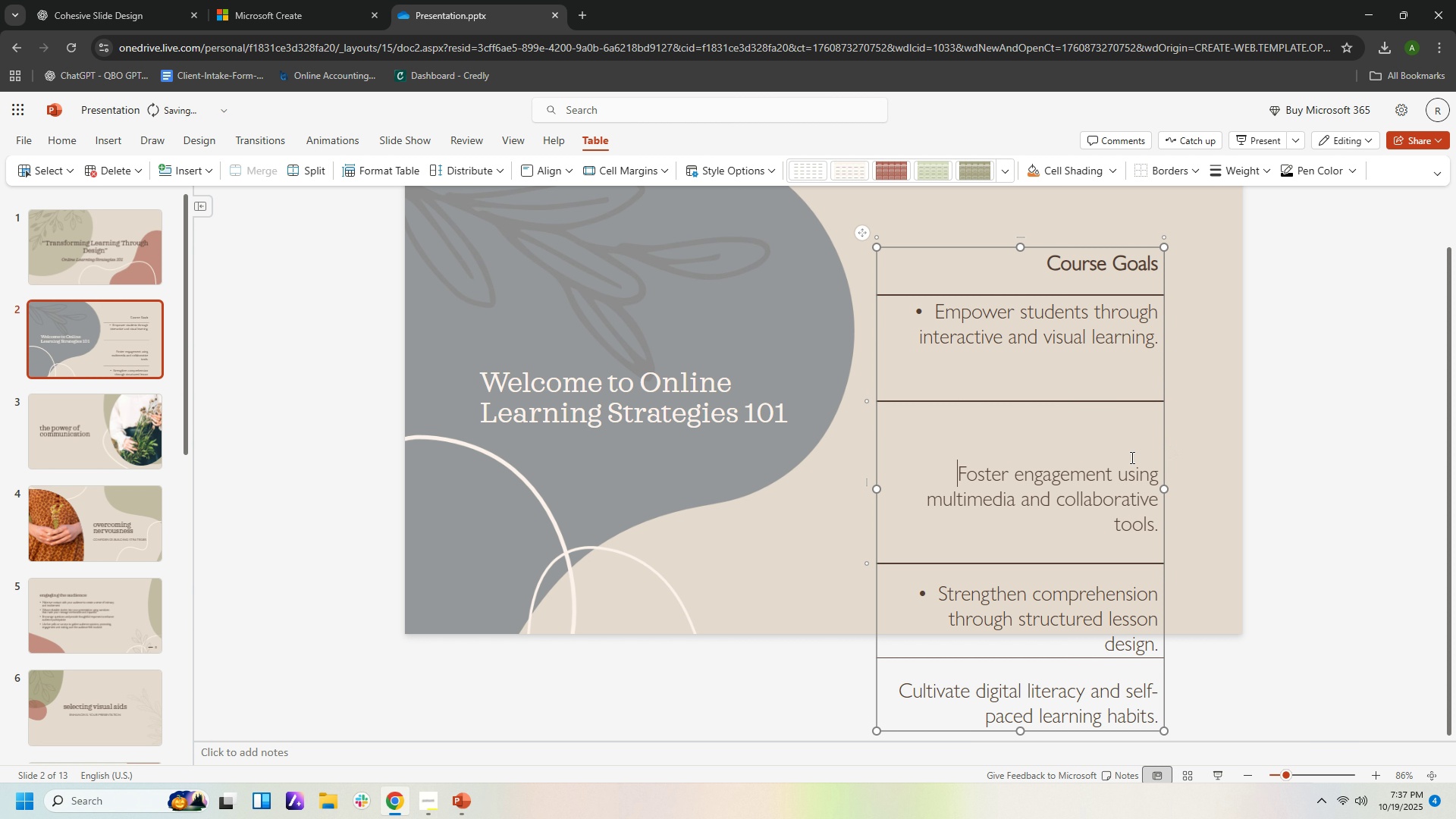 
key(Backslash)
 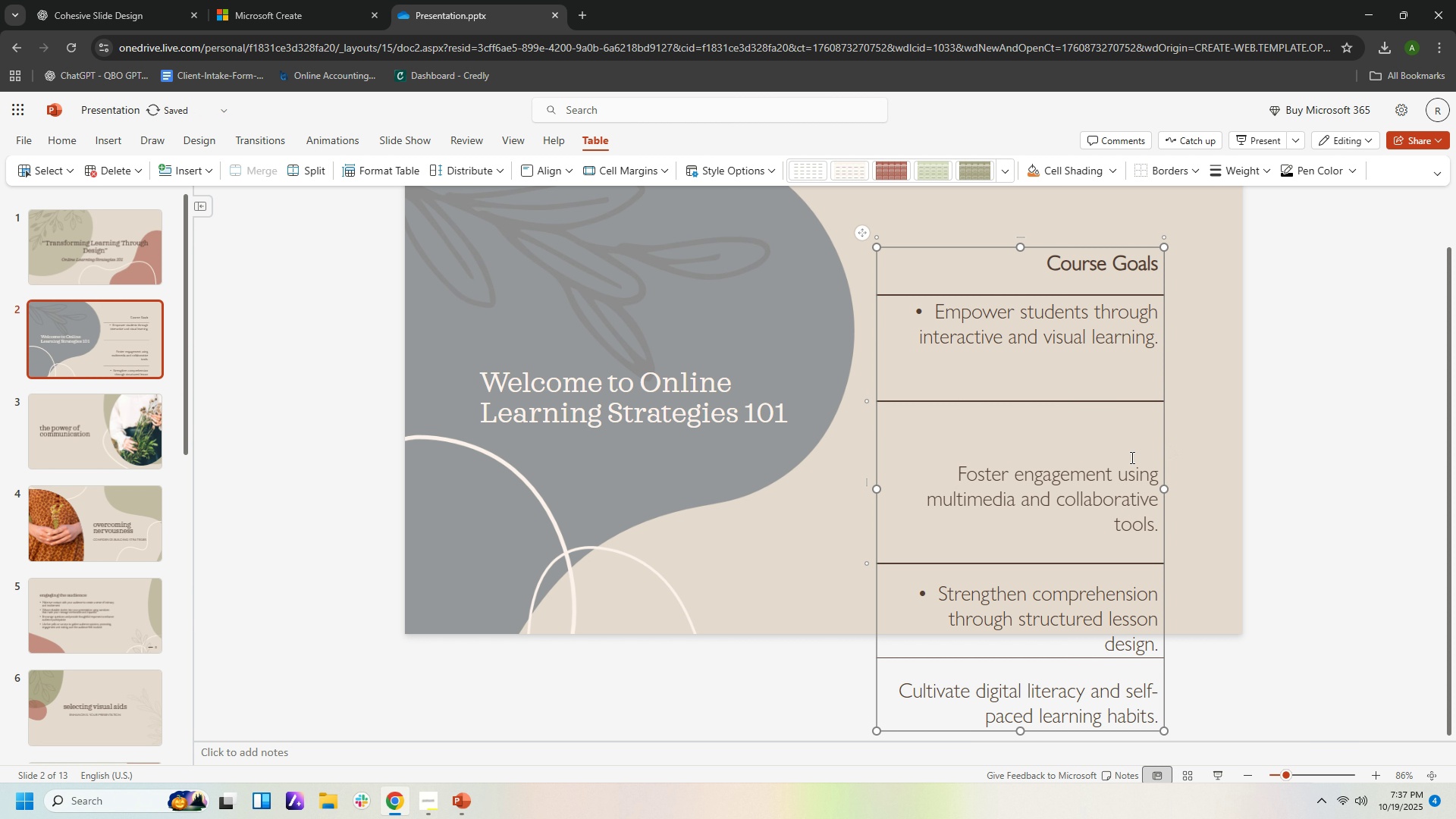 
key(Backspace)
 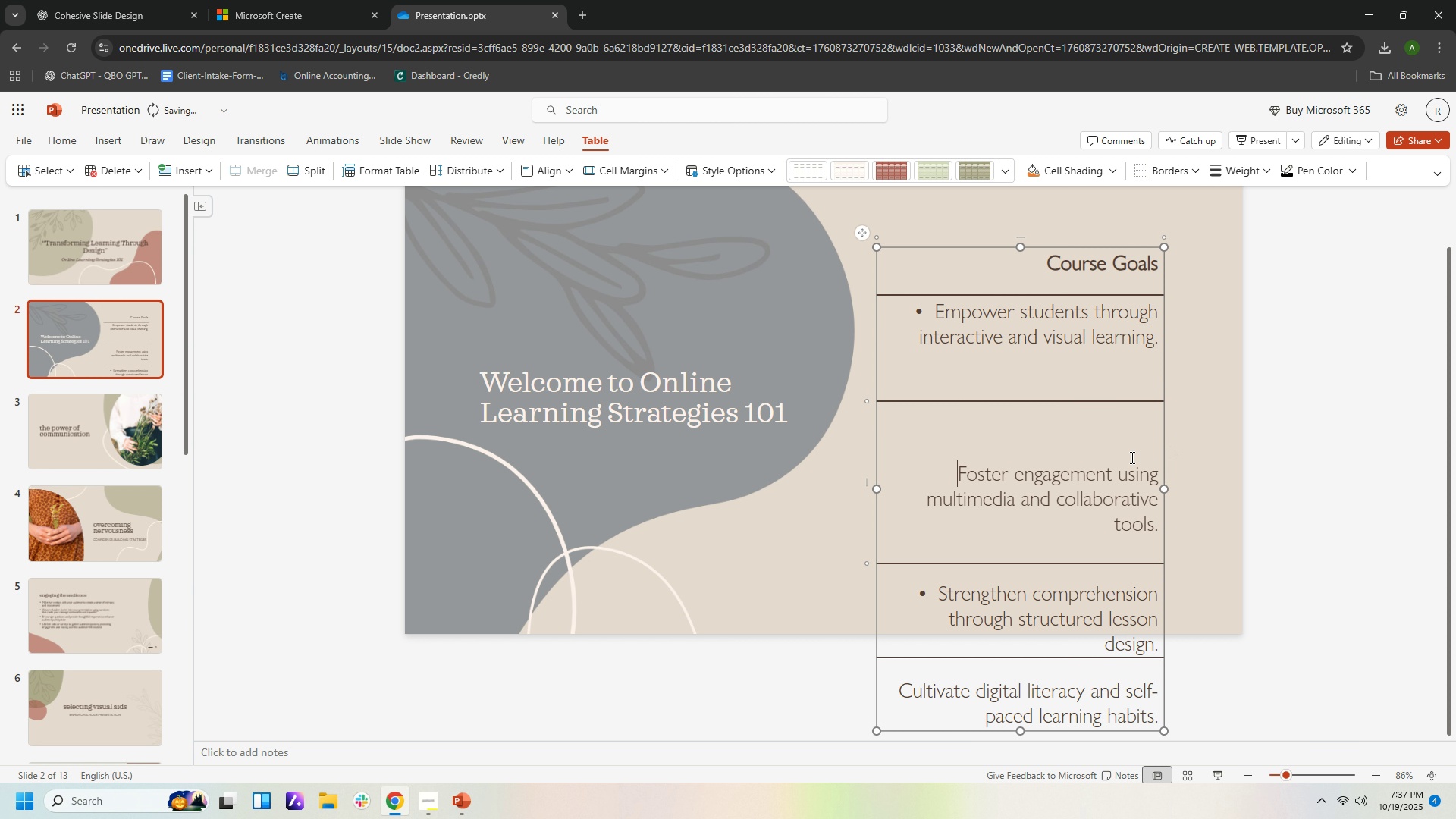 
key(Backspace)
 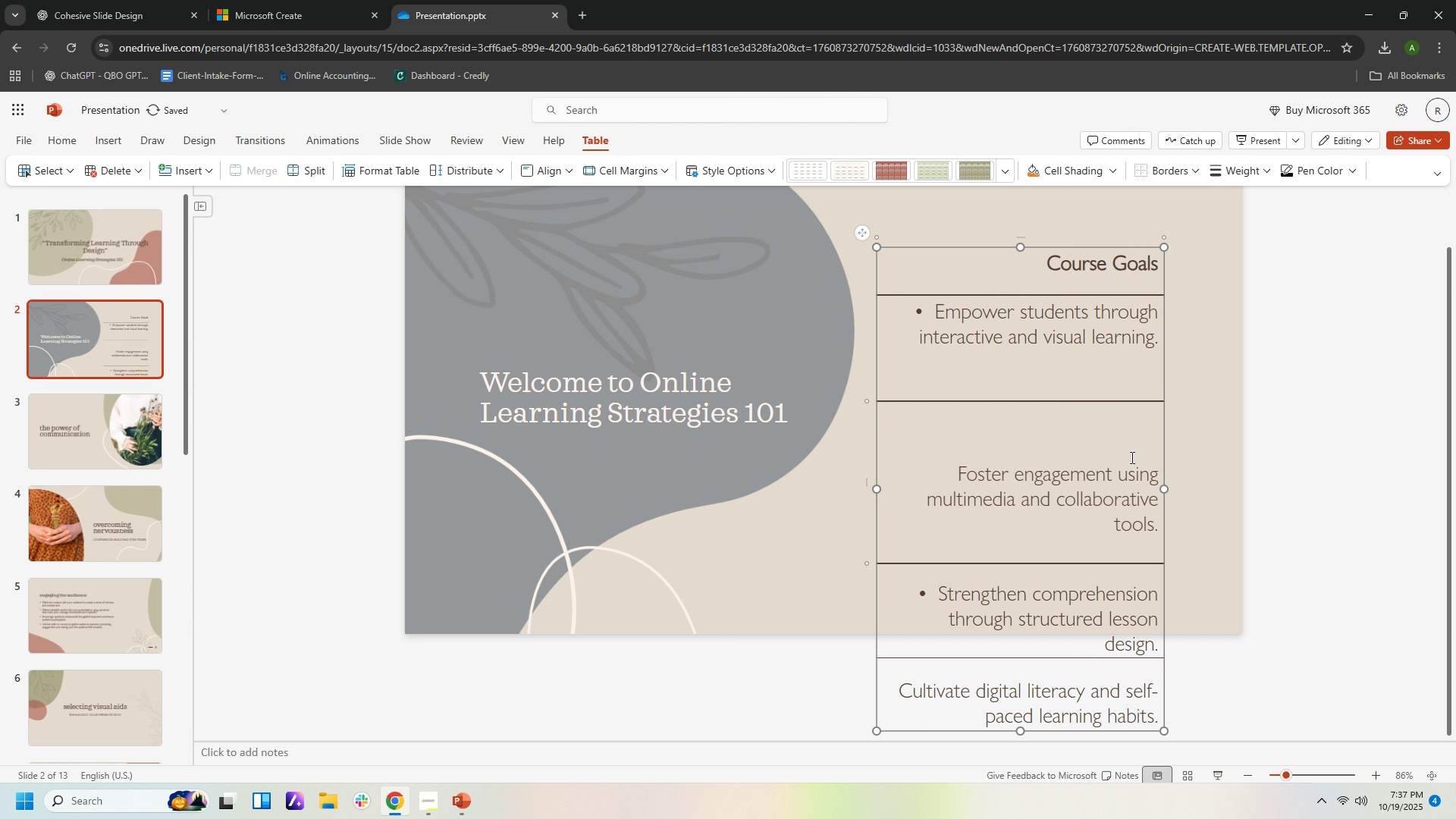 
key(Backspace)
 